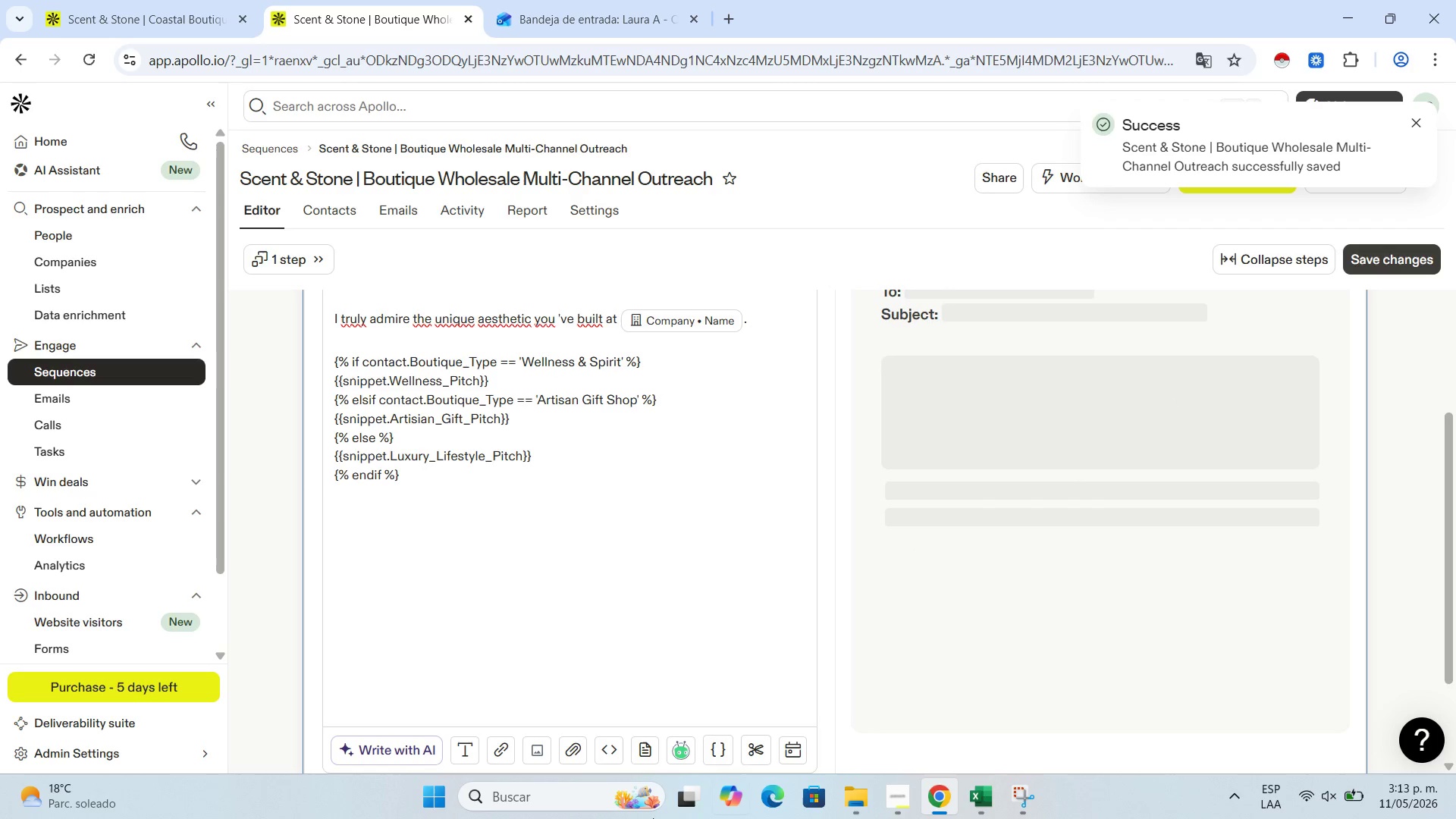 
wait(5.56)
 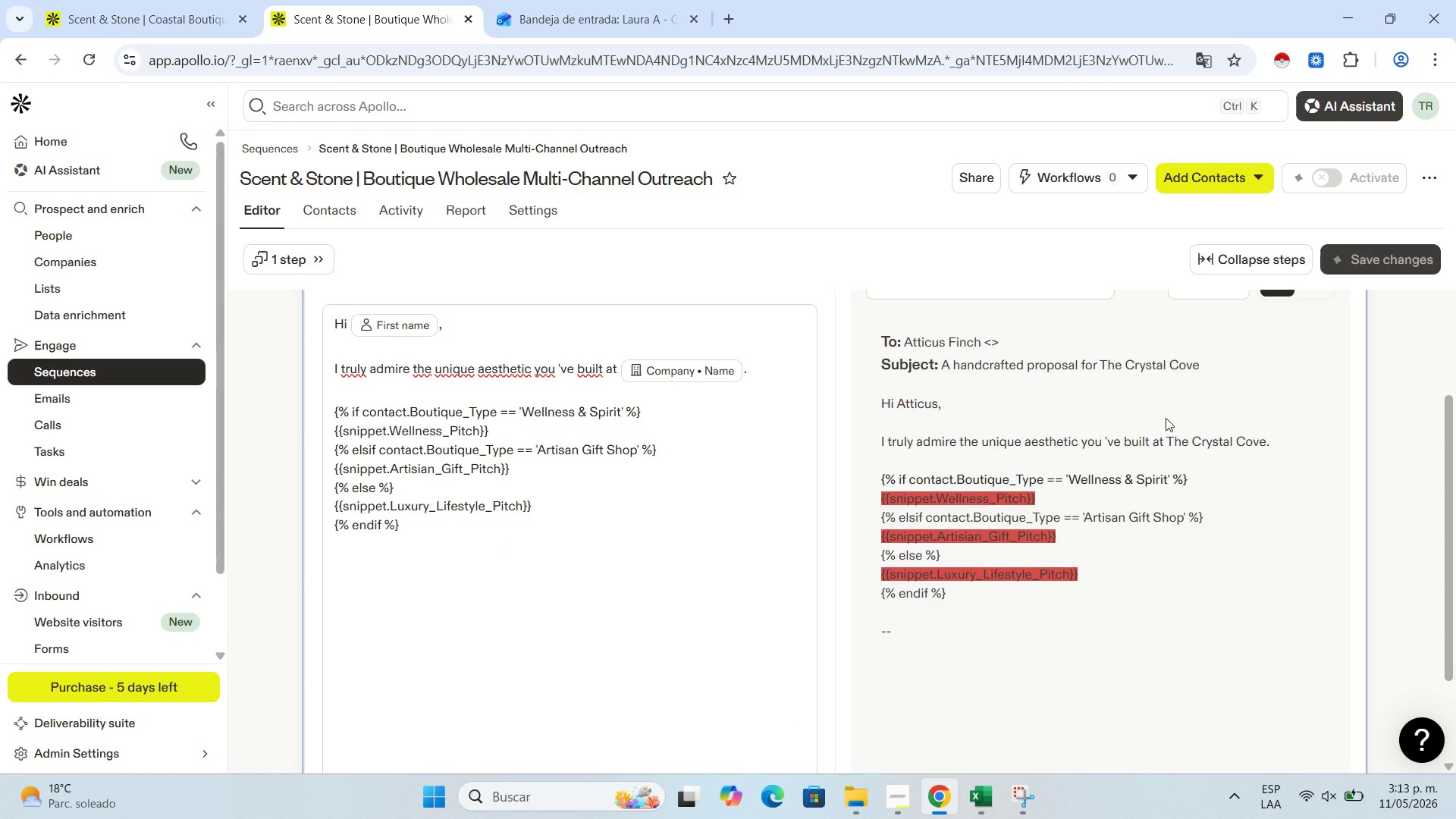 
mouse_move([974, 799])
 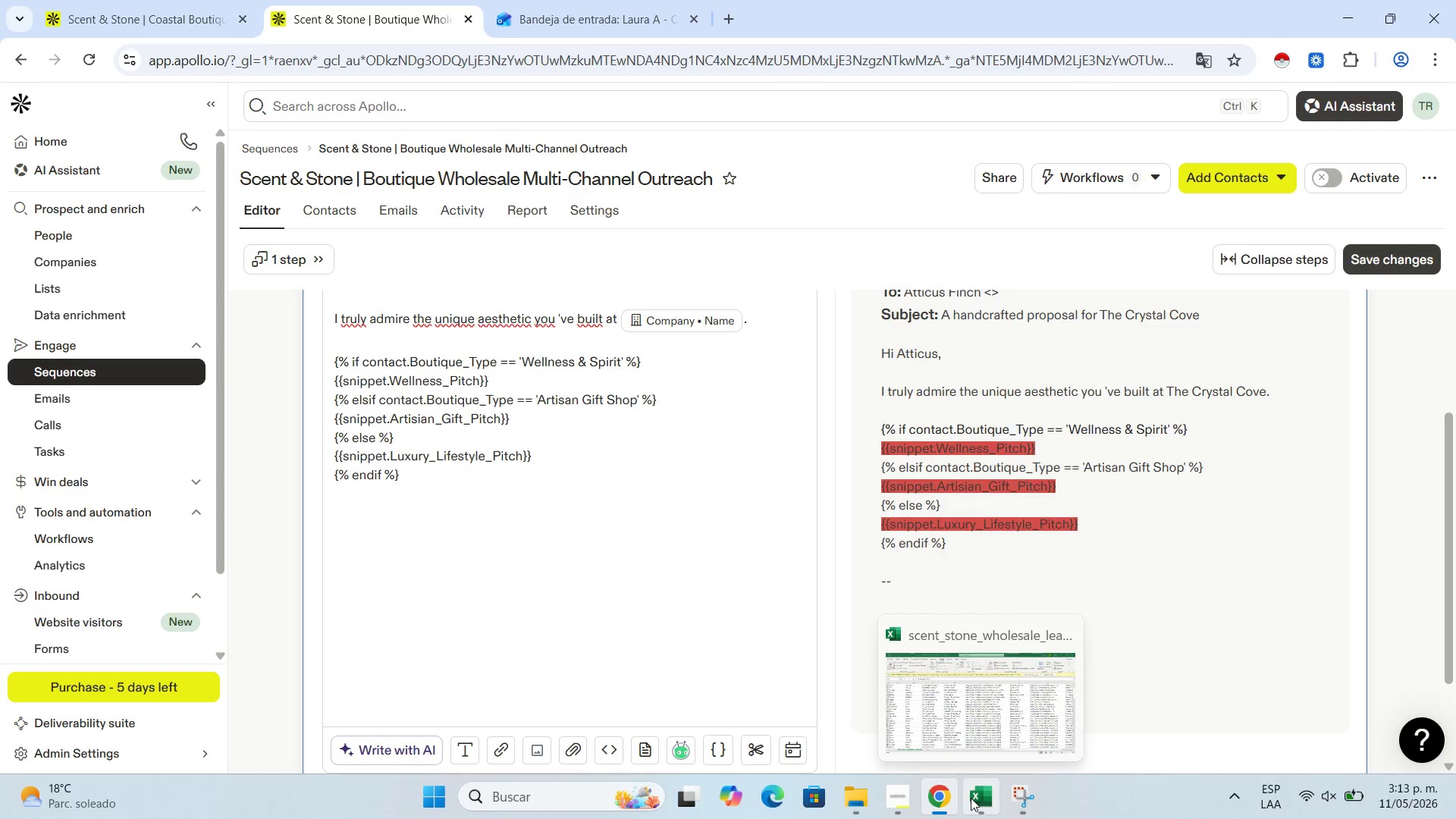 
left_click([975, 799])
 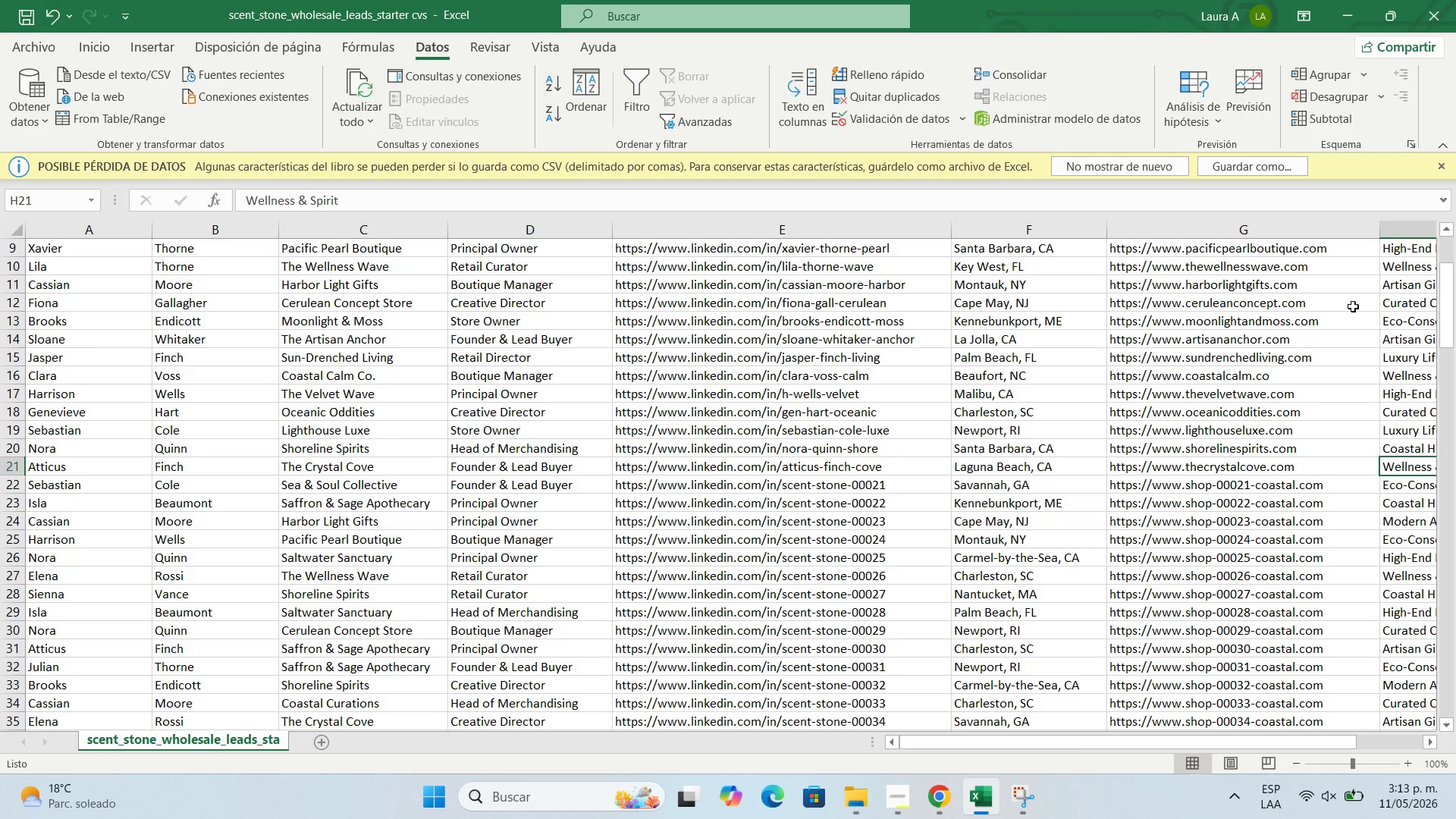 
left_click([1401, 264])
 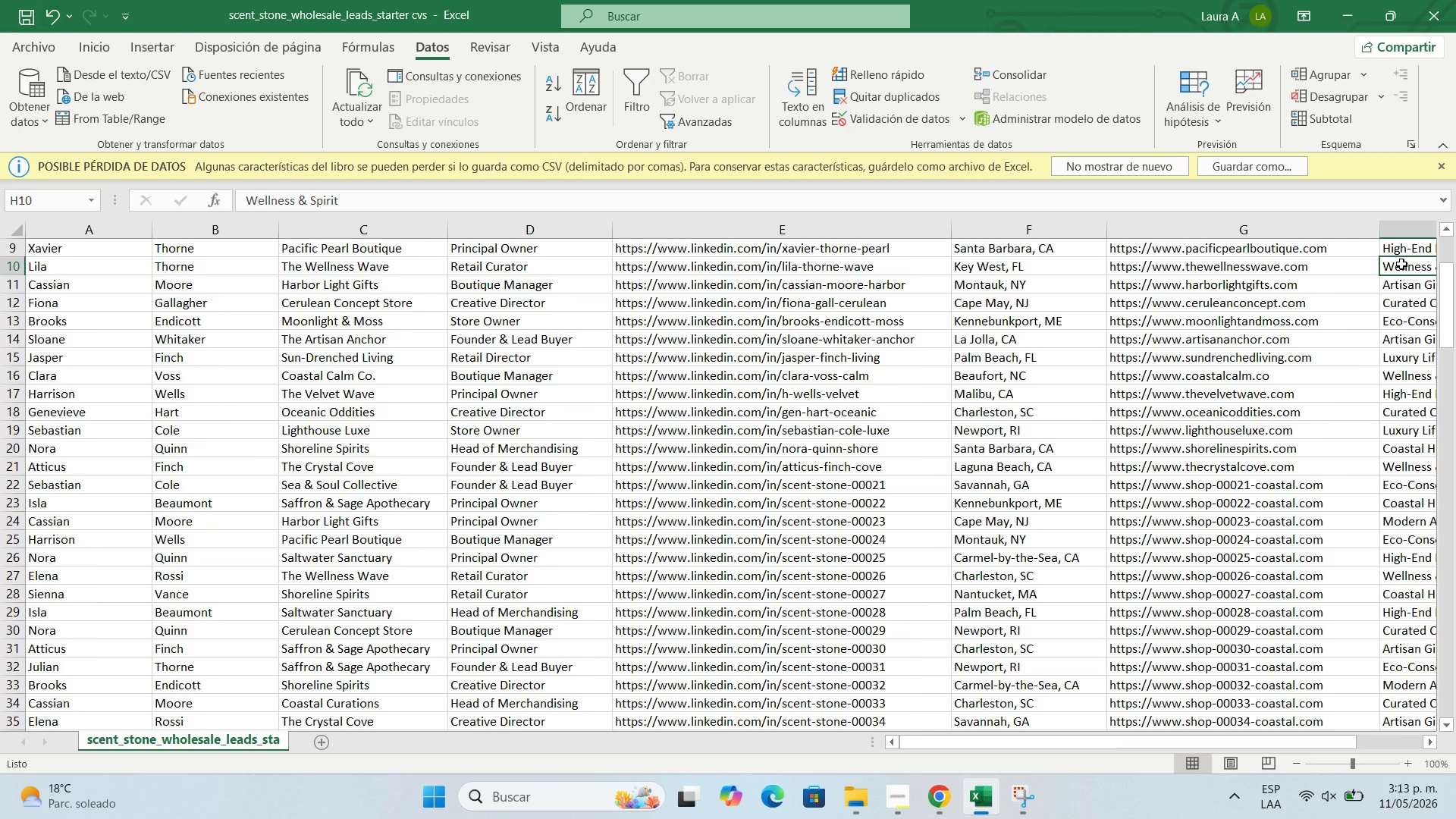 
key(ArrowRight)
 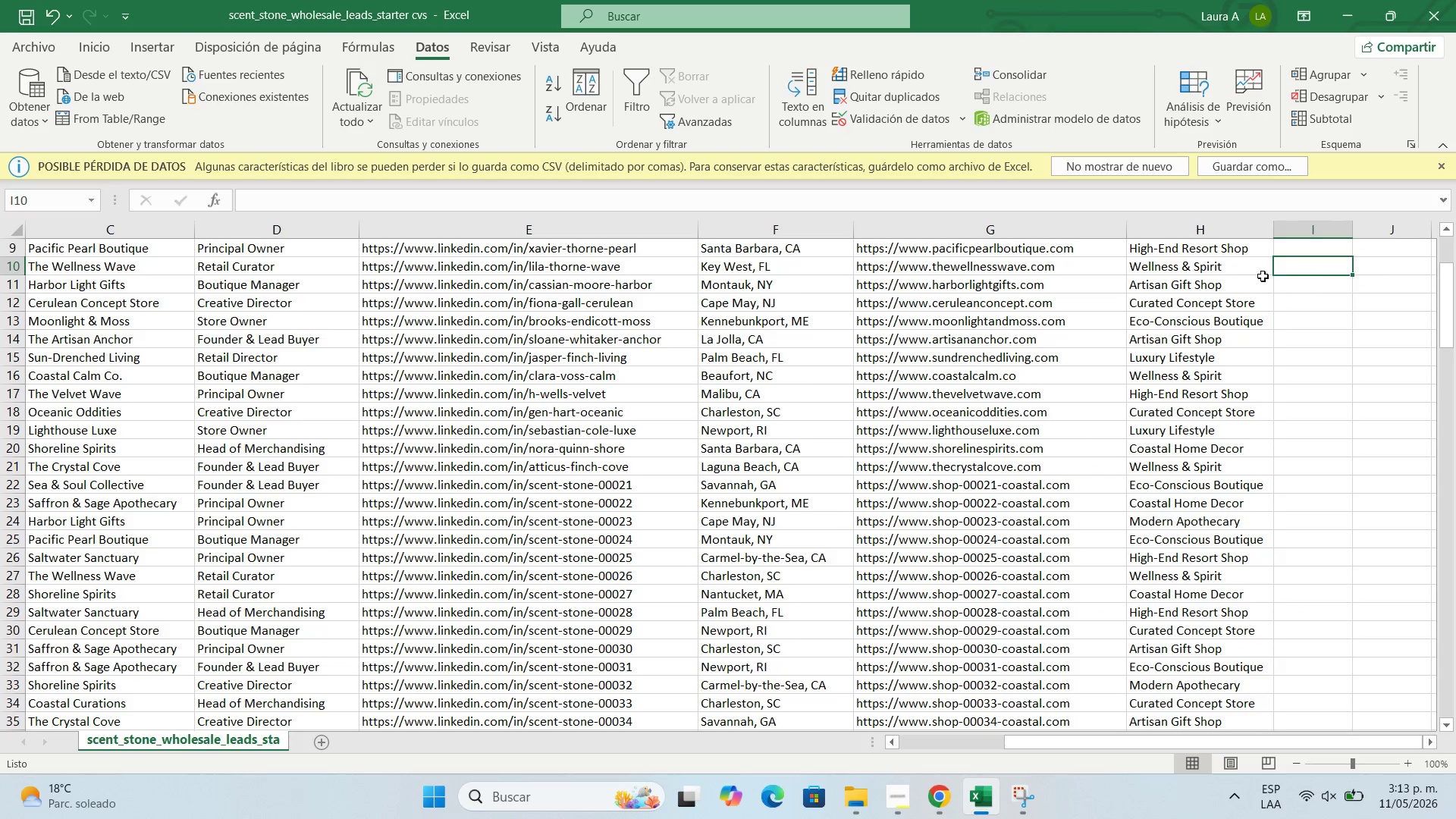 
left_click([1238, 271])
 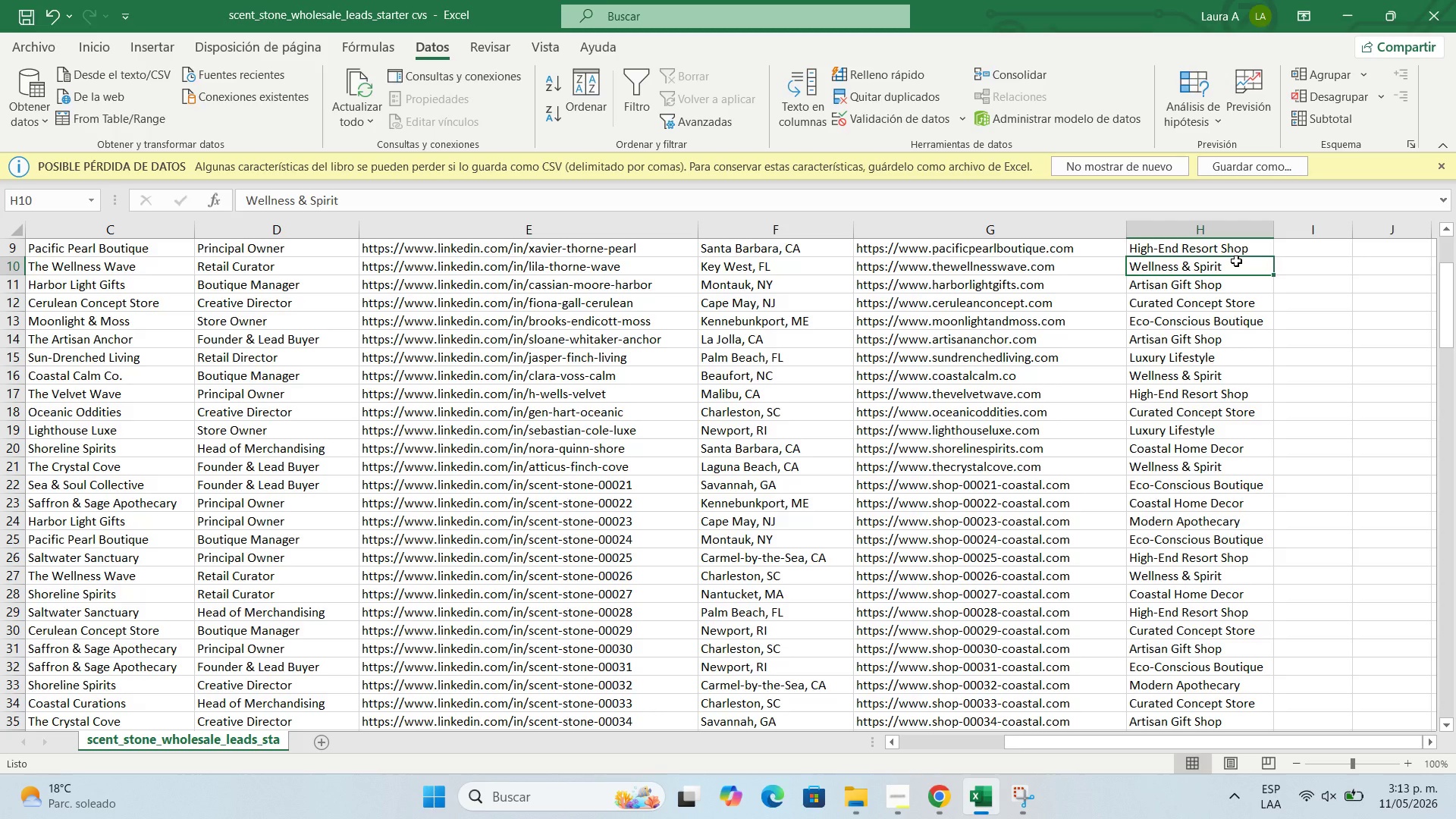 
hold_key(key=ArrowLeft, duration=1.12)
 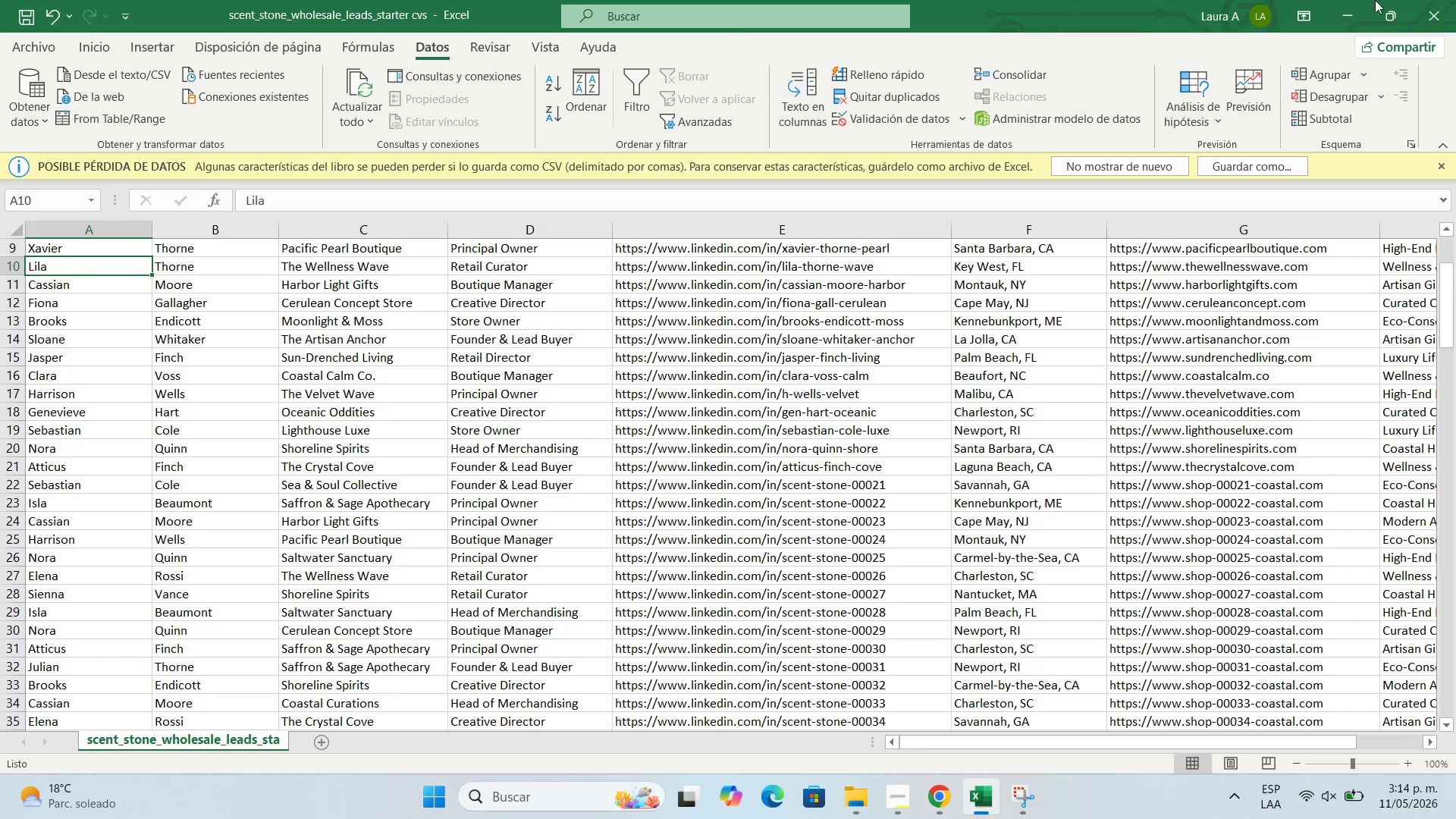 
left_click([1342, 8])
 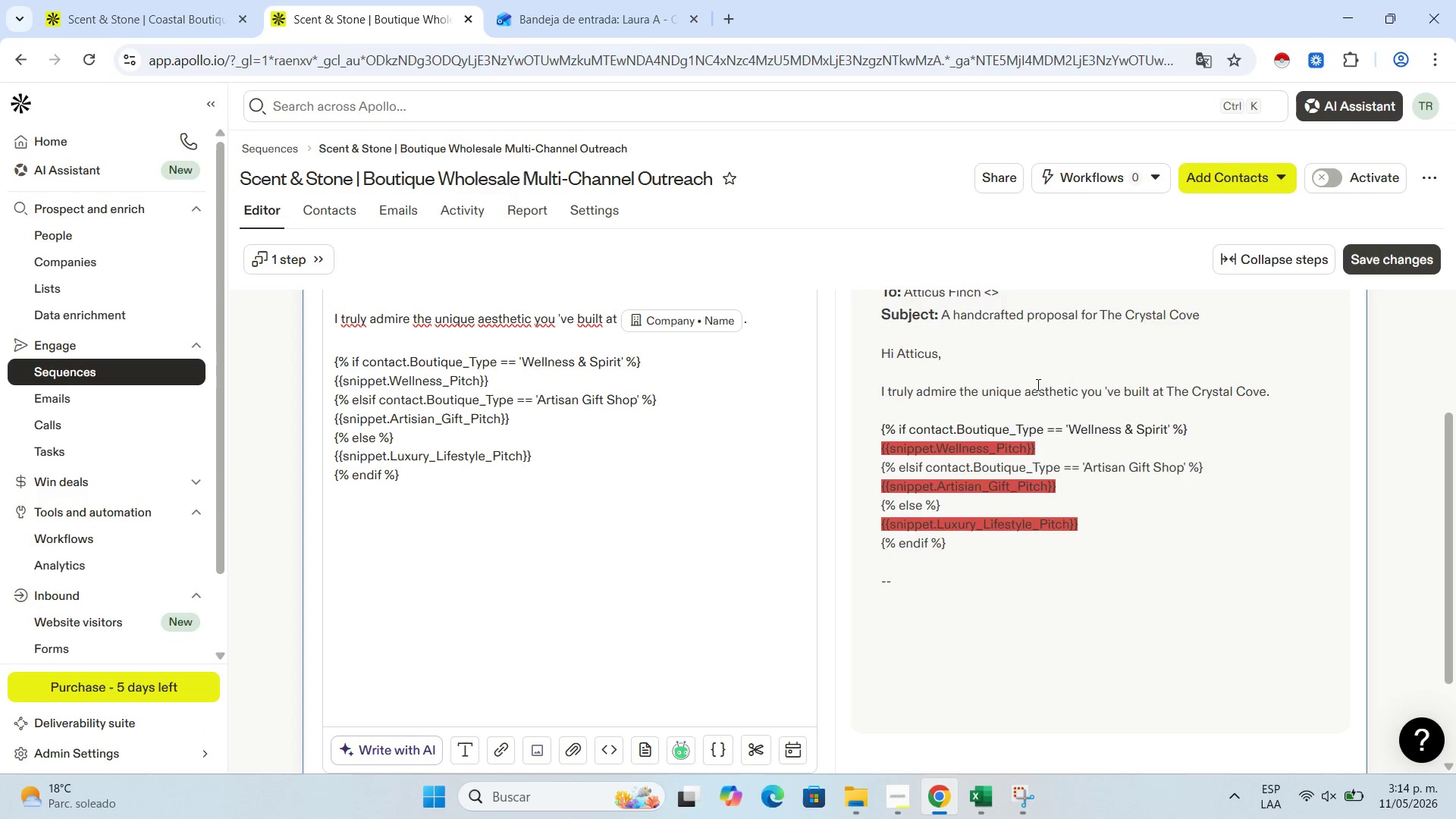 
scroll: coordinate [996, 369], scroll_direction: up, amount: 2.0
 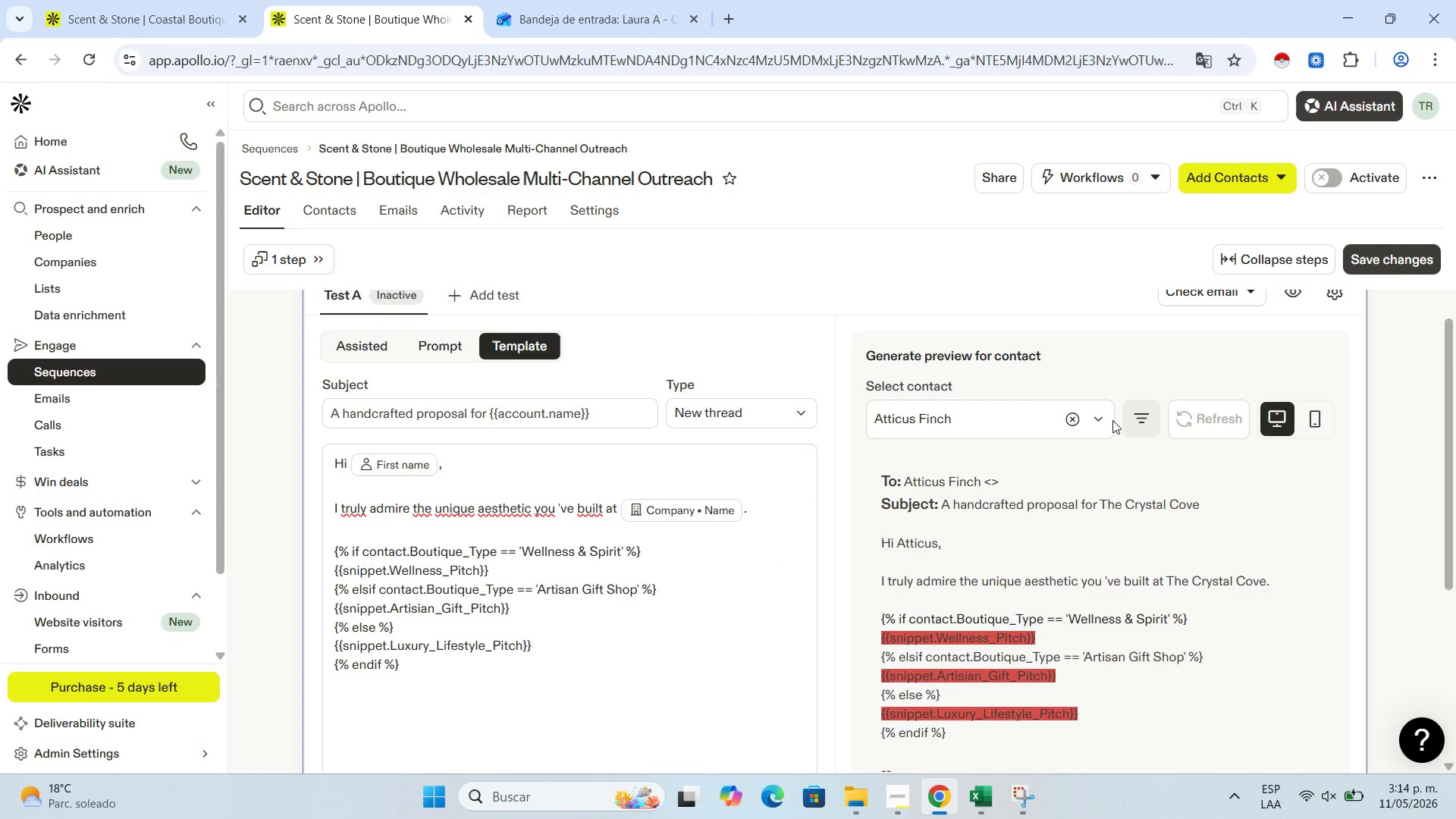 
left_click([1097, 415])
 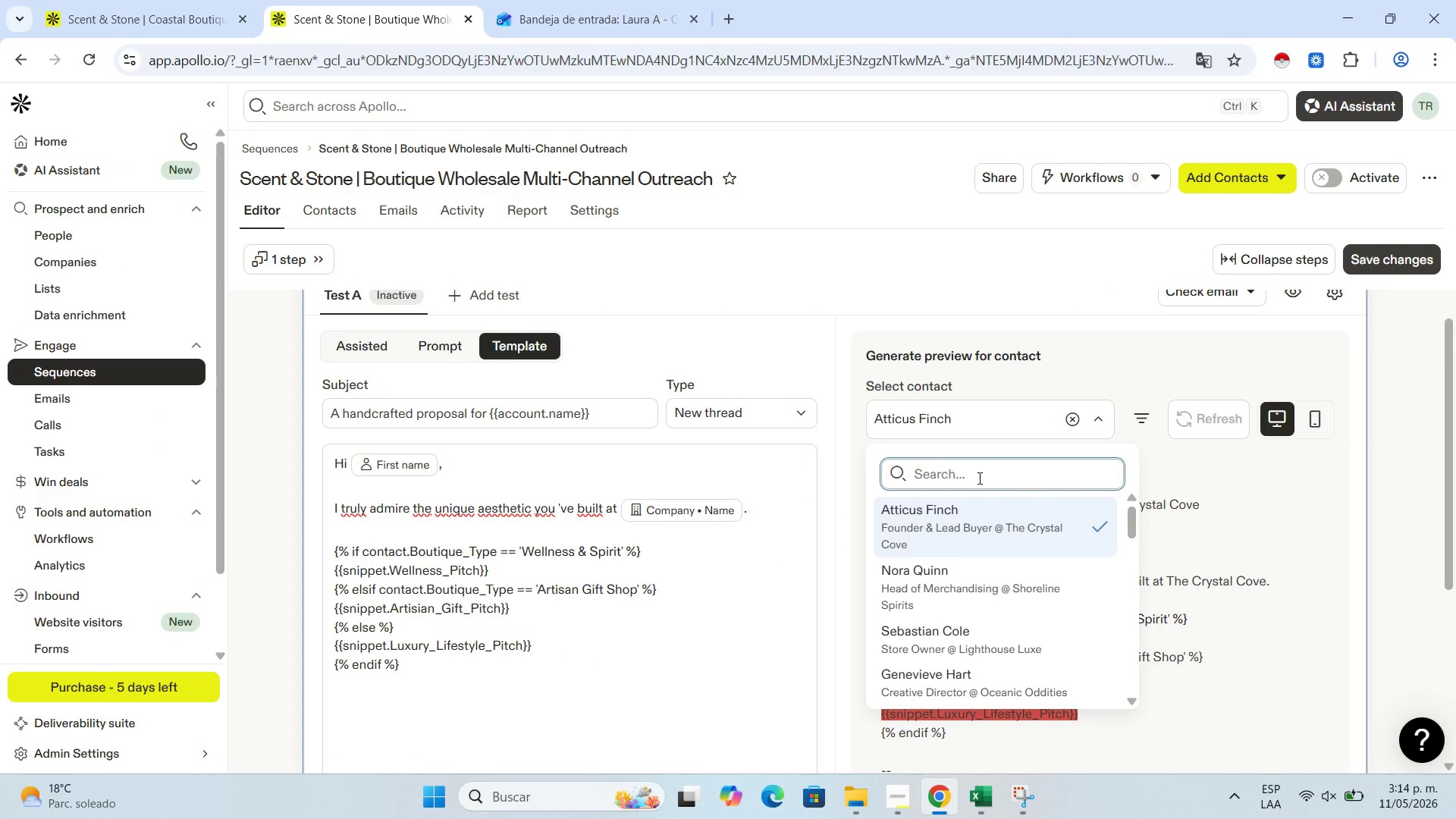 
type(lila)
 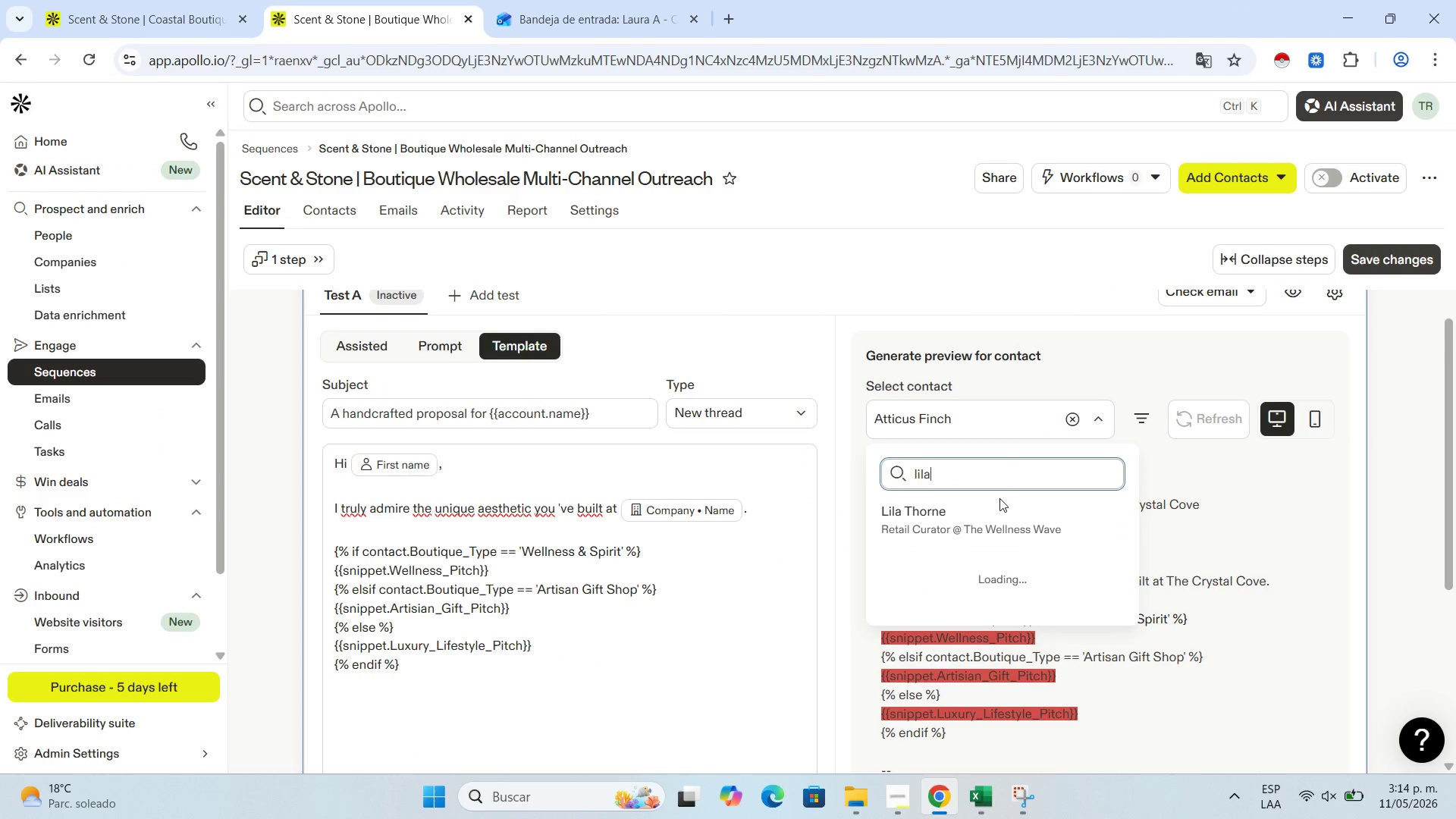 
left_click([978, 534])
 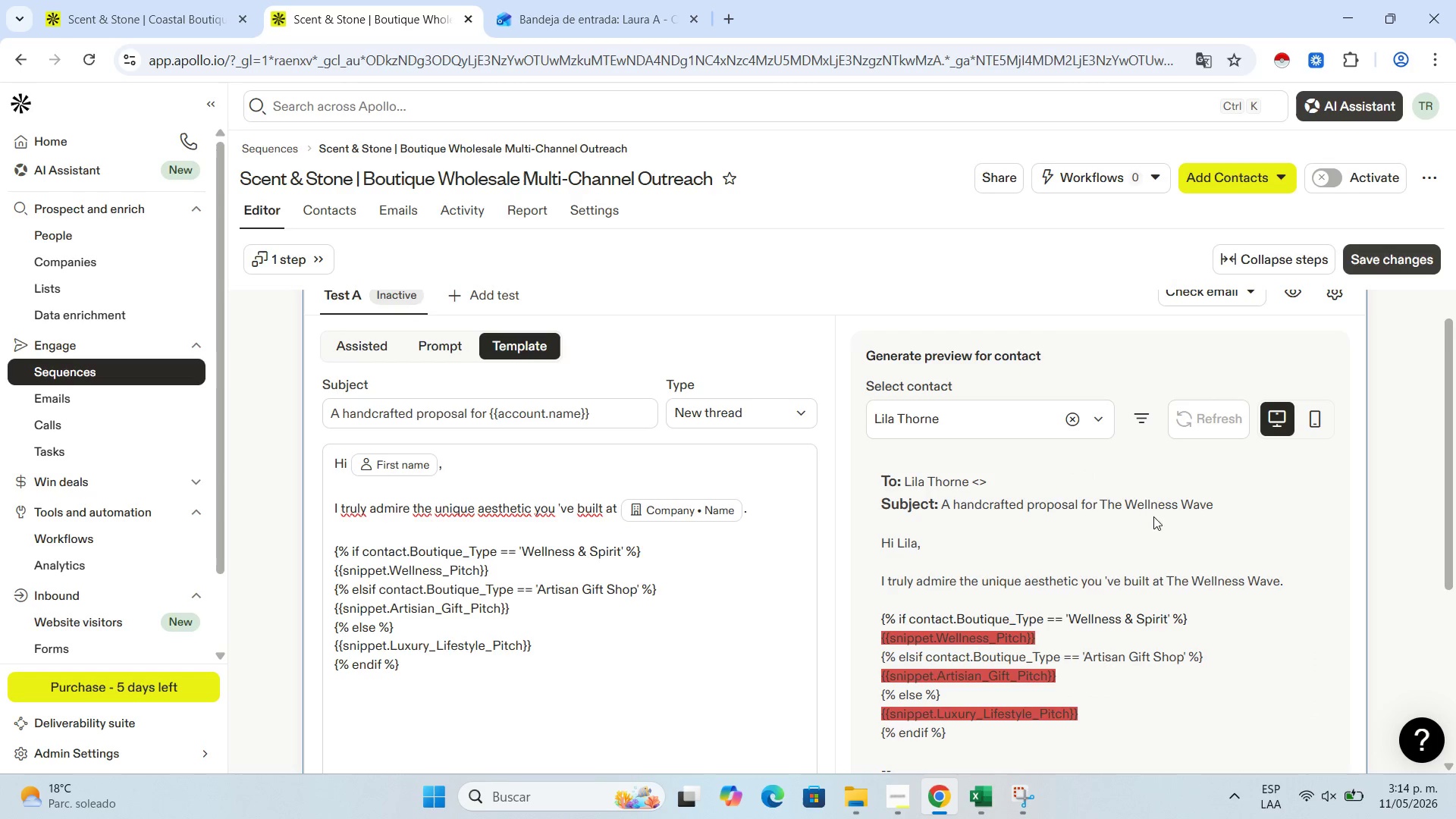 
wait(5.39)
 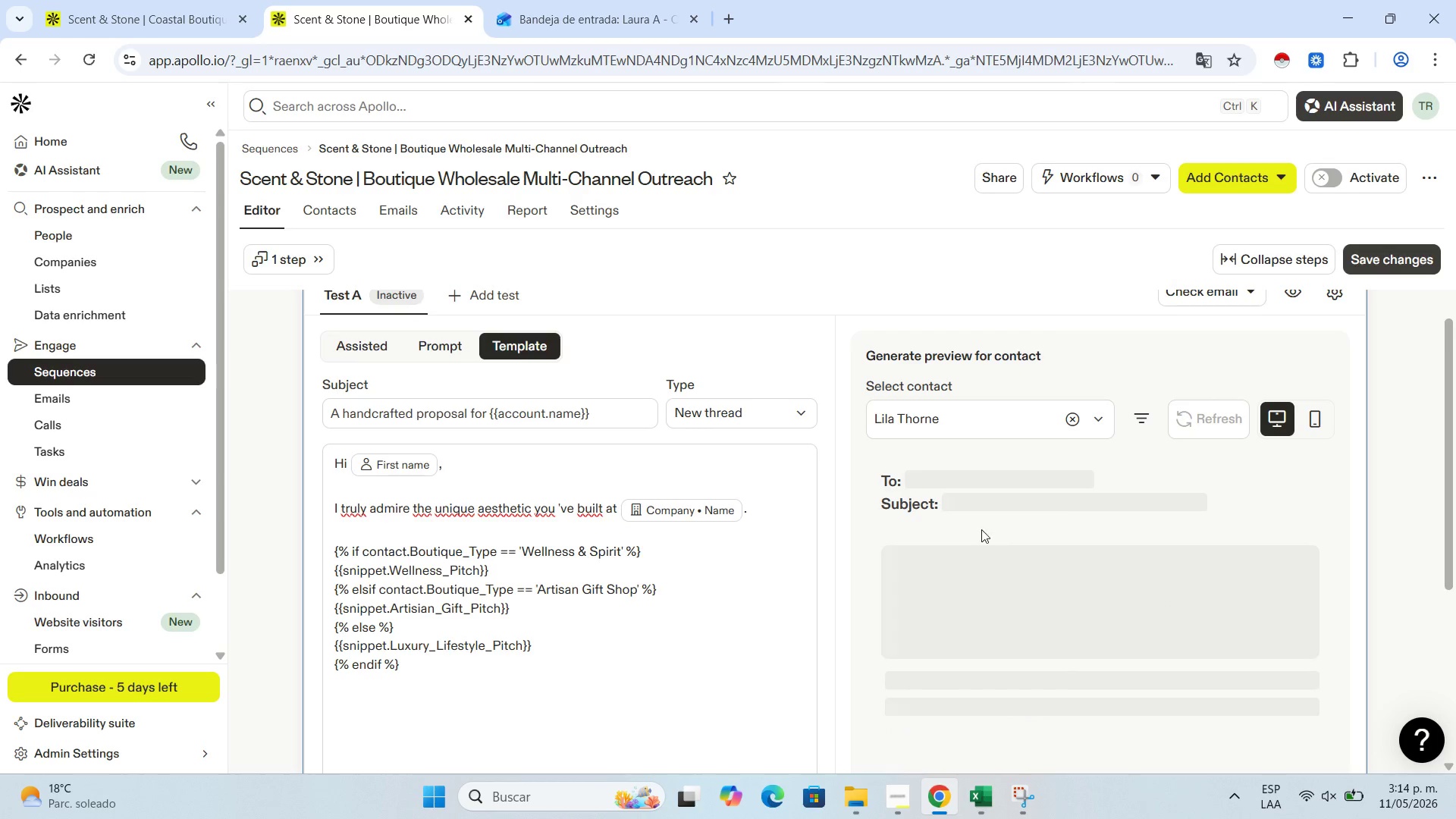 
scroll: coordinate [1184, 521], scroll_direction: down, amount: 1.0
 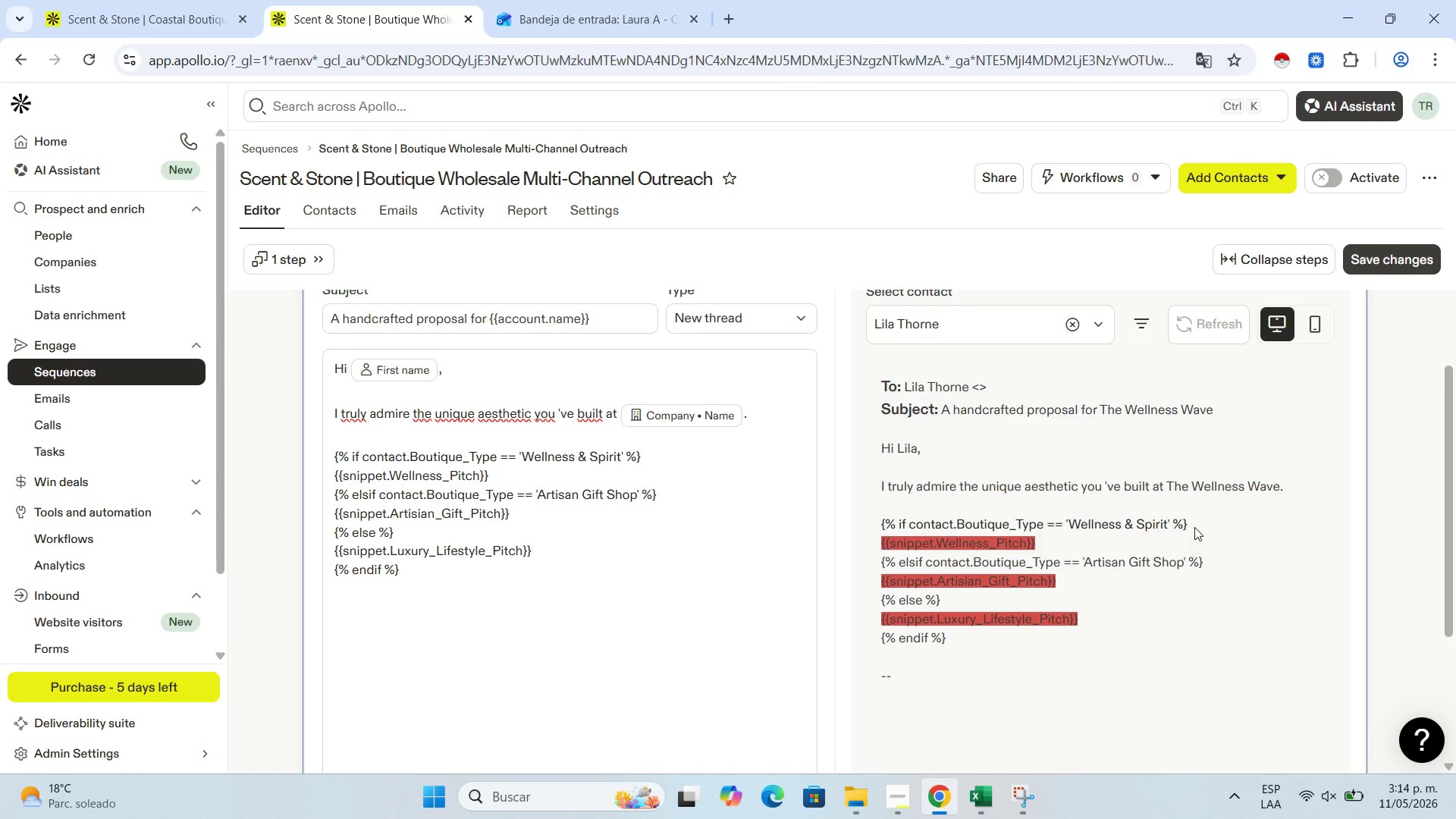 
wait(16.67)
 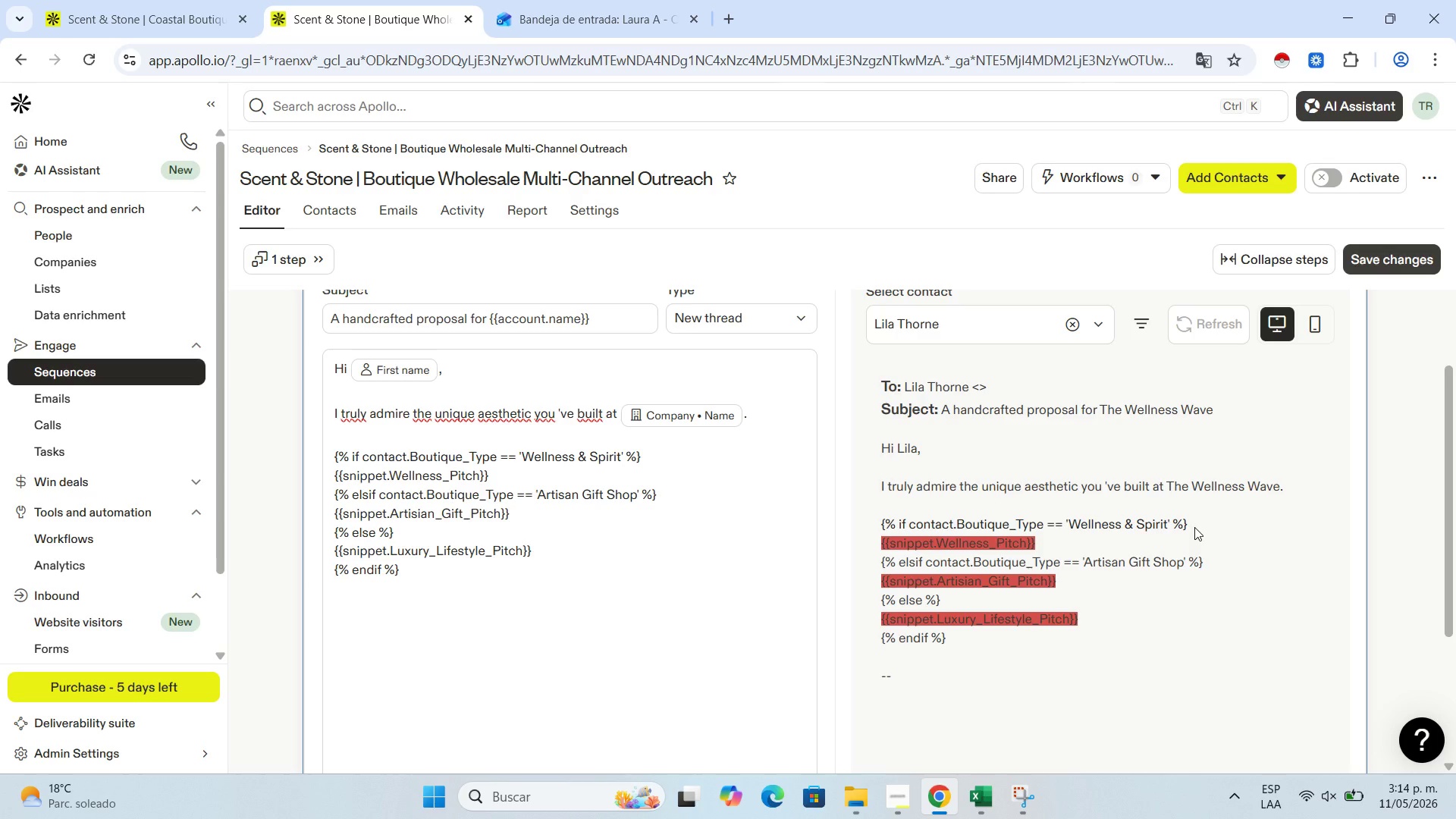 
scroll: coordinate [1189, 533], scroll_direction: down, amount: 2.0
 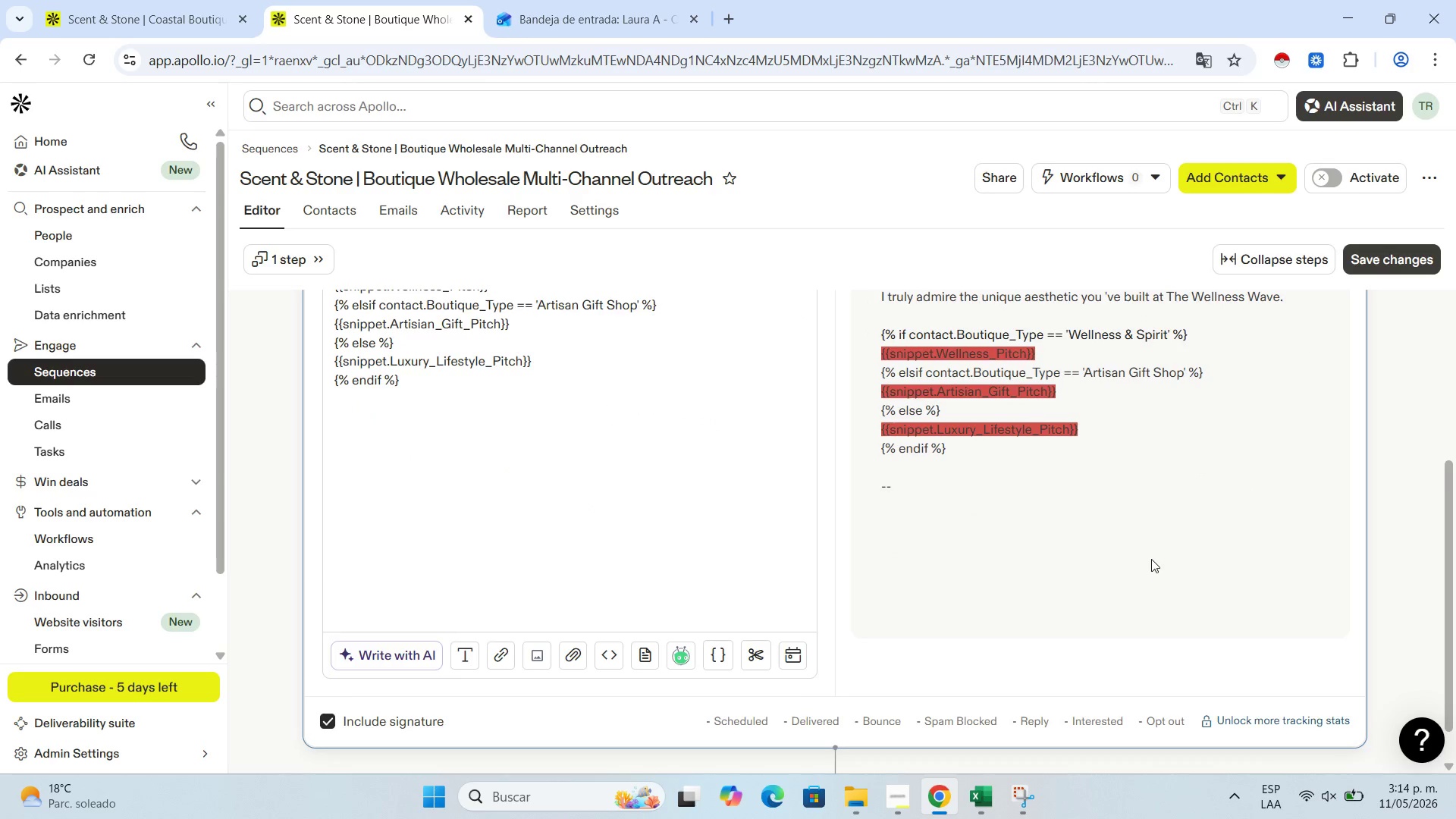 
scroll: coordinate [1151, 559], scroll_direction: up, amount: 1.0
 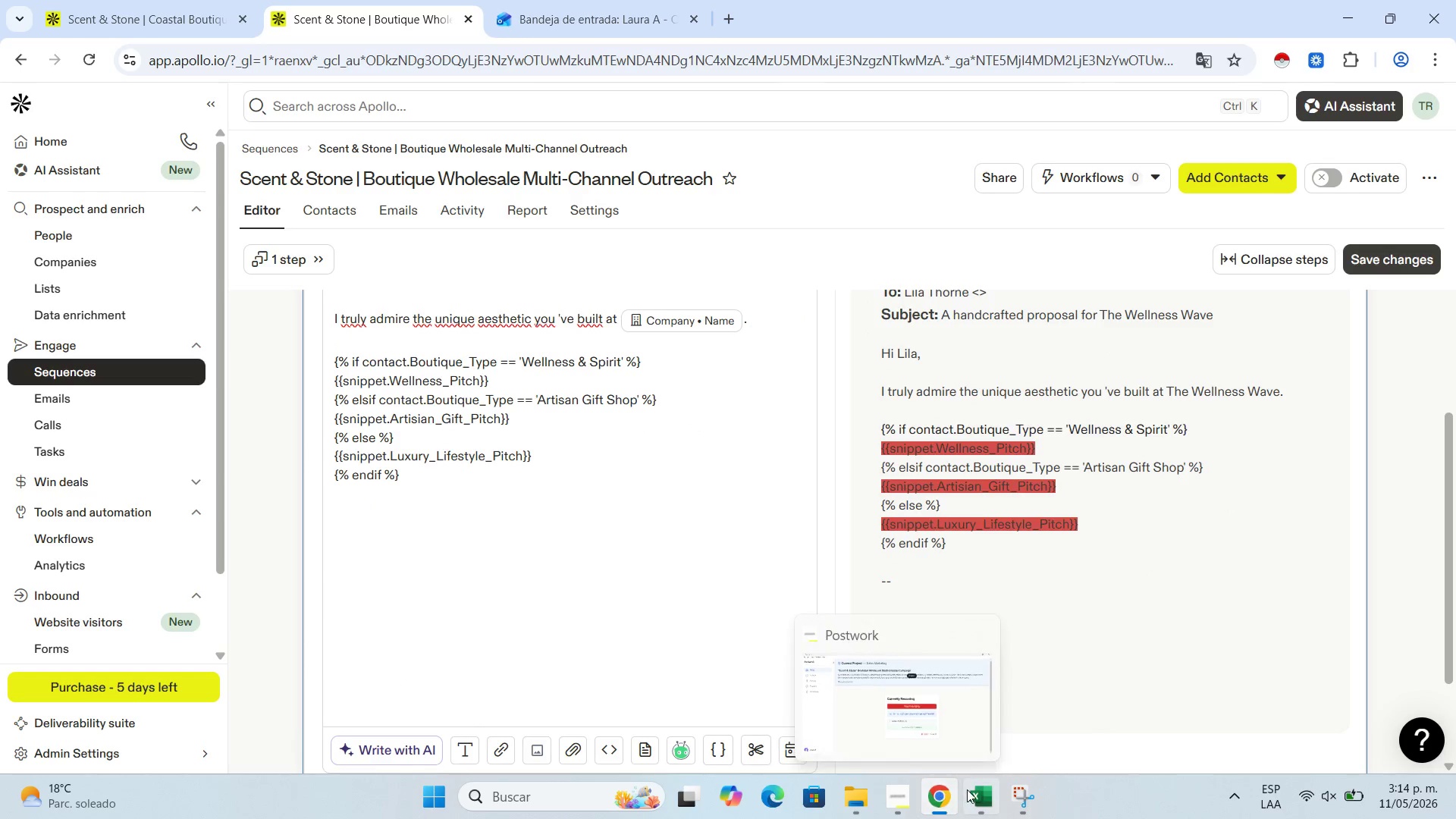 
left_click([967, 789])
 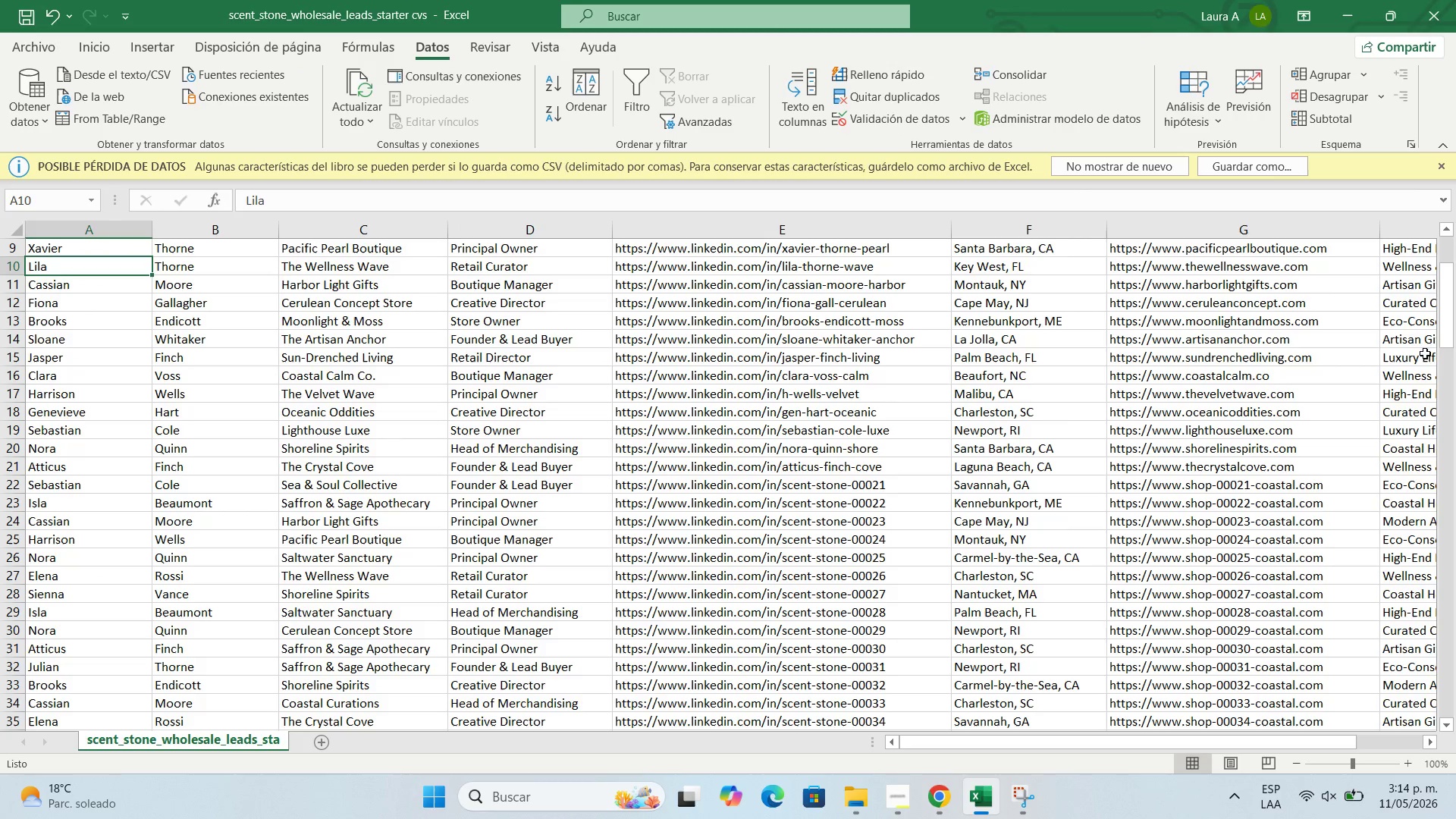 
wait(5.03)
 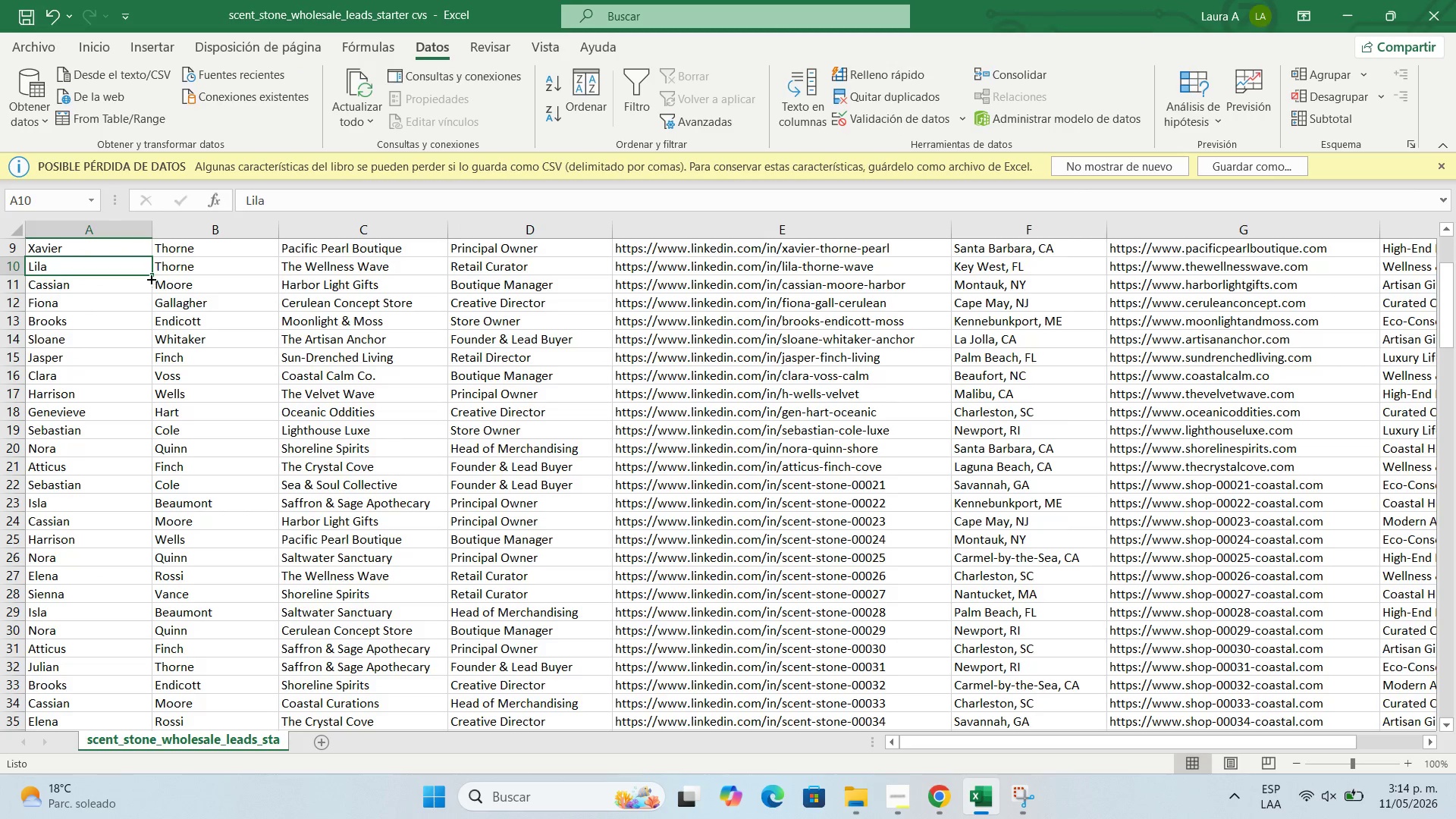 
left_click([1351, 0])
 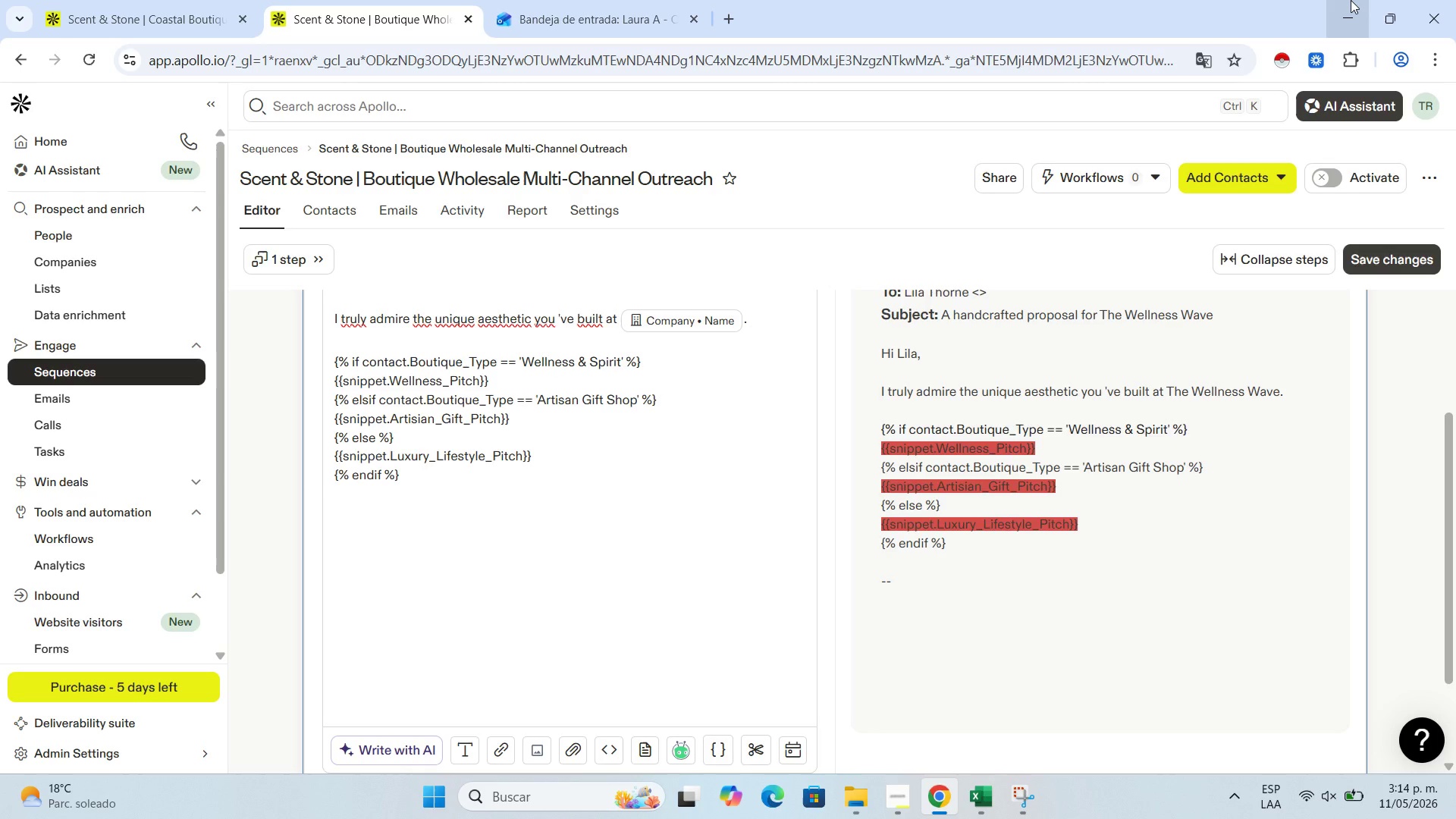 
wait(15.09)
 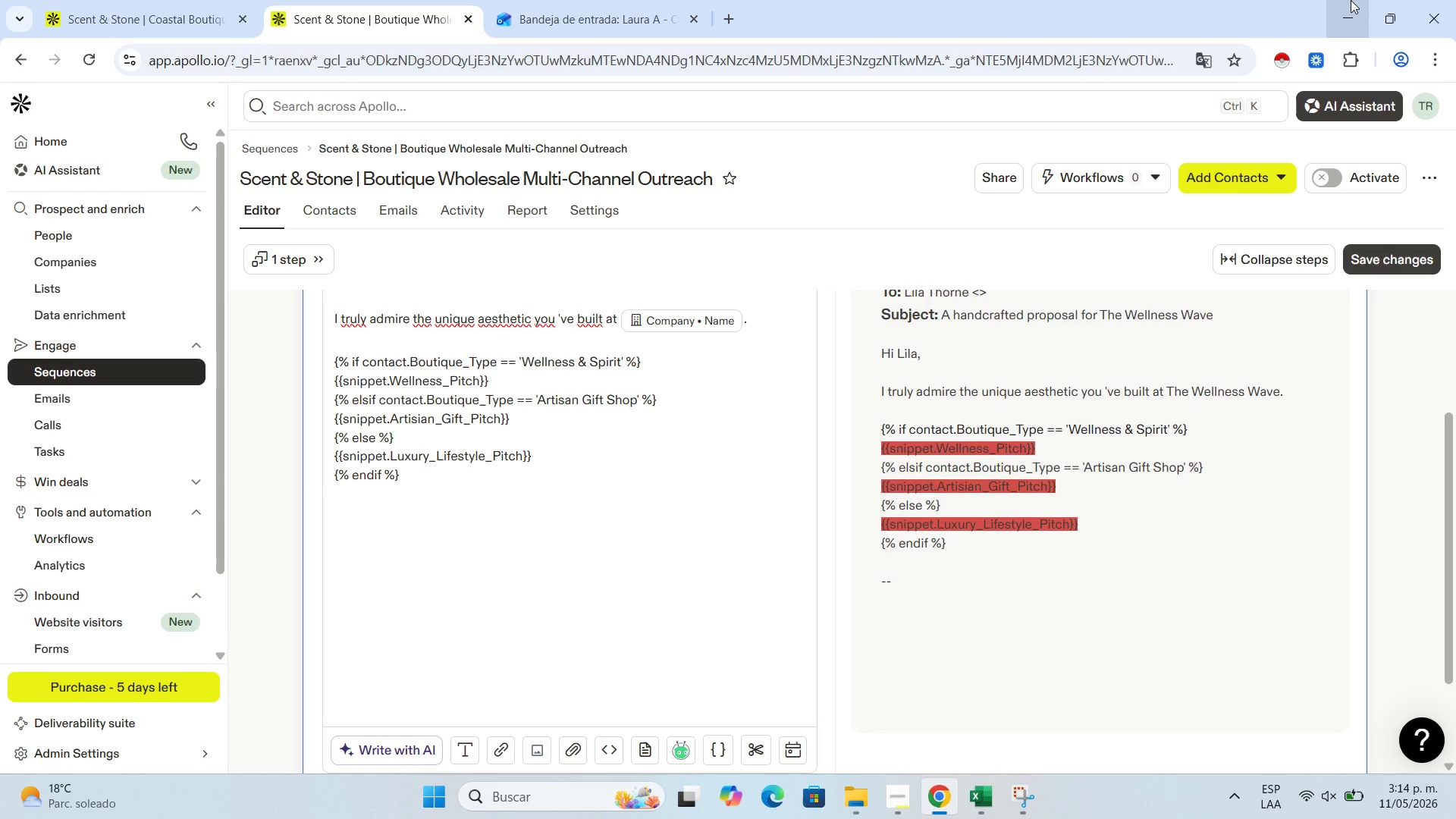 
scroll: coordinate [1027, 547], scroll_direction: up, amount: 3.0
 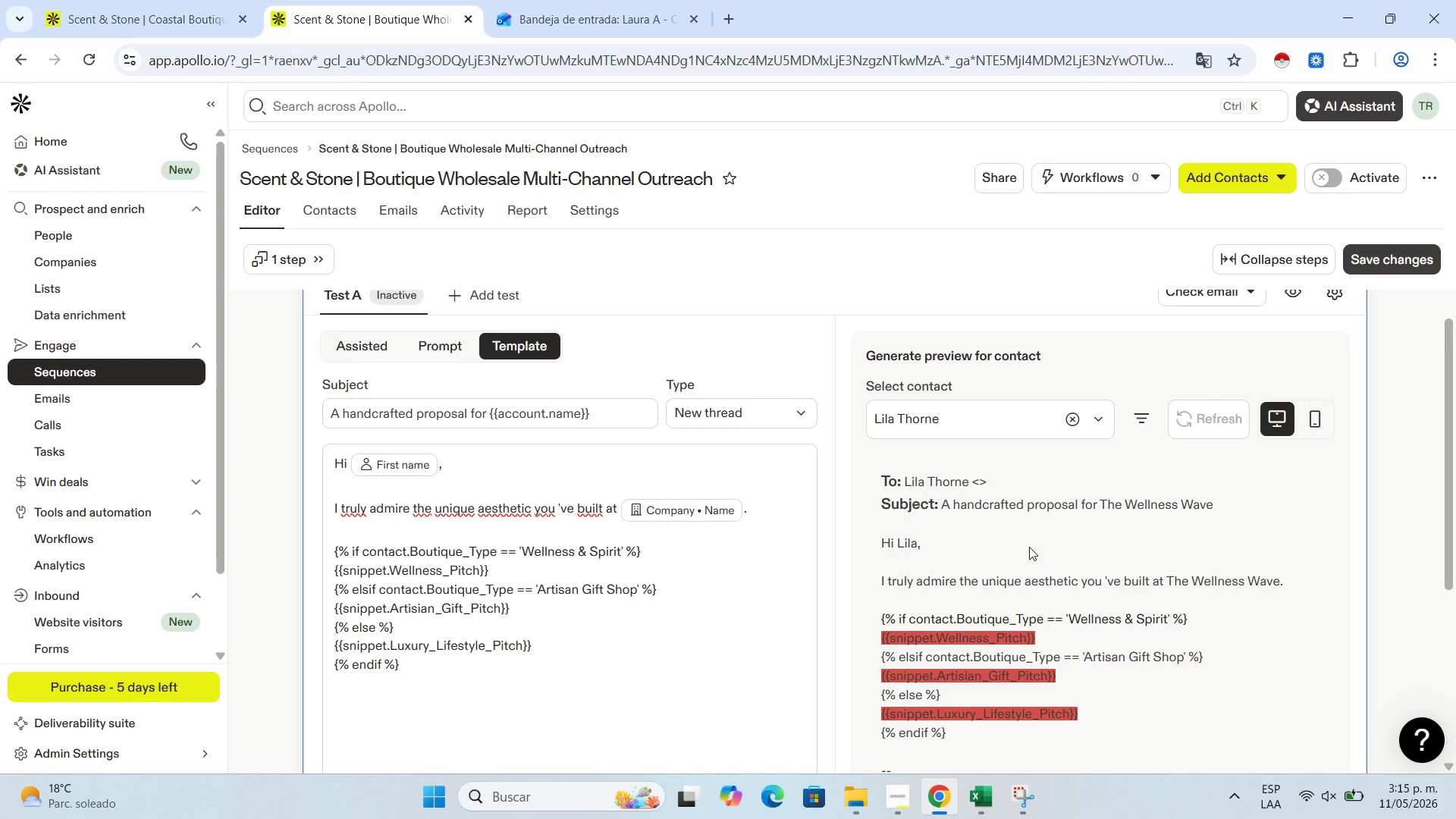 
wait(47.29)
 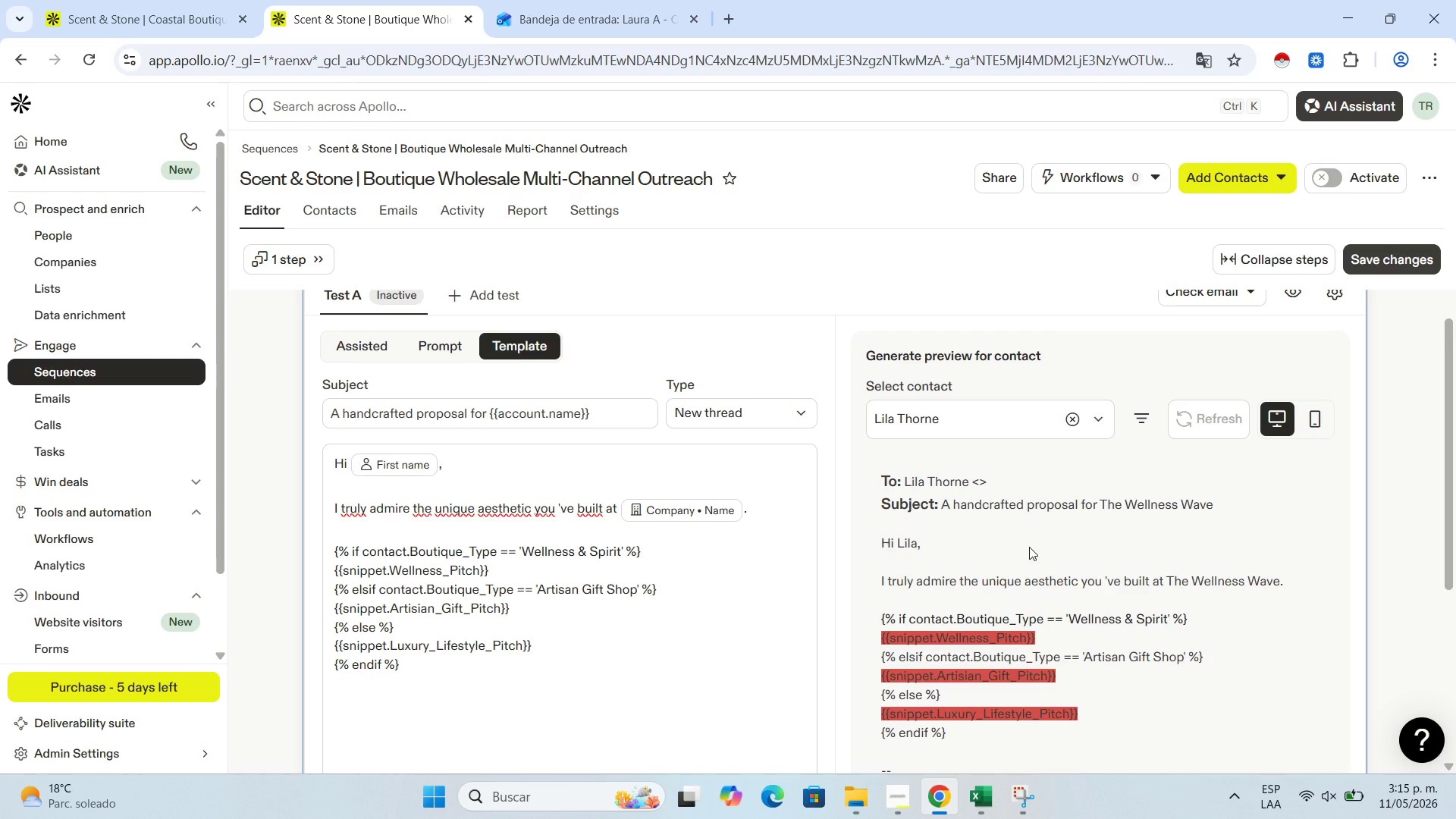 
left_click([429, 672])
 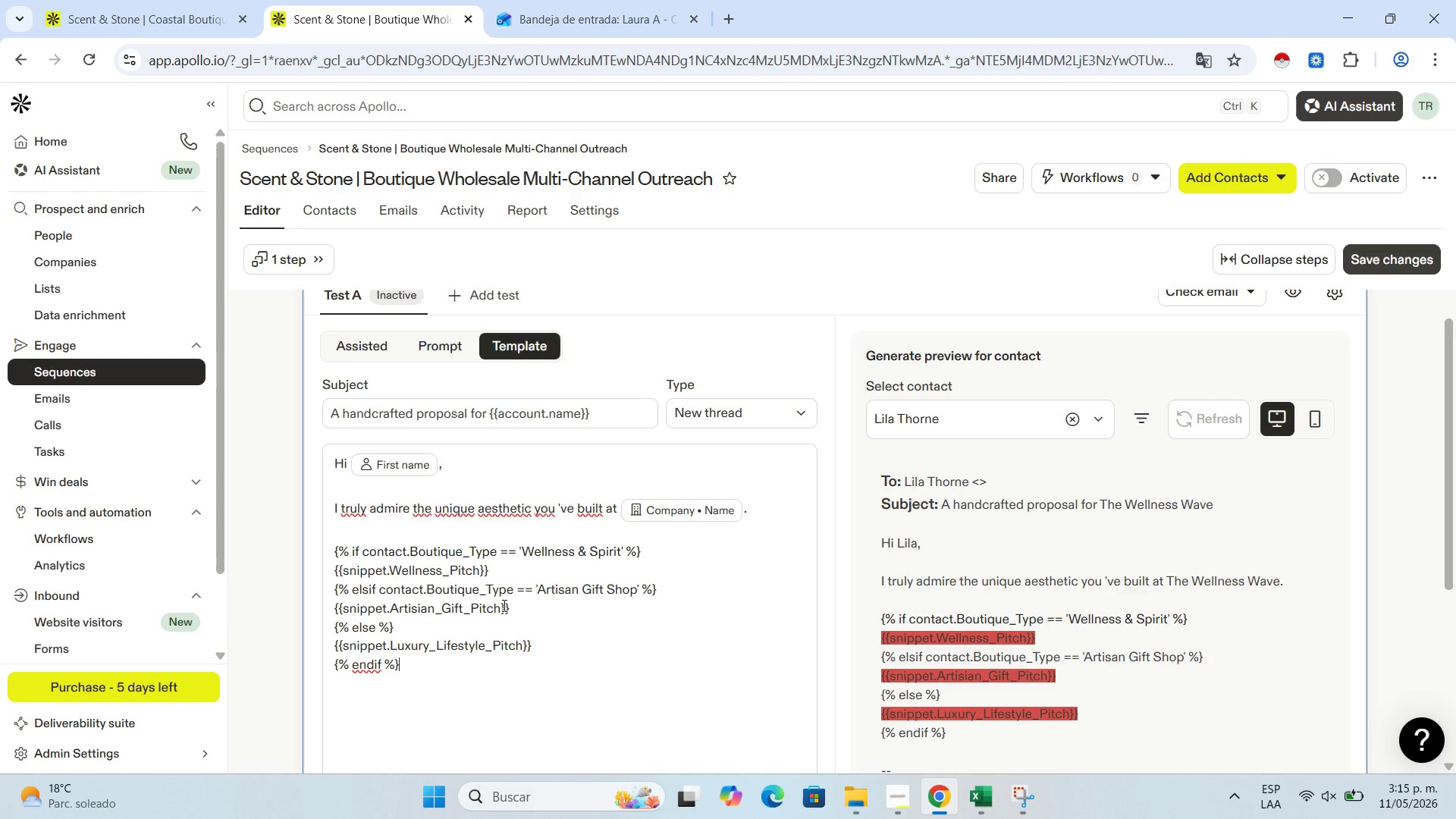 
scroll: coordinate [503, 605], scroll_direction: down, amount: 1.0
 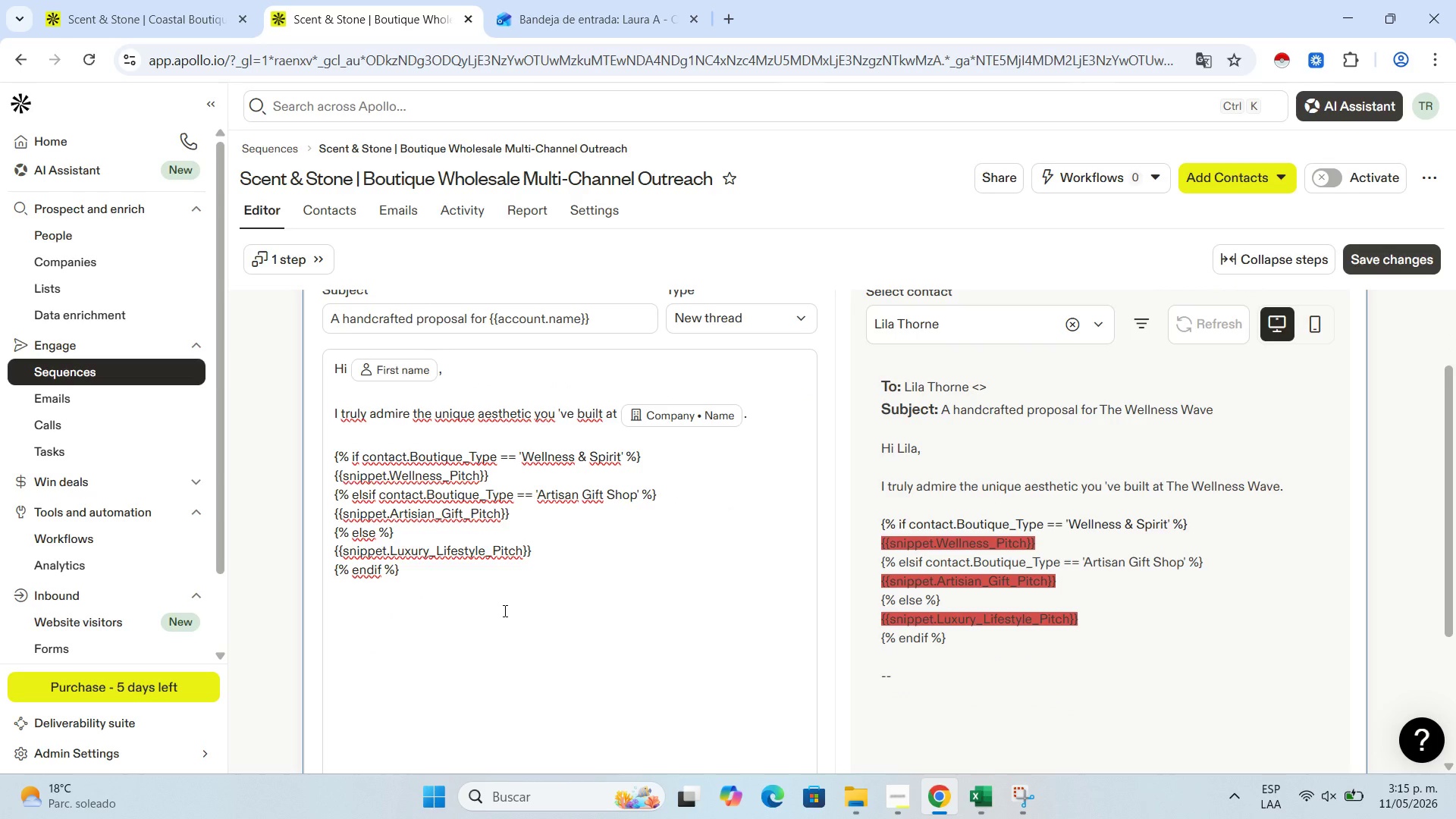 
key(Space)
 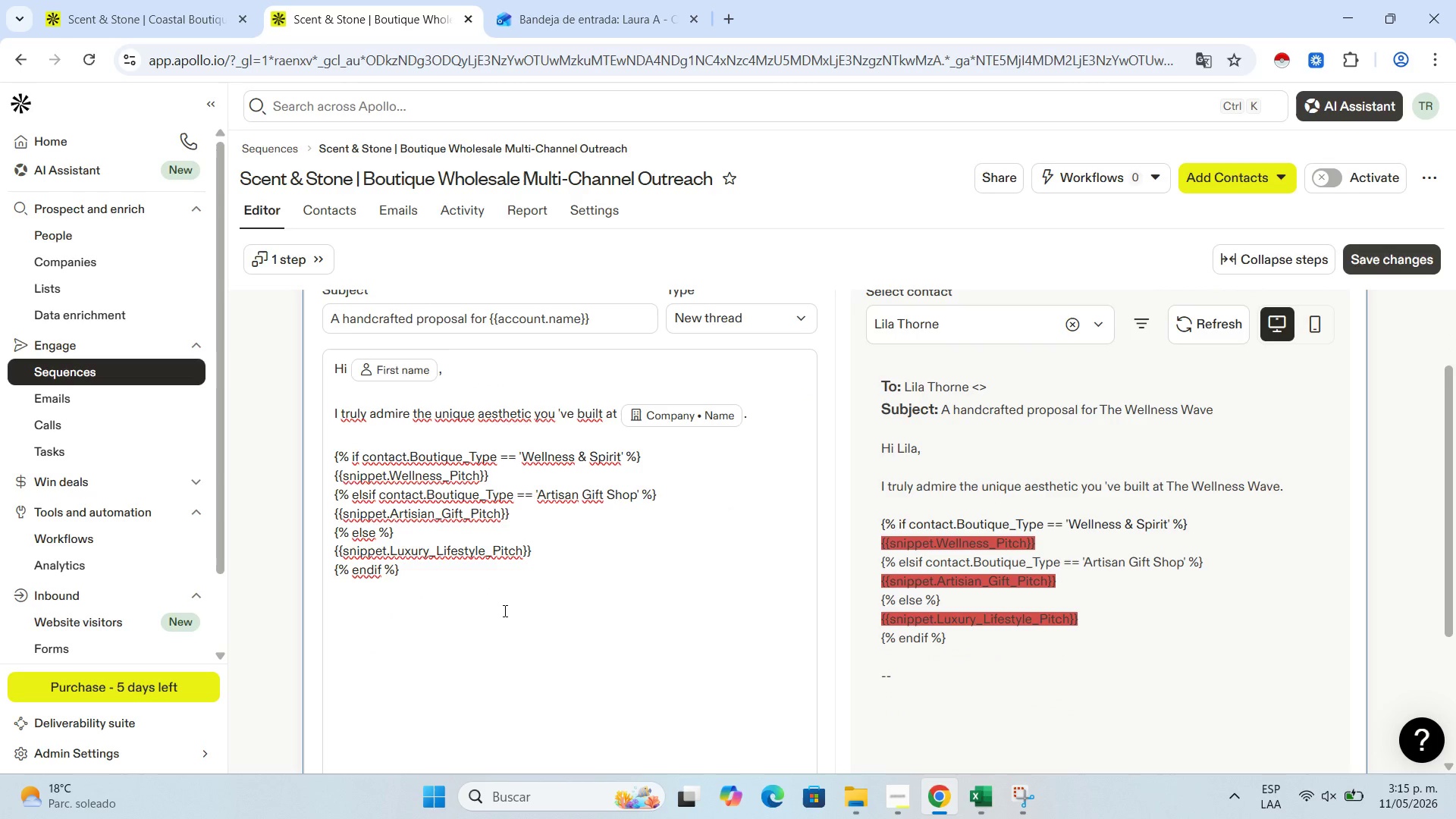 
key(Enter)
 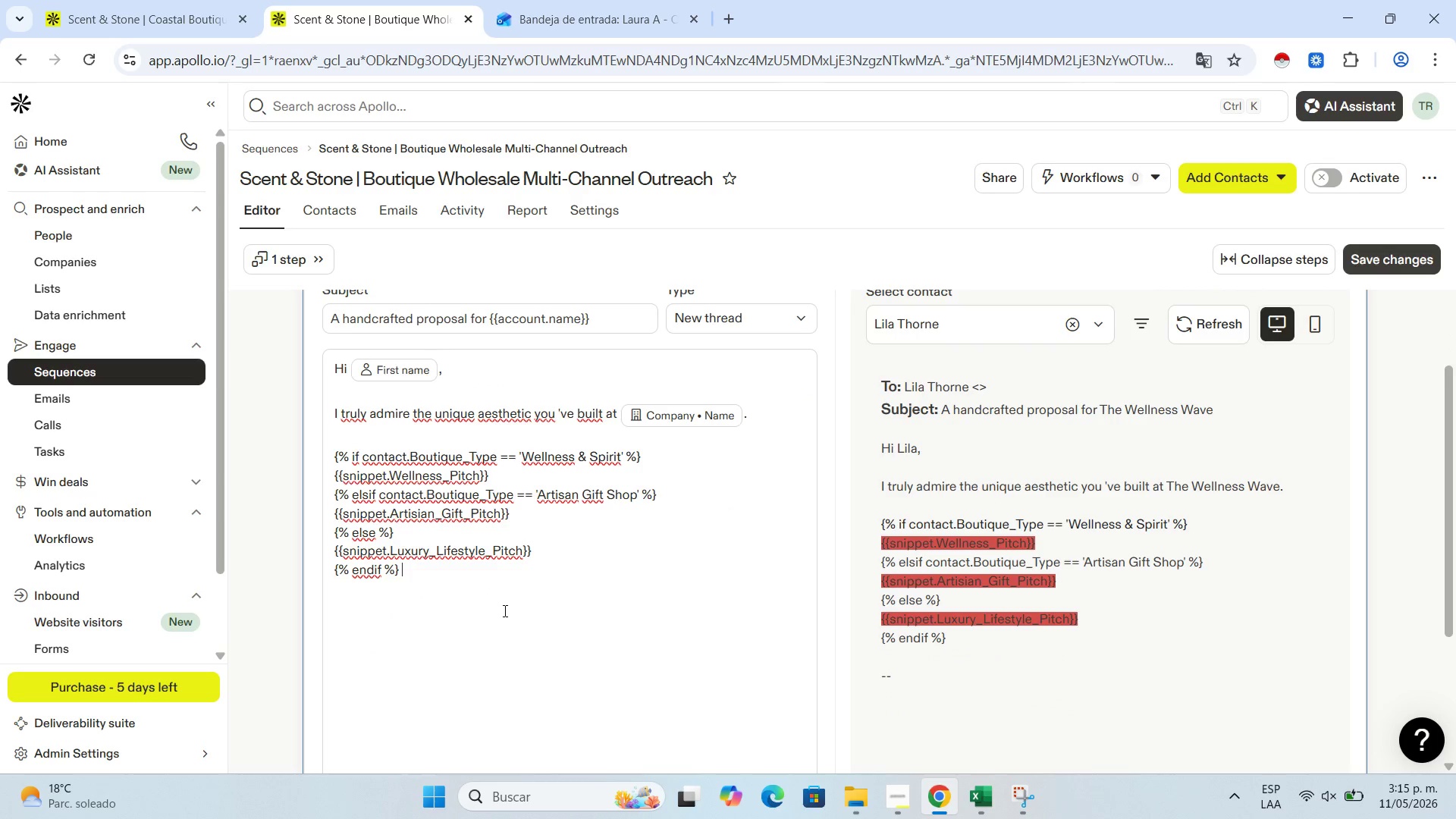 
key(Enter)
 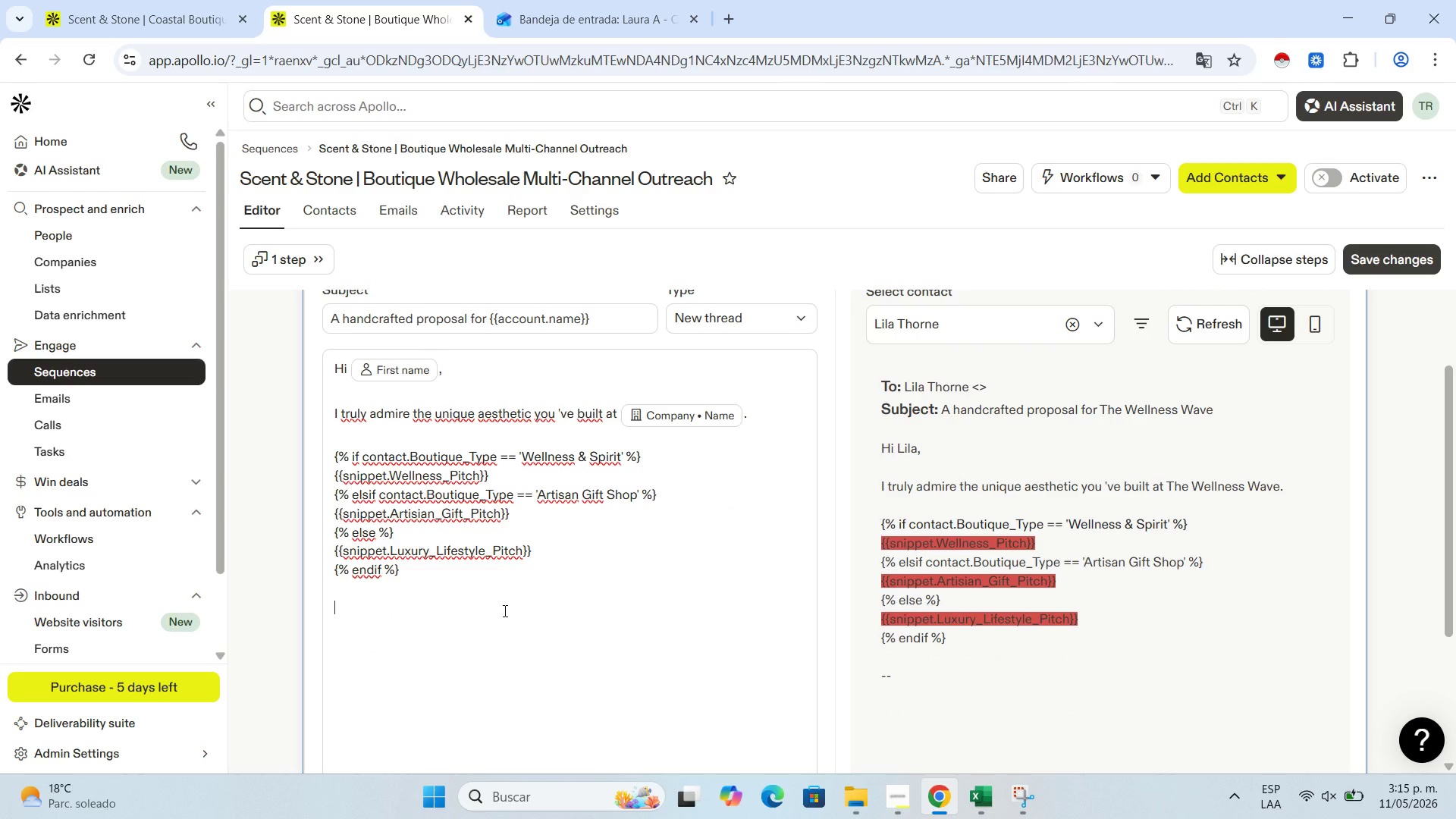 
key(Quote)
 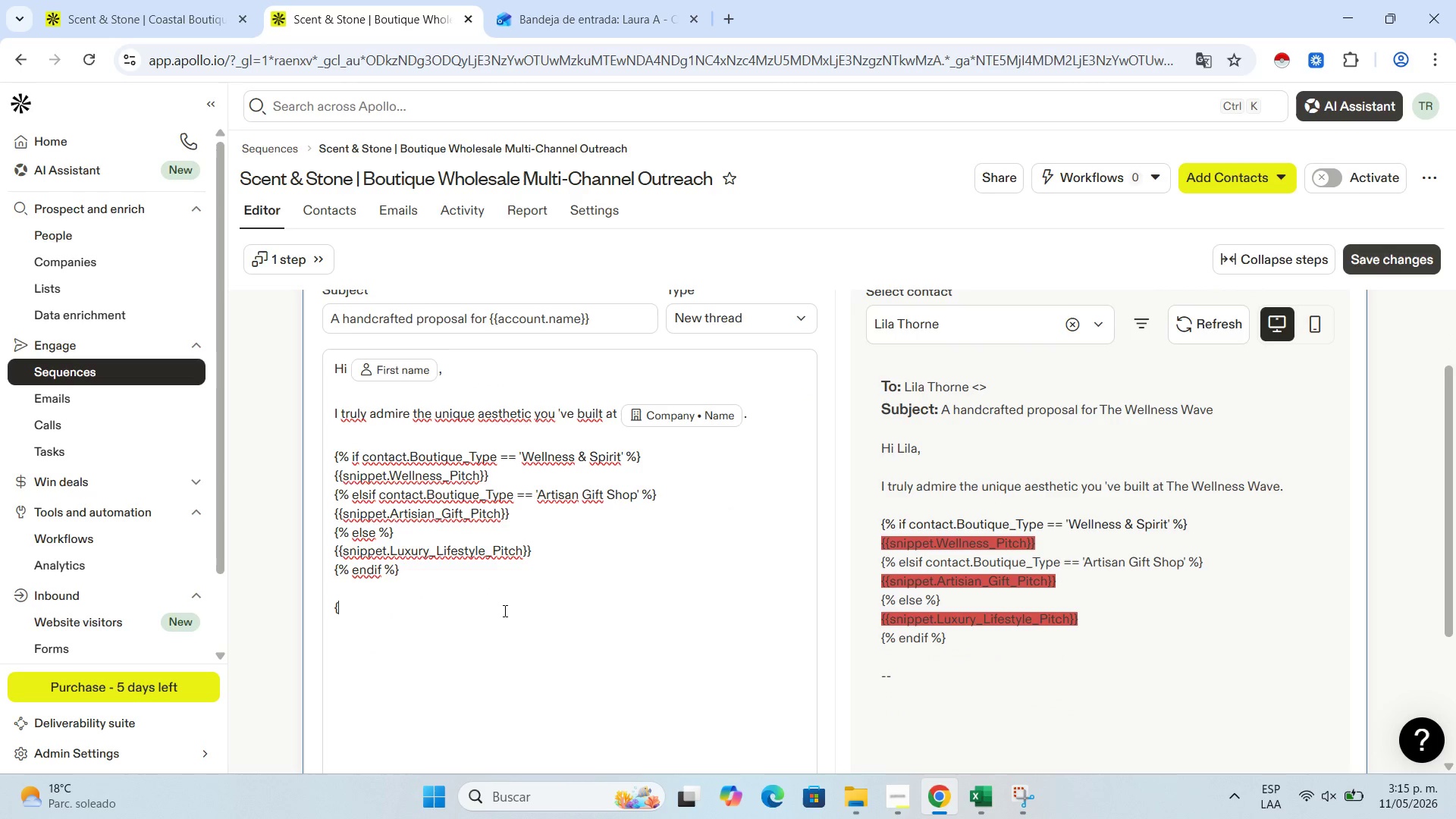 
key(Quote)
 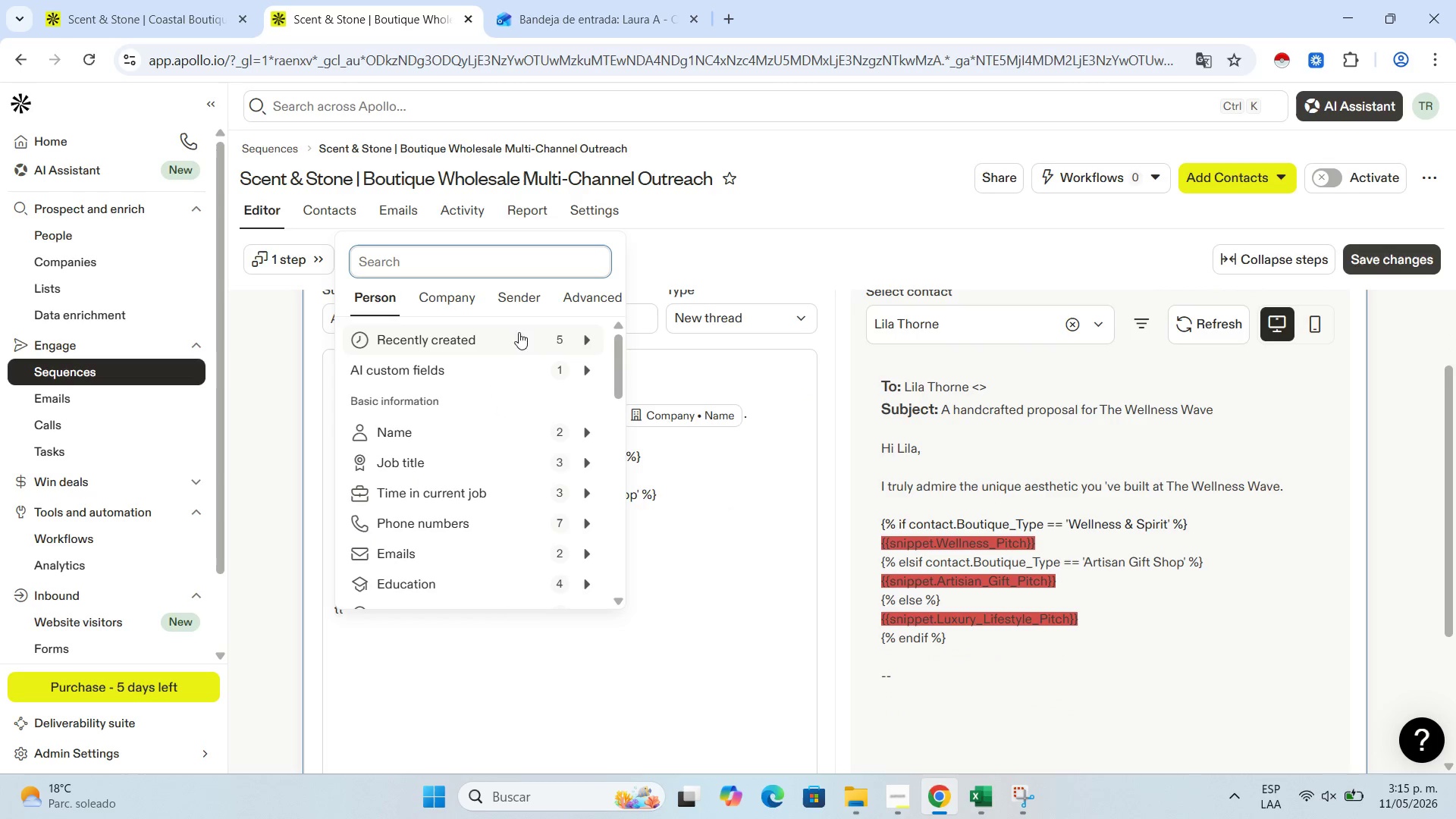 
scroll: coordinate [510, 564], scroll_direction: down, amount: 9.0
 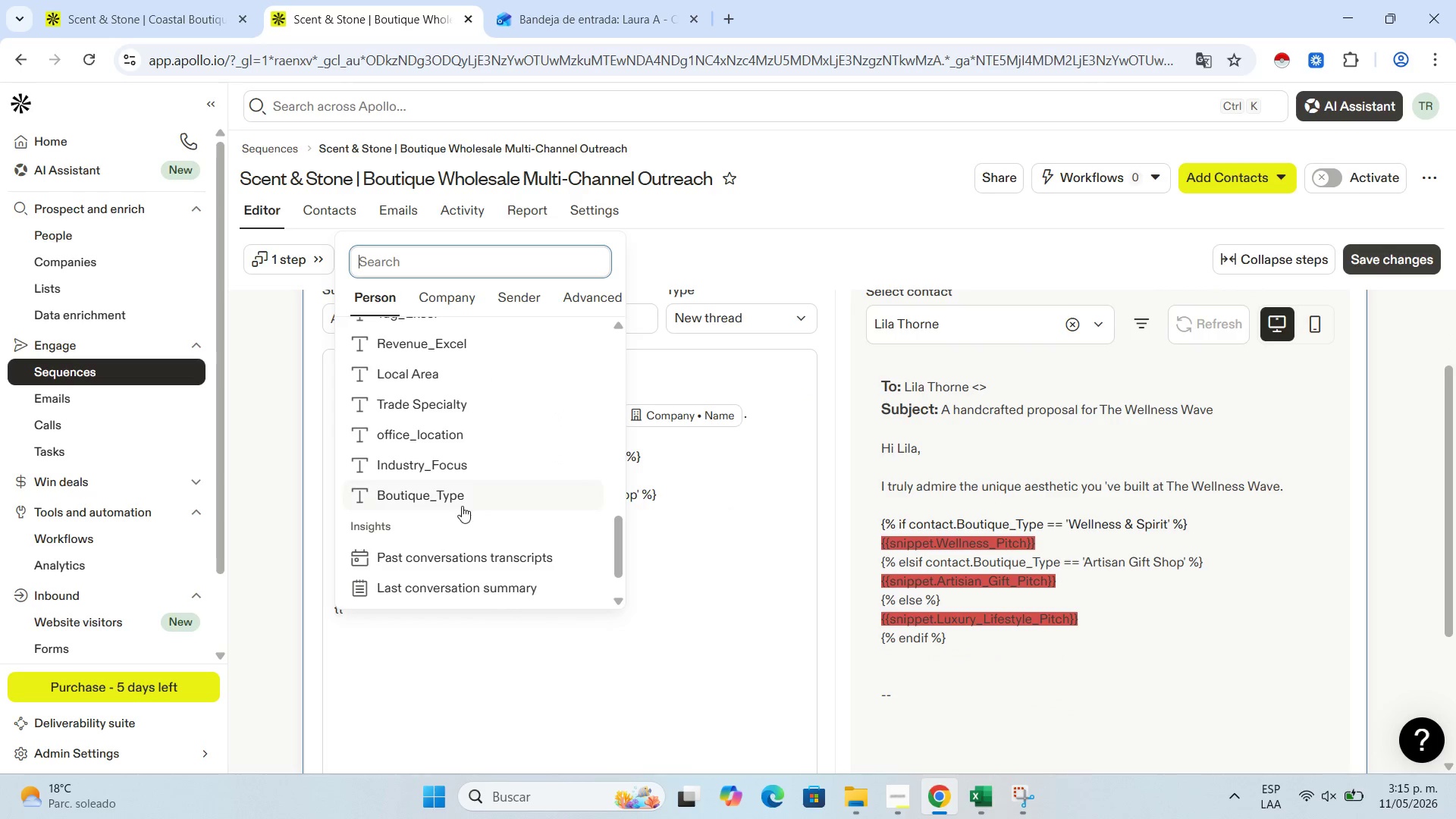 
left_click([462, 504])
 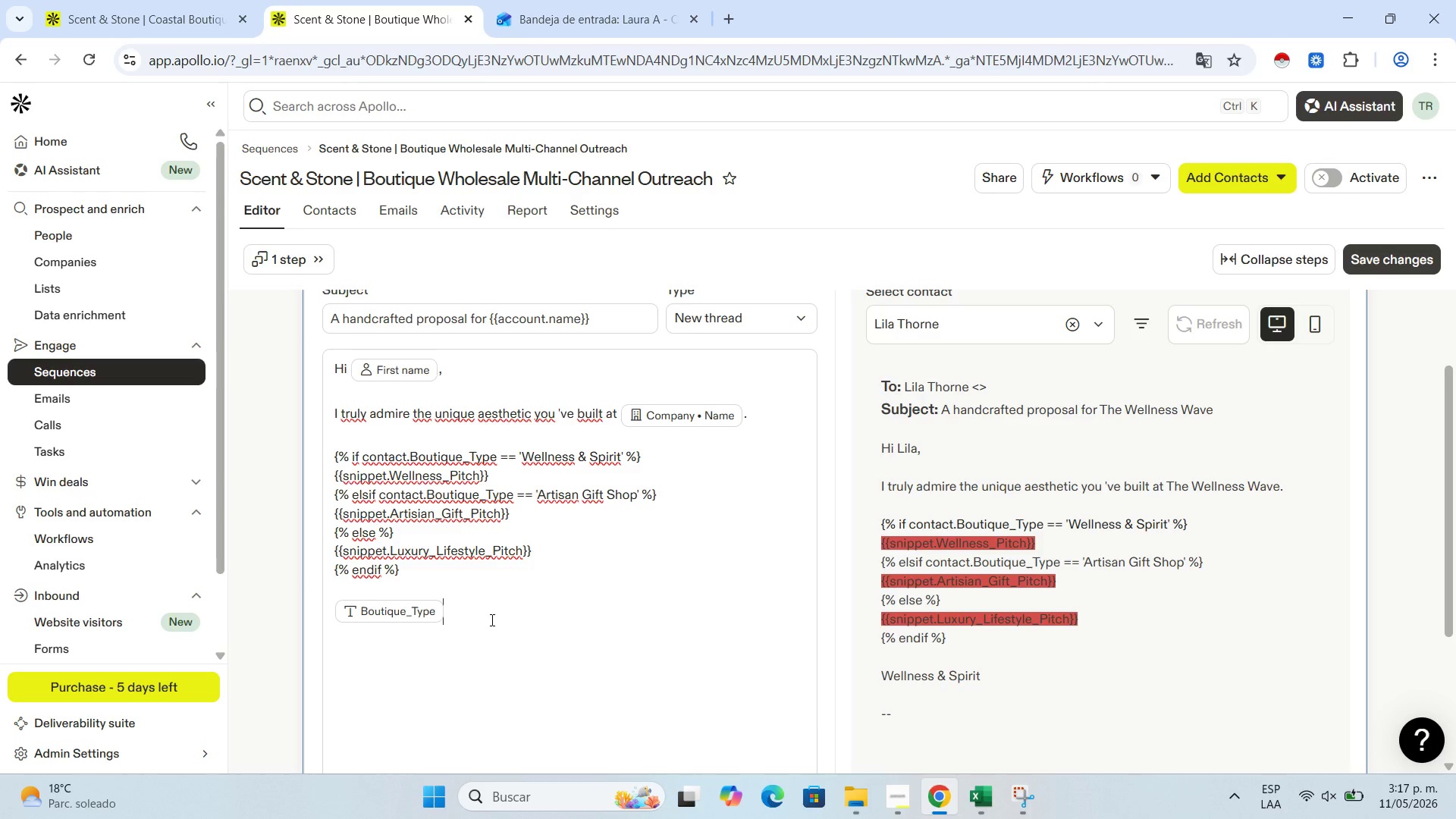 
wait(76.31)
 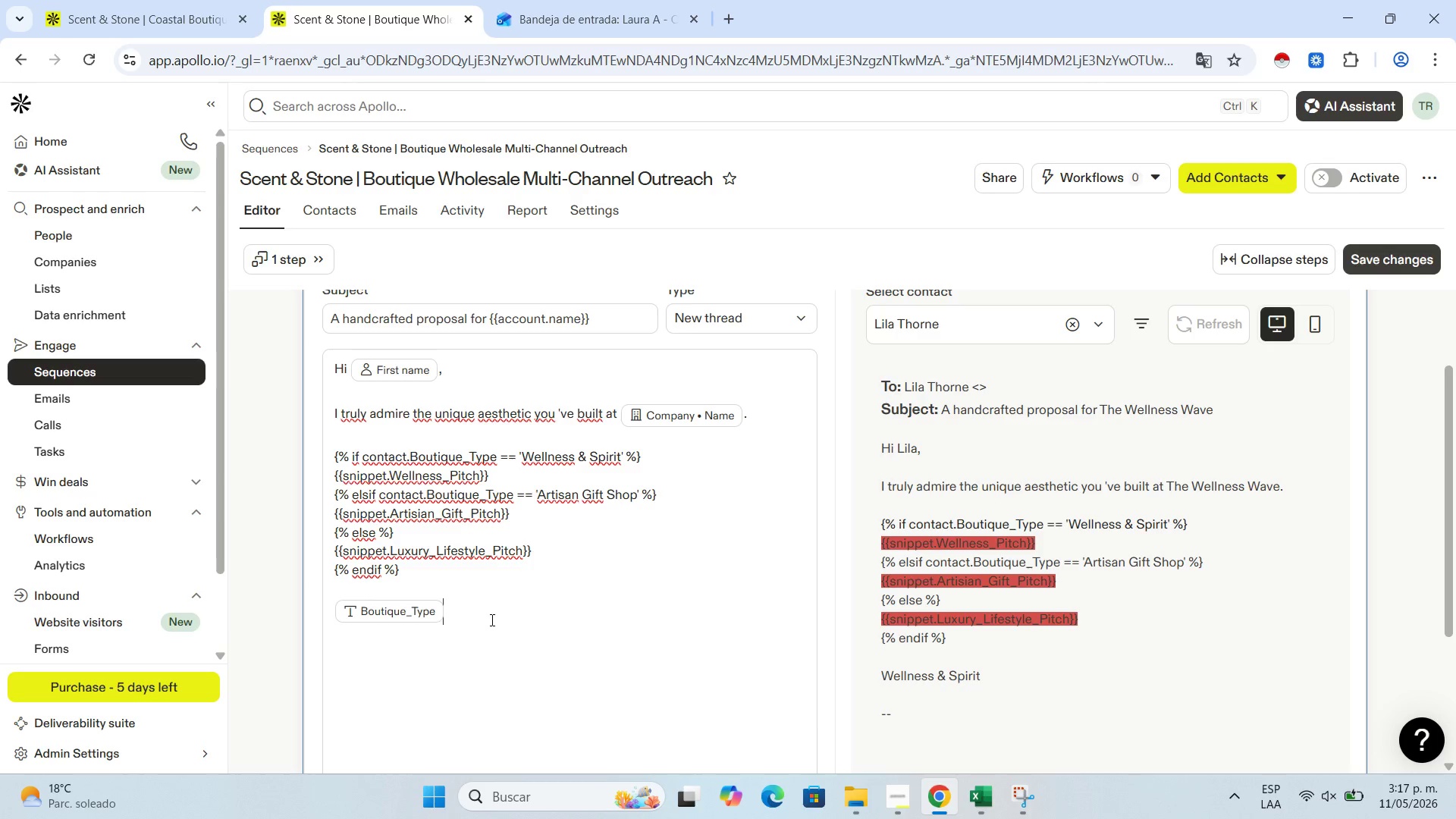 
left_click([595, 0])
 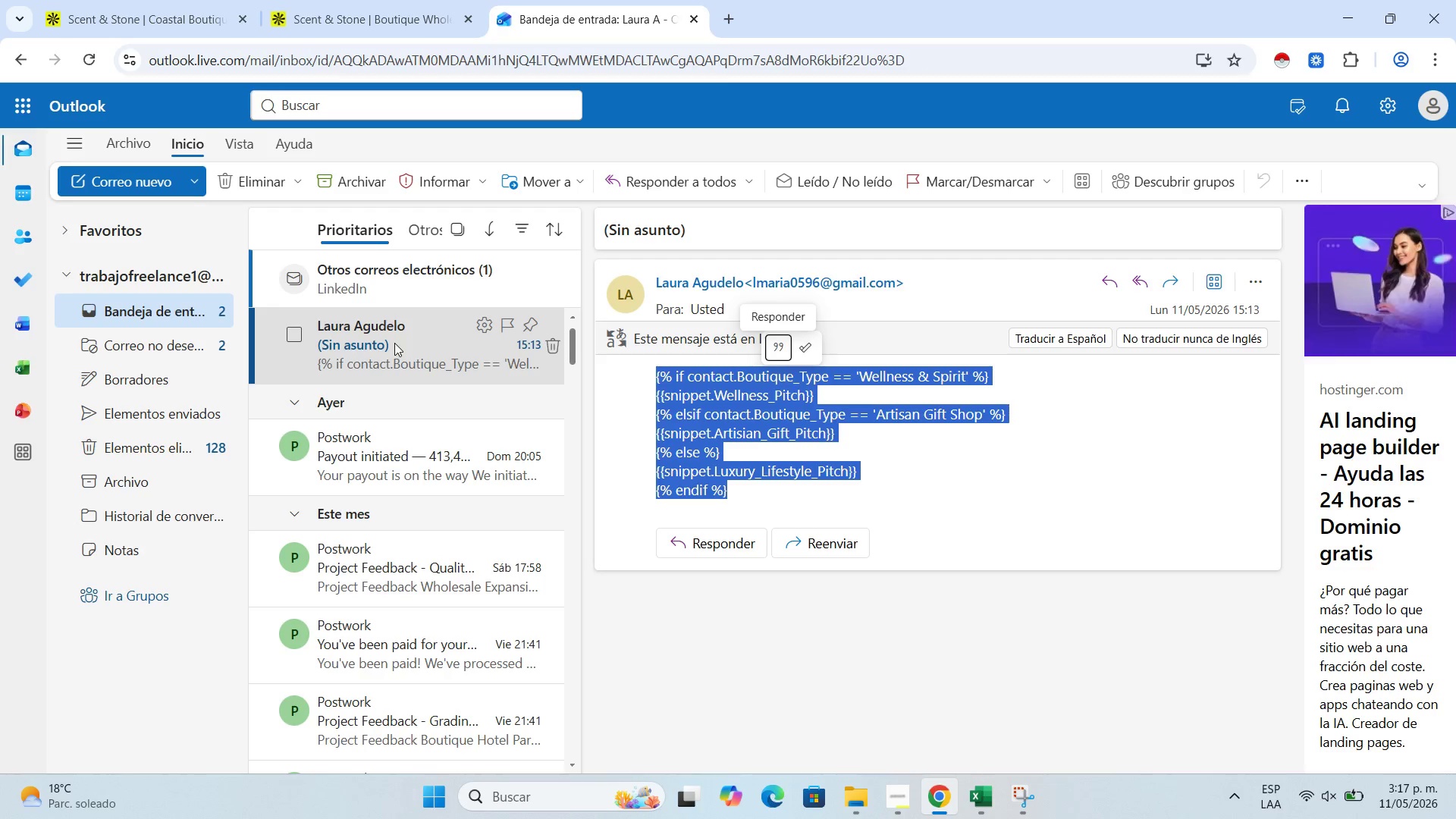 
left_click([394, 343])
 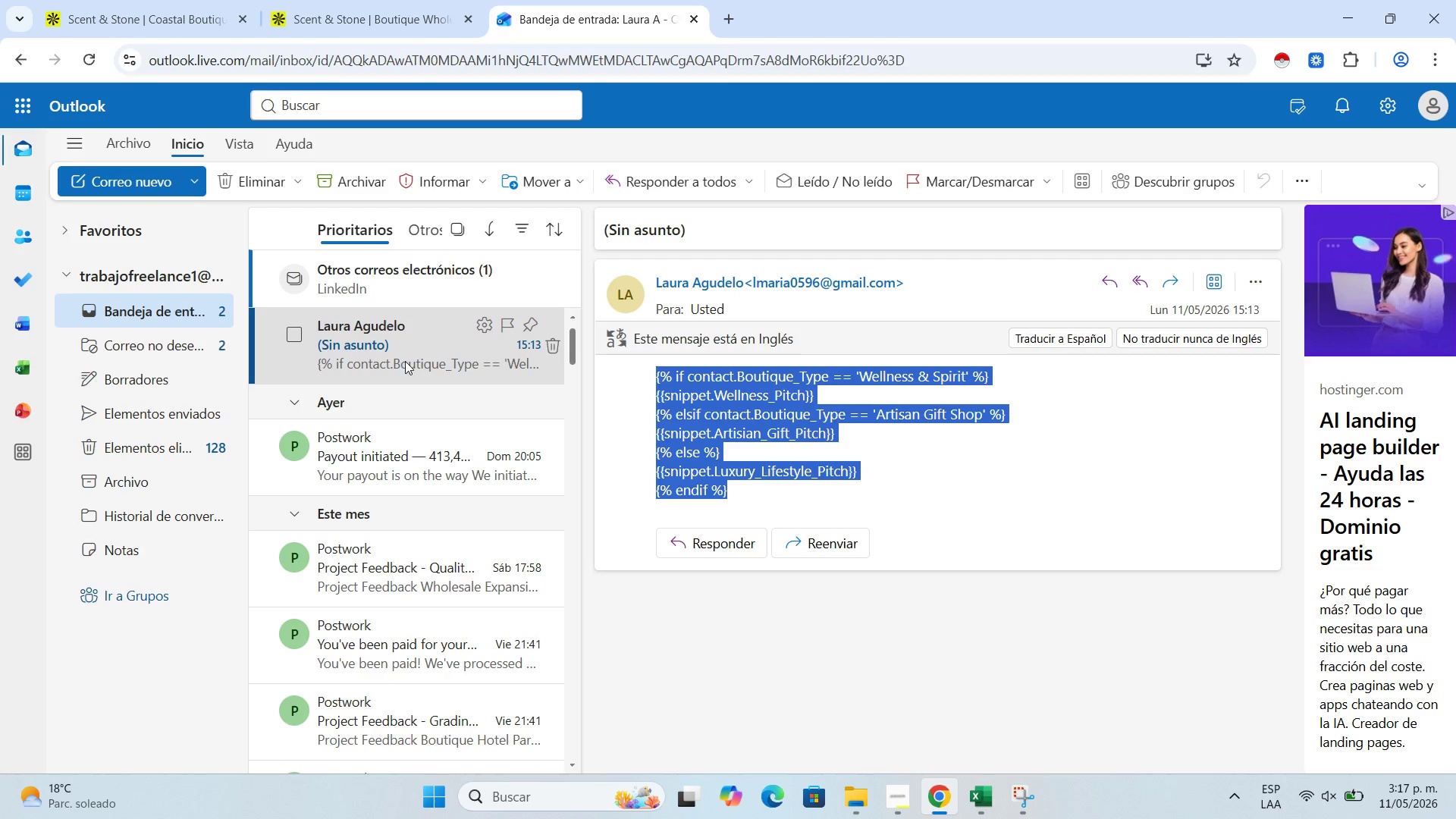 
double_click([405, 361])
 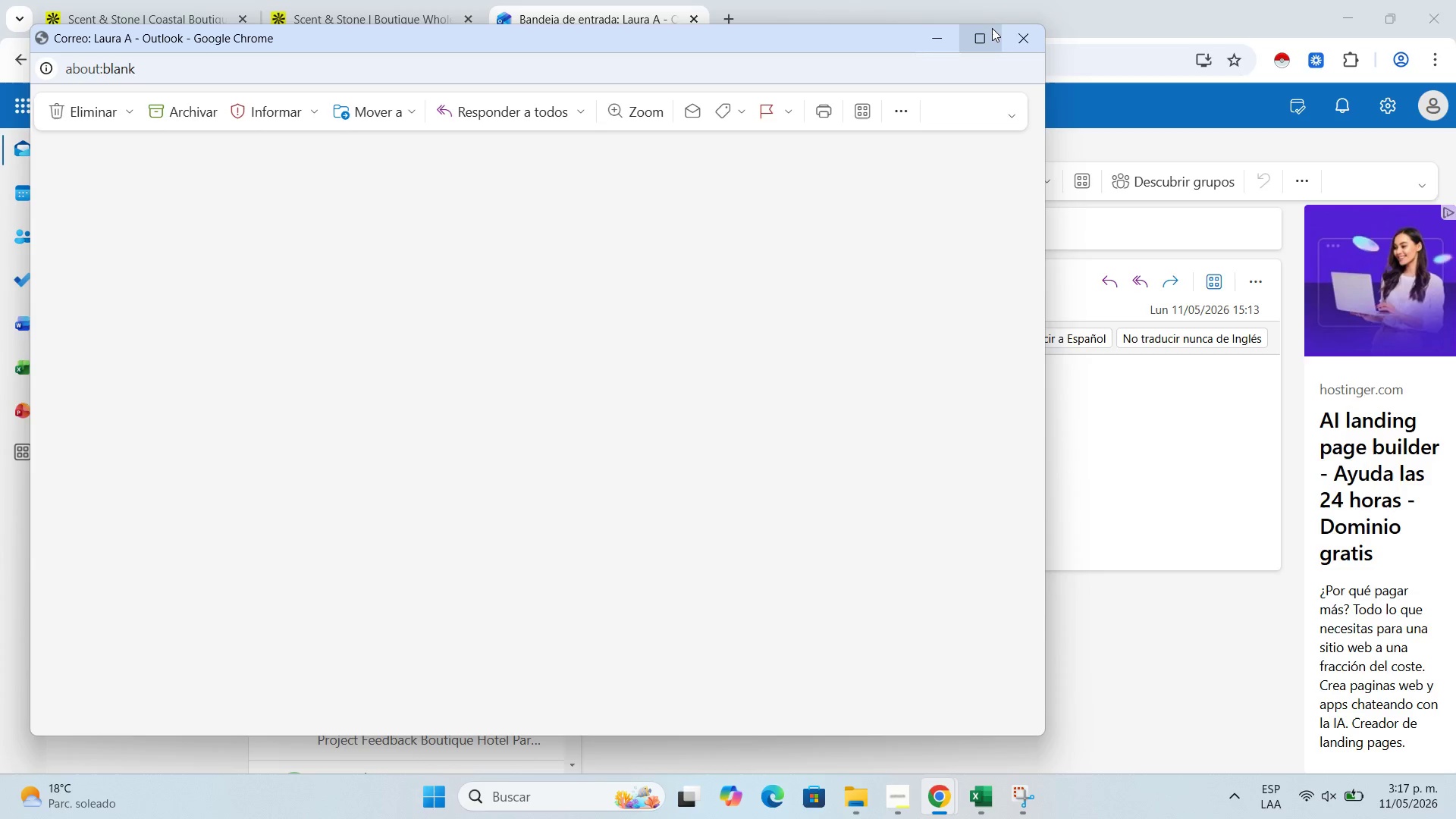 
left_click([1008, 37])
 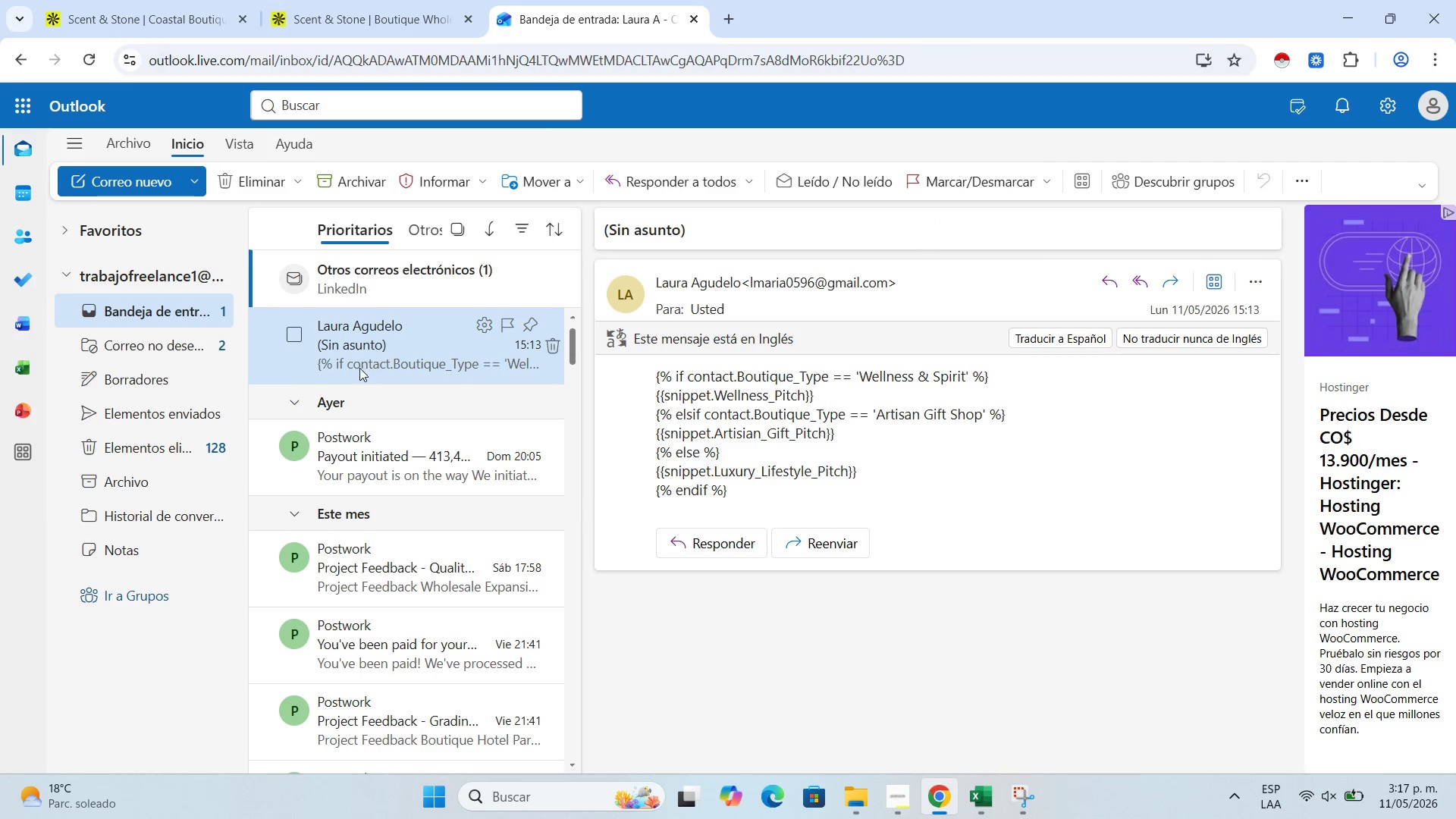 
left_click([370, 327])
 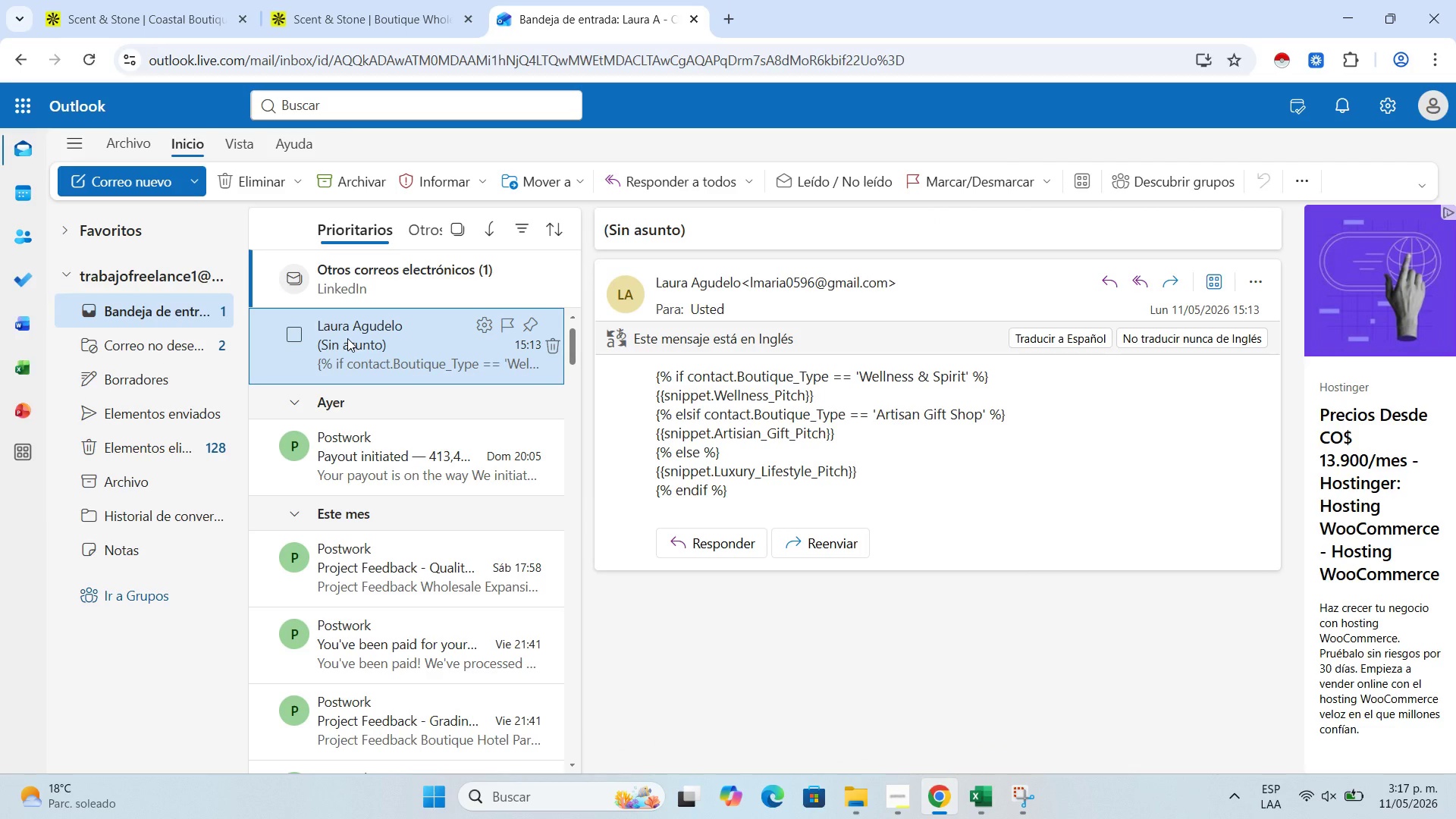 
left_click([348, 338])
 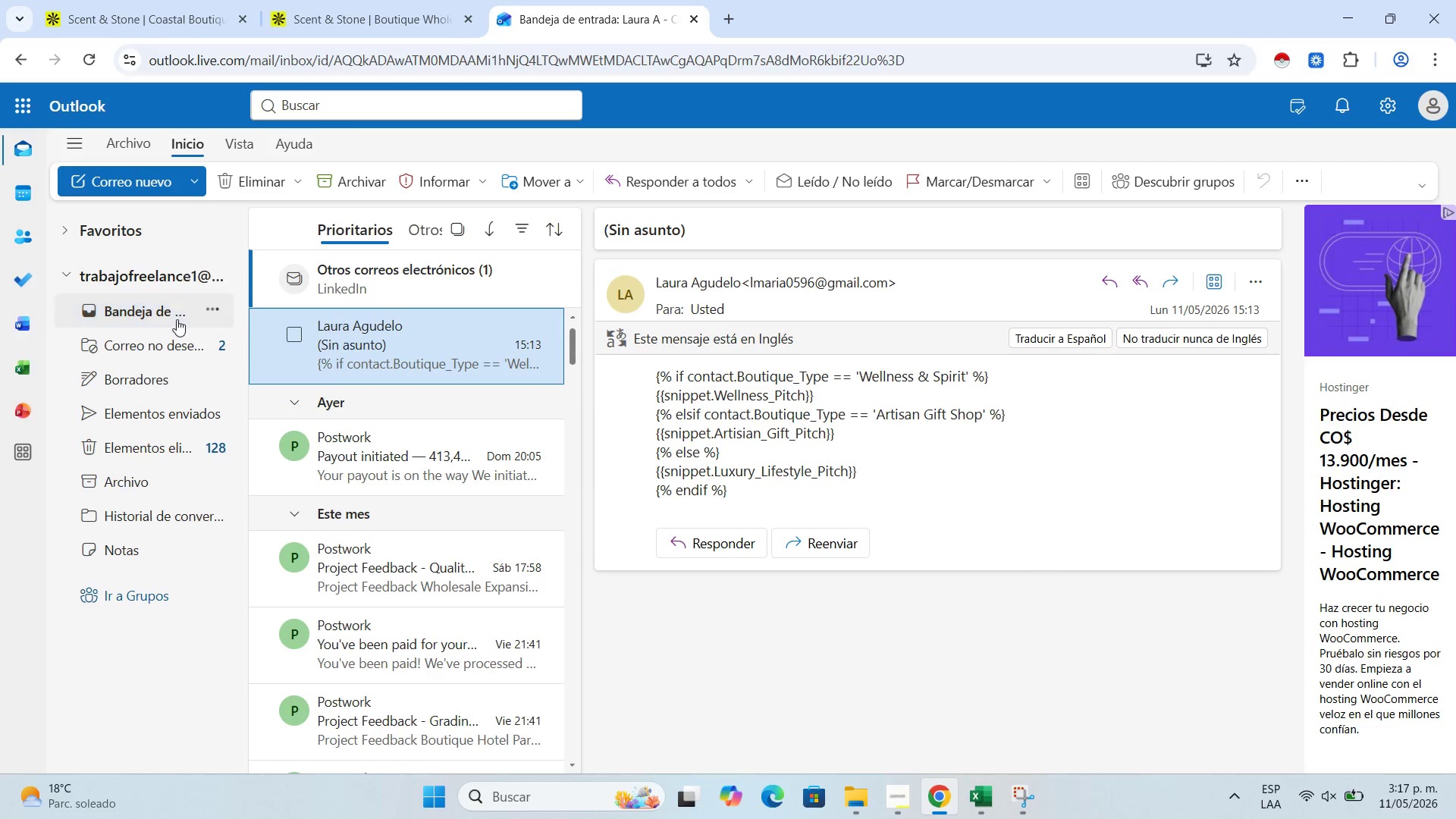 
left_click([181, 314])
 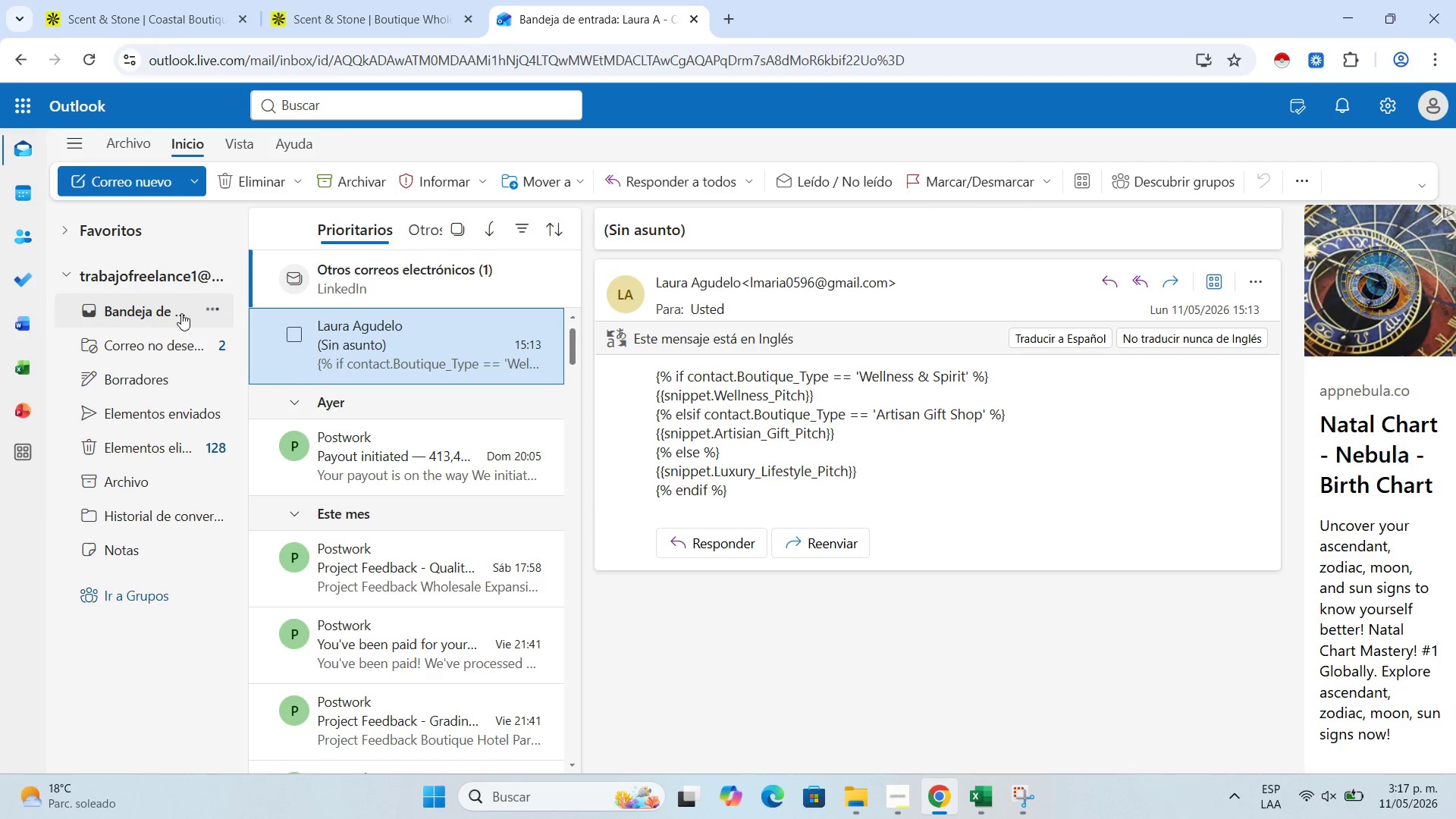 
triple_click([181, 313])
 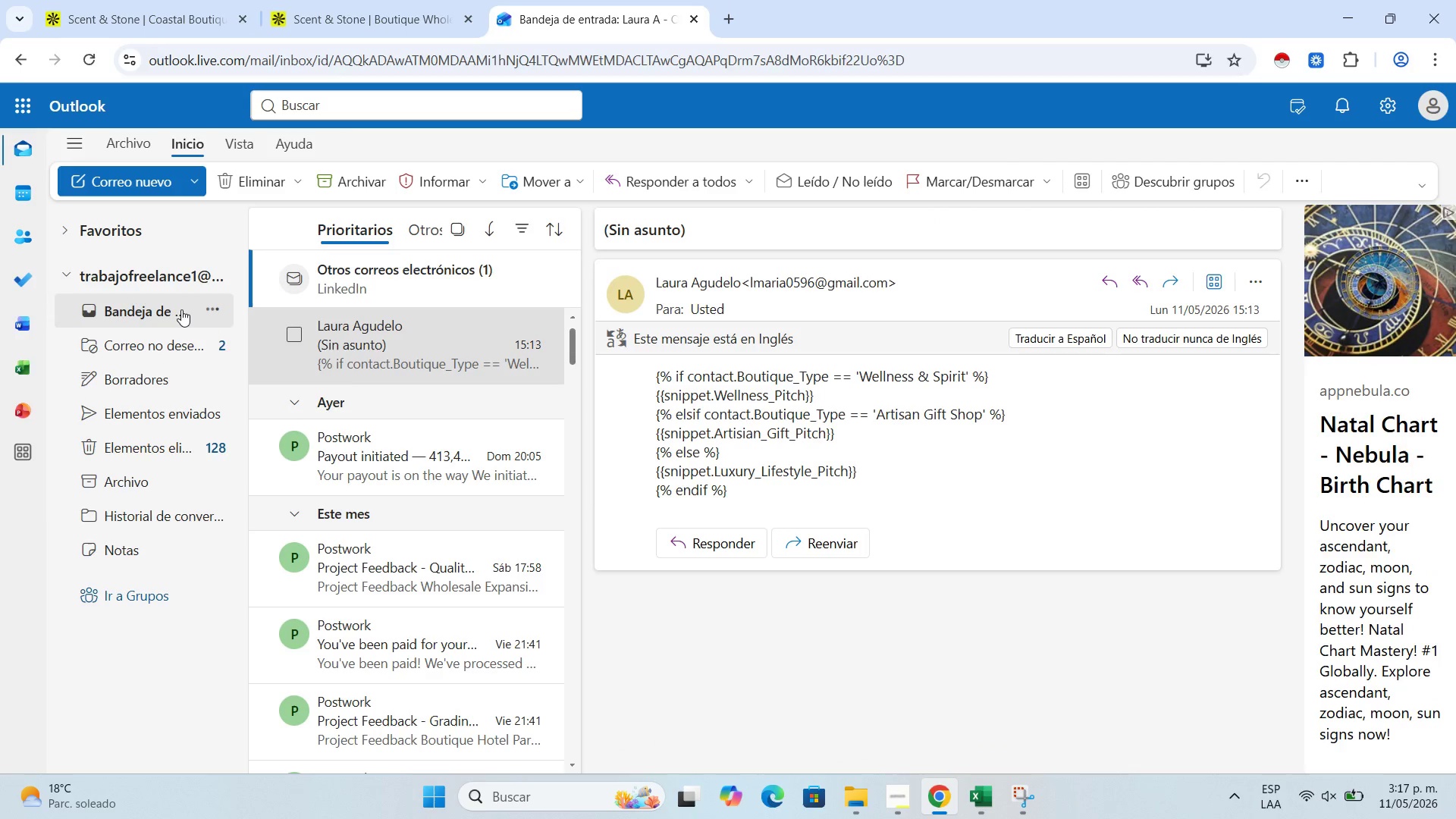 
double_click([181, 309])
 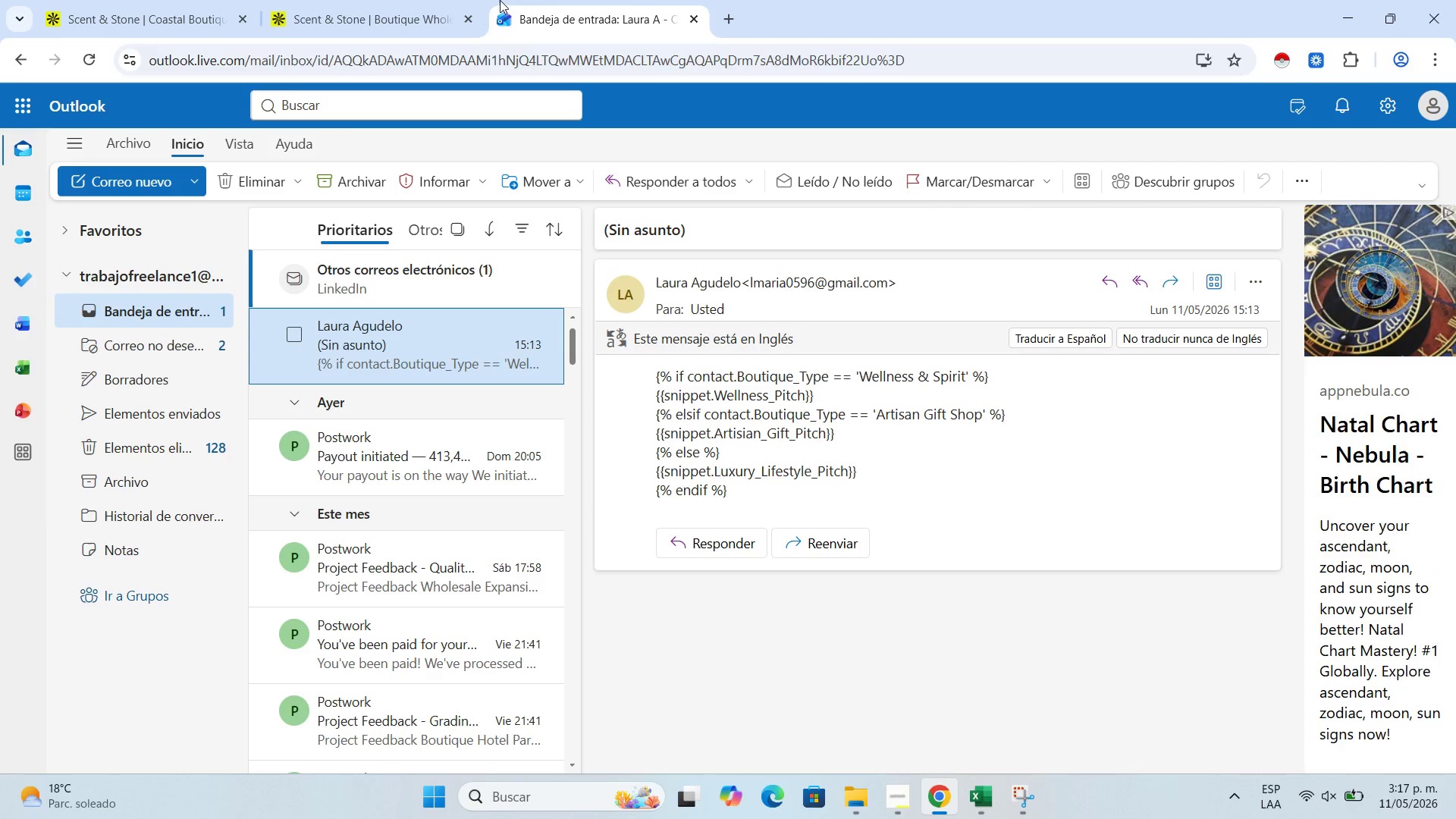 
left_click([473, 0])
 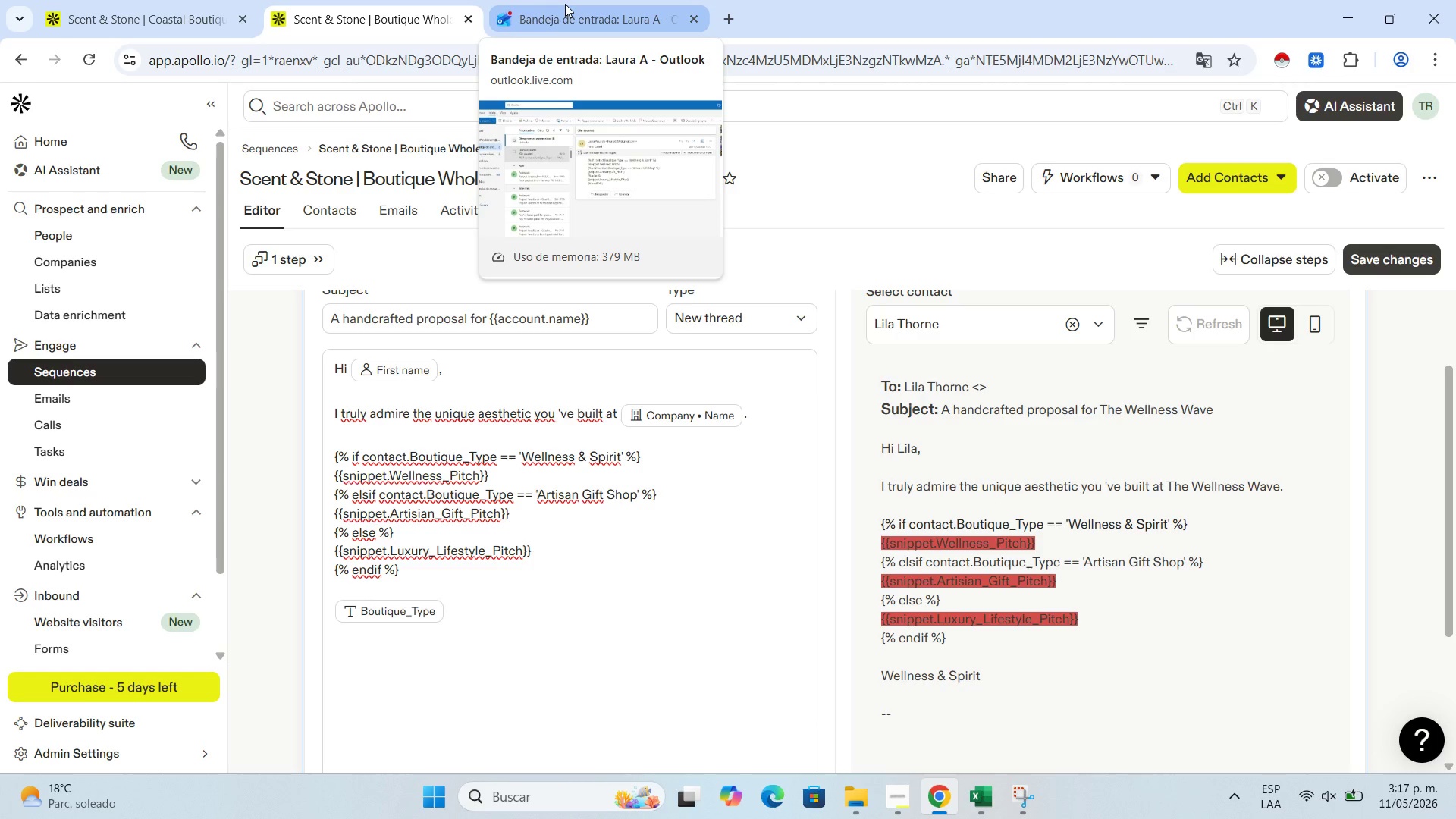 
wait(9.3)
 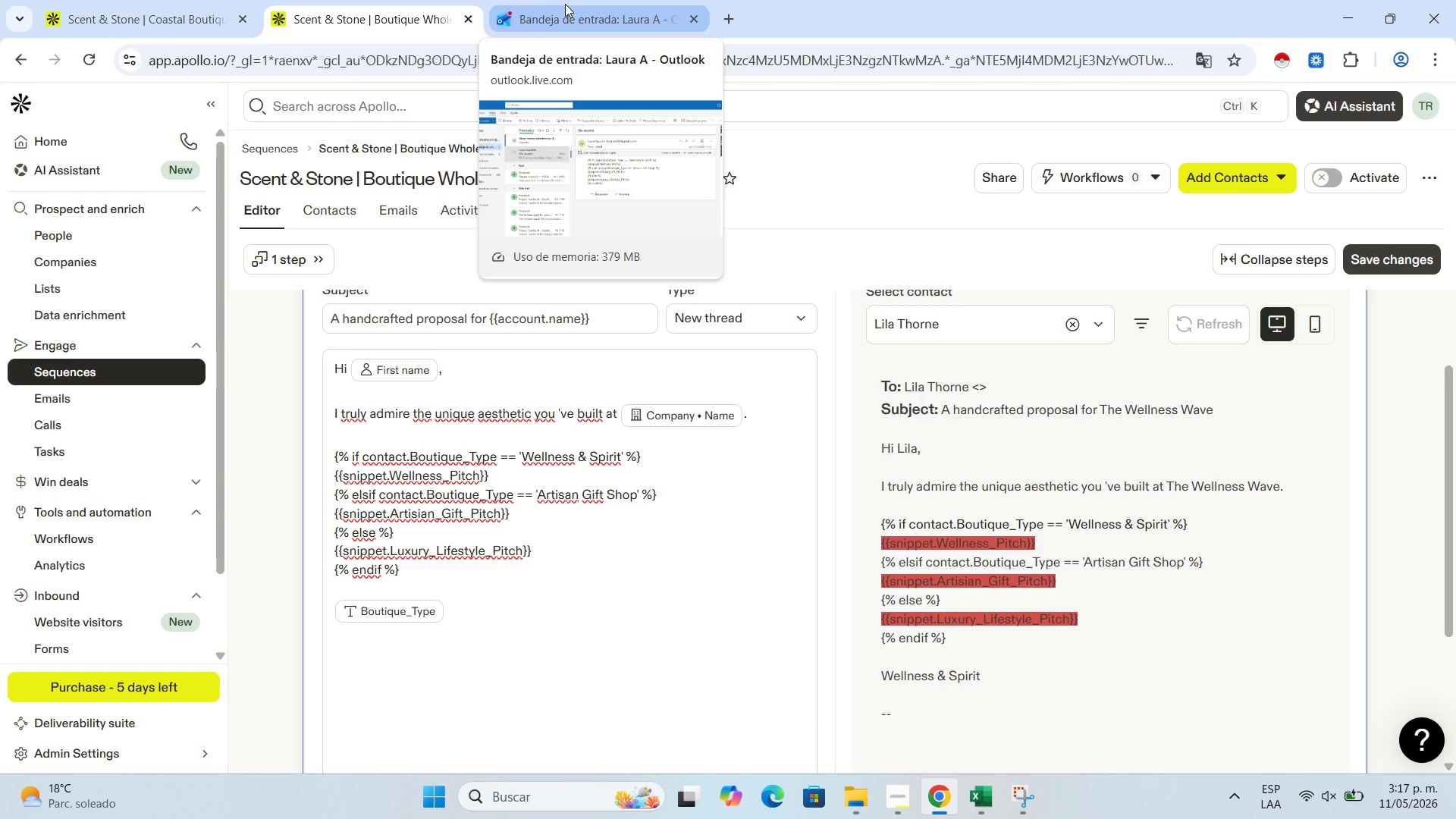 
scroll: coordinate [770, 515], scroll_direction: down, amount: 6.0
 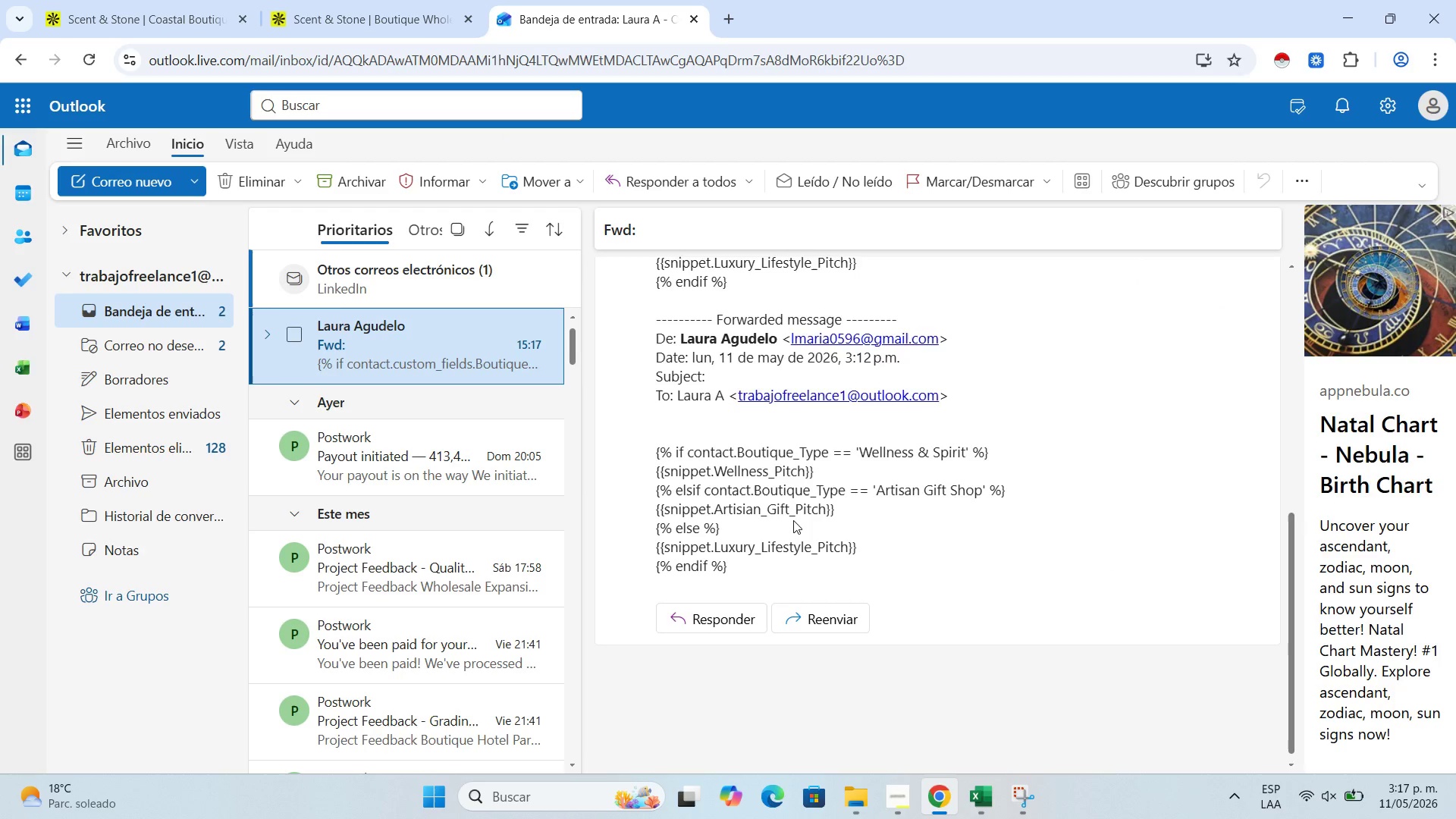 
scroll: coordinate [793, 520], scroll_direction: up, amount: 2.0
 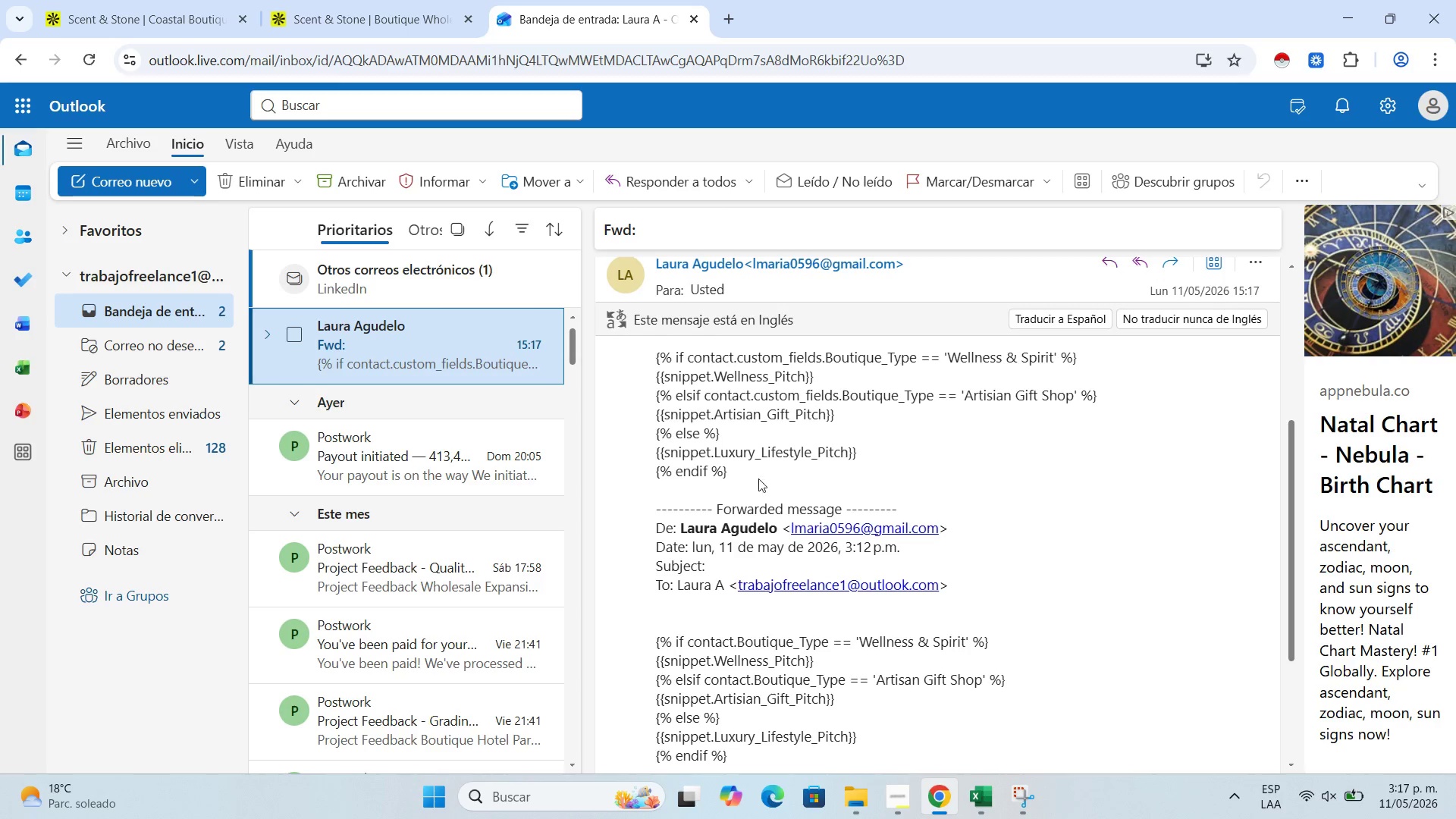 
left_click_drag(start_coordinate=[734, 470], to_coordinate=[644, 362])
 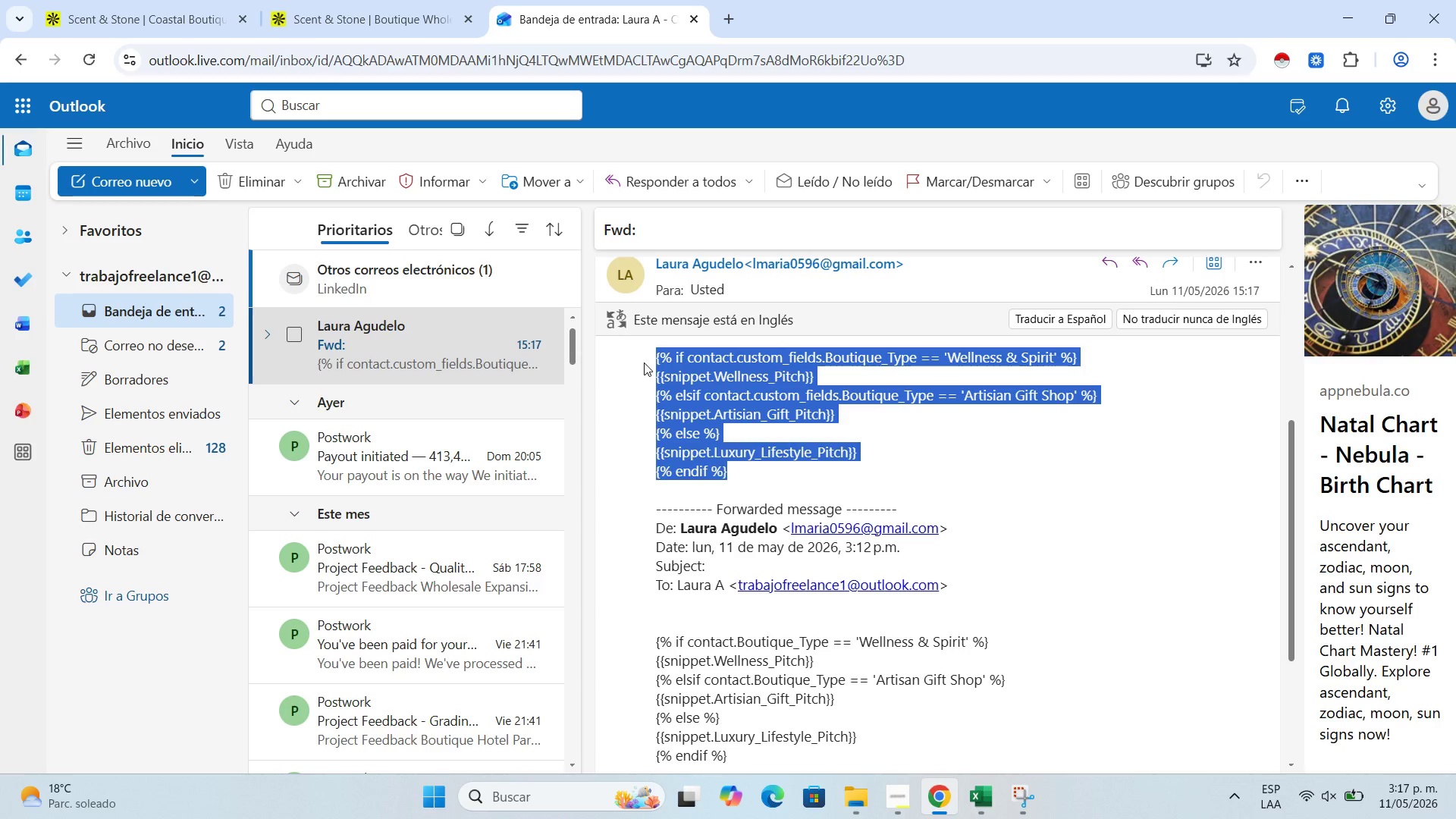 
key(Control+C)
 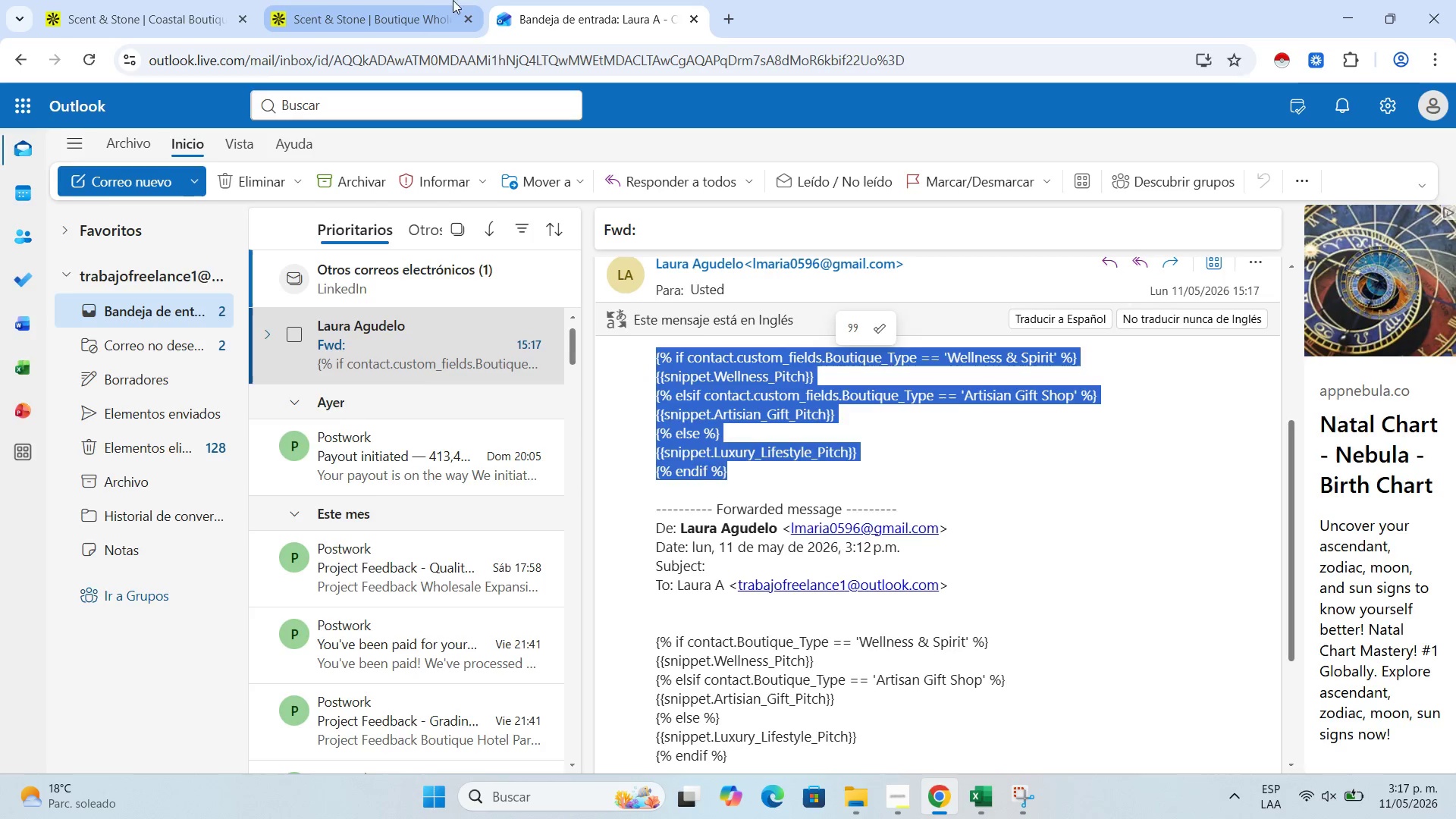 
left_click([422, 0])
 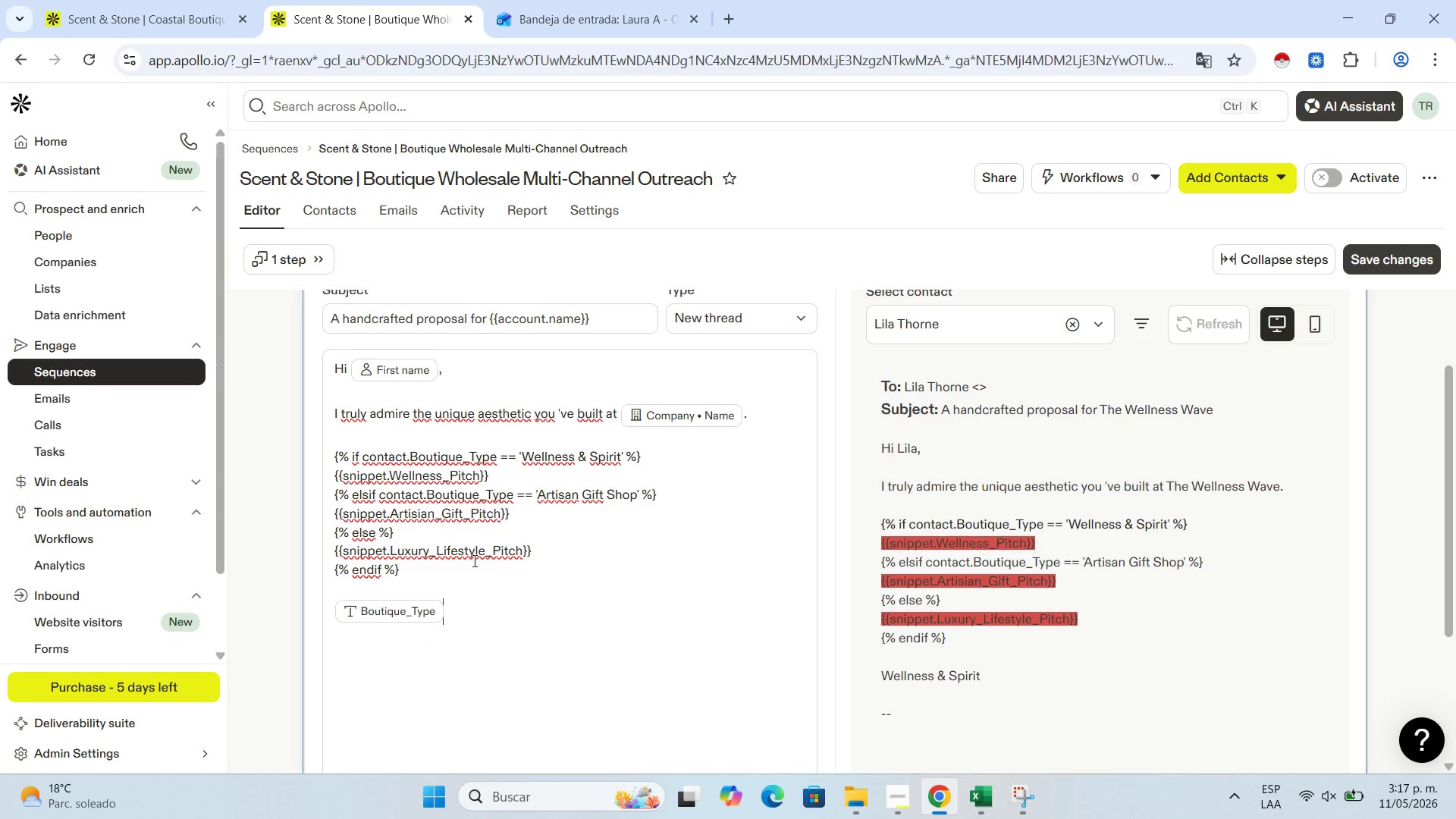 
left_click_drag(start_coordinate=[419, 581], to_coordinate=[315, 456])
 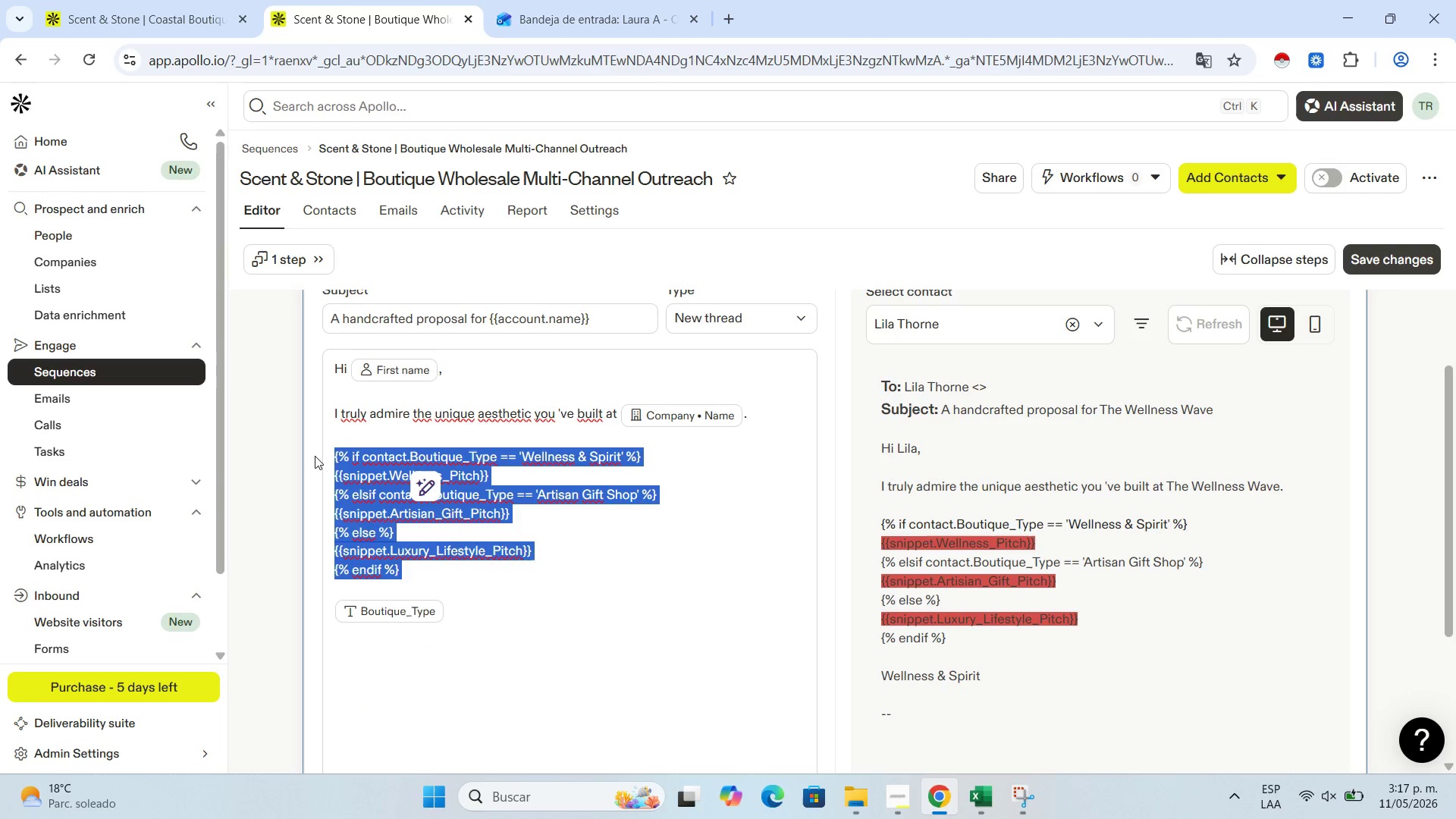 
key(Control+V)
 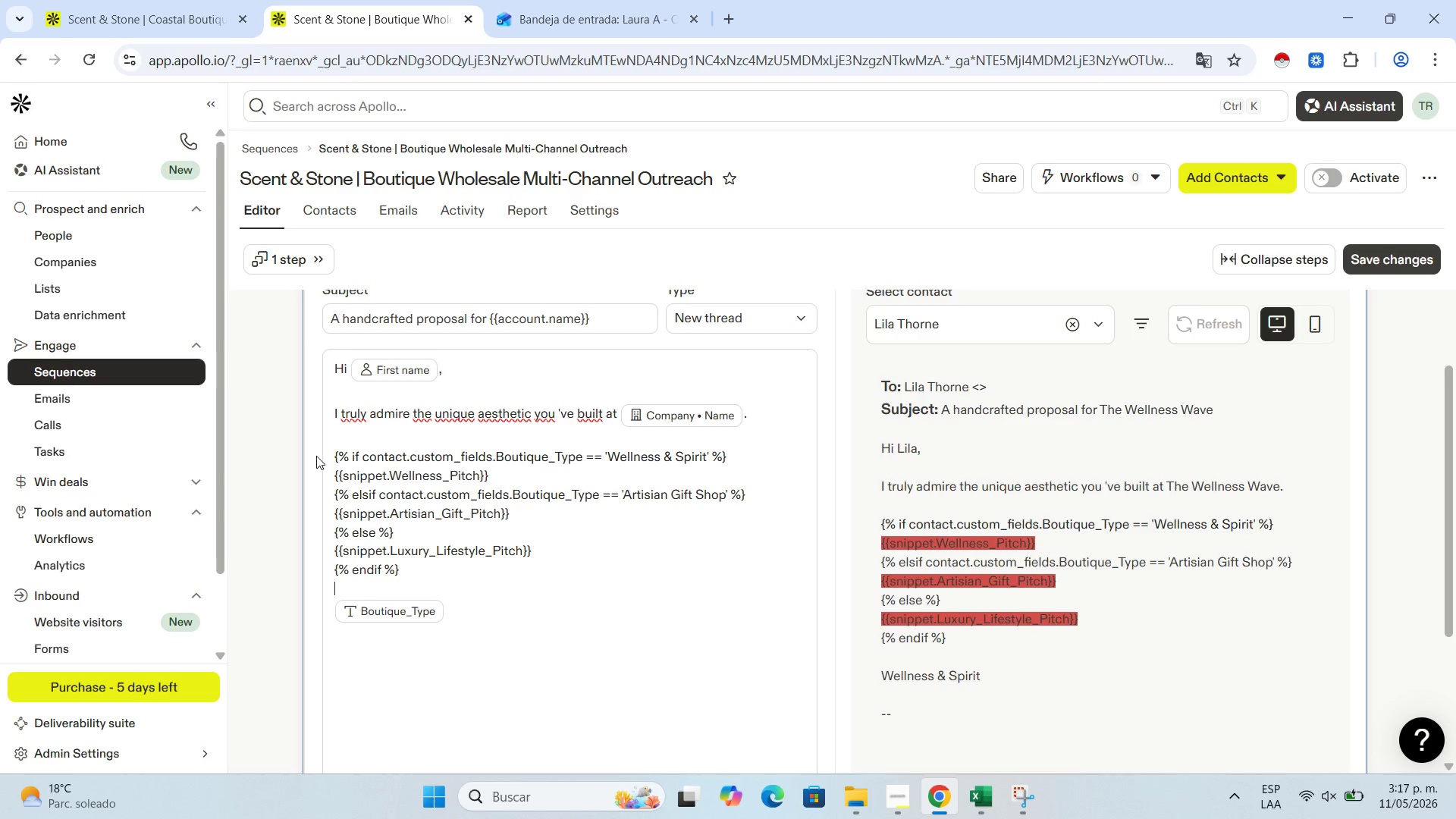 
left_click([474, 632])
 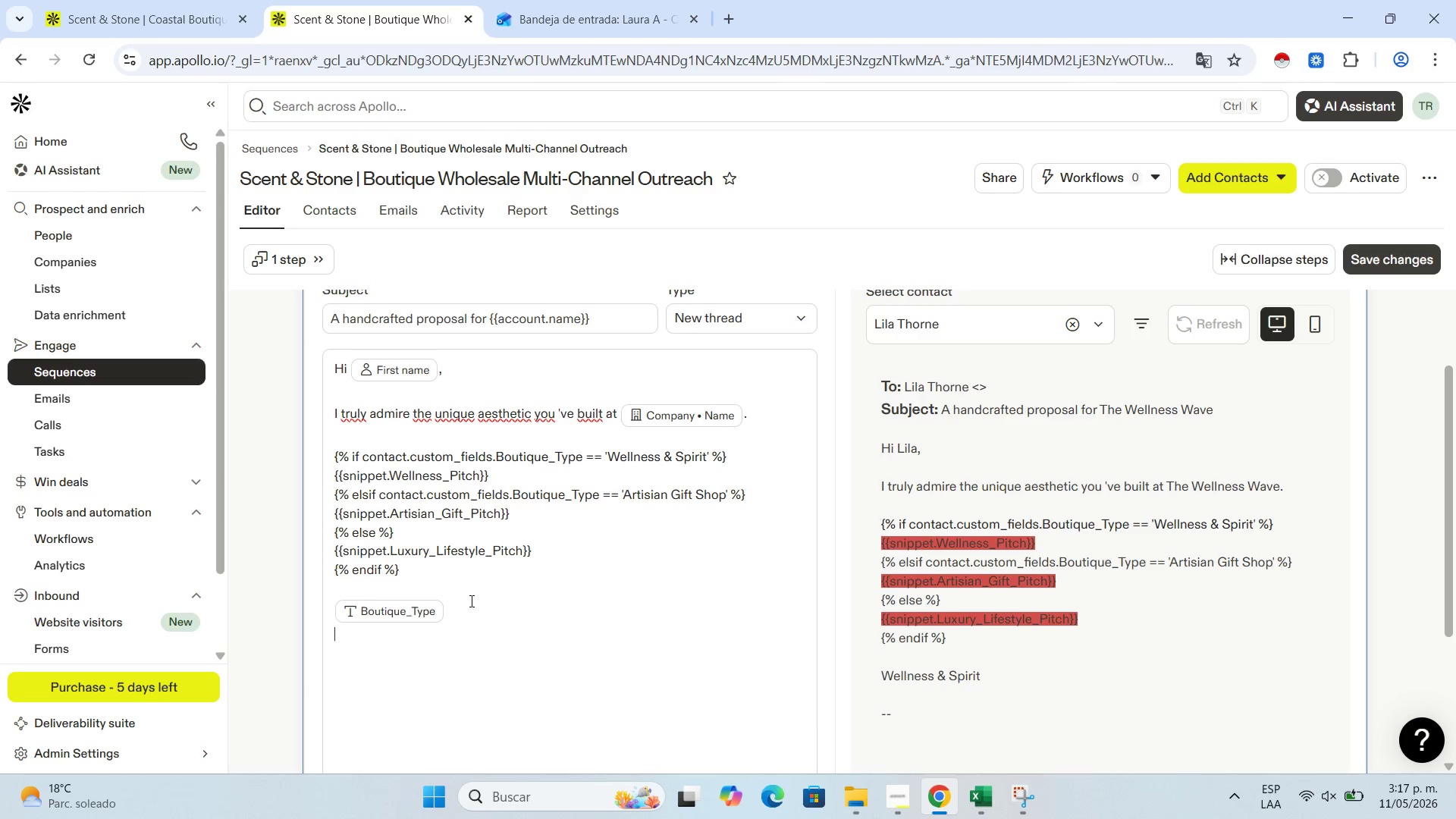 
left_click([484, 585])
 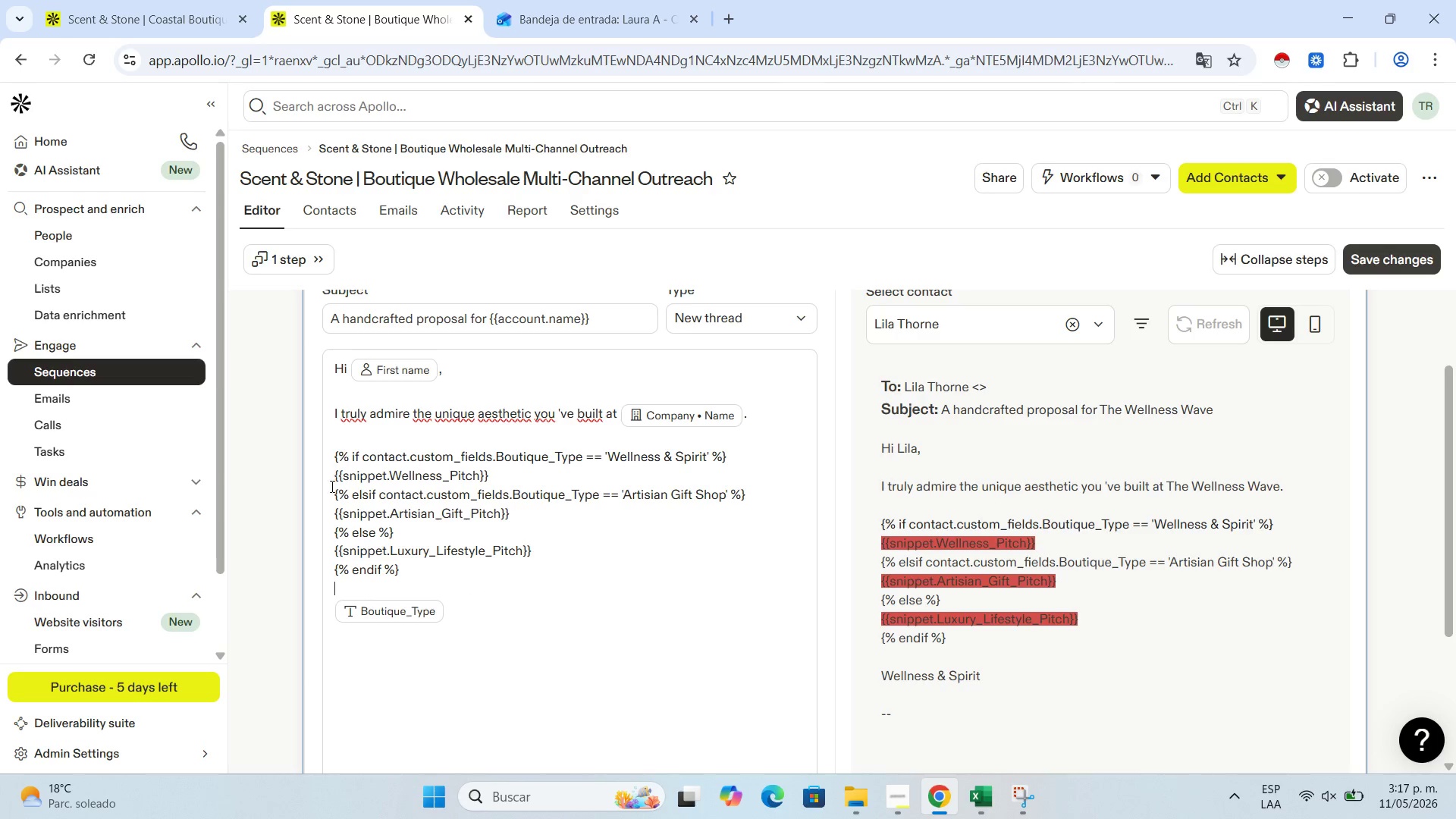 
left_click_drag(start_coordinate=[406, 585], to_coordinate=[305, 452])
 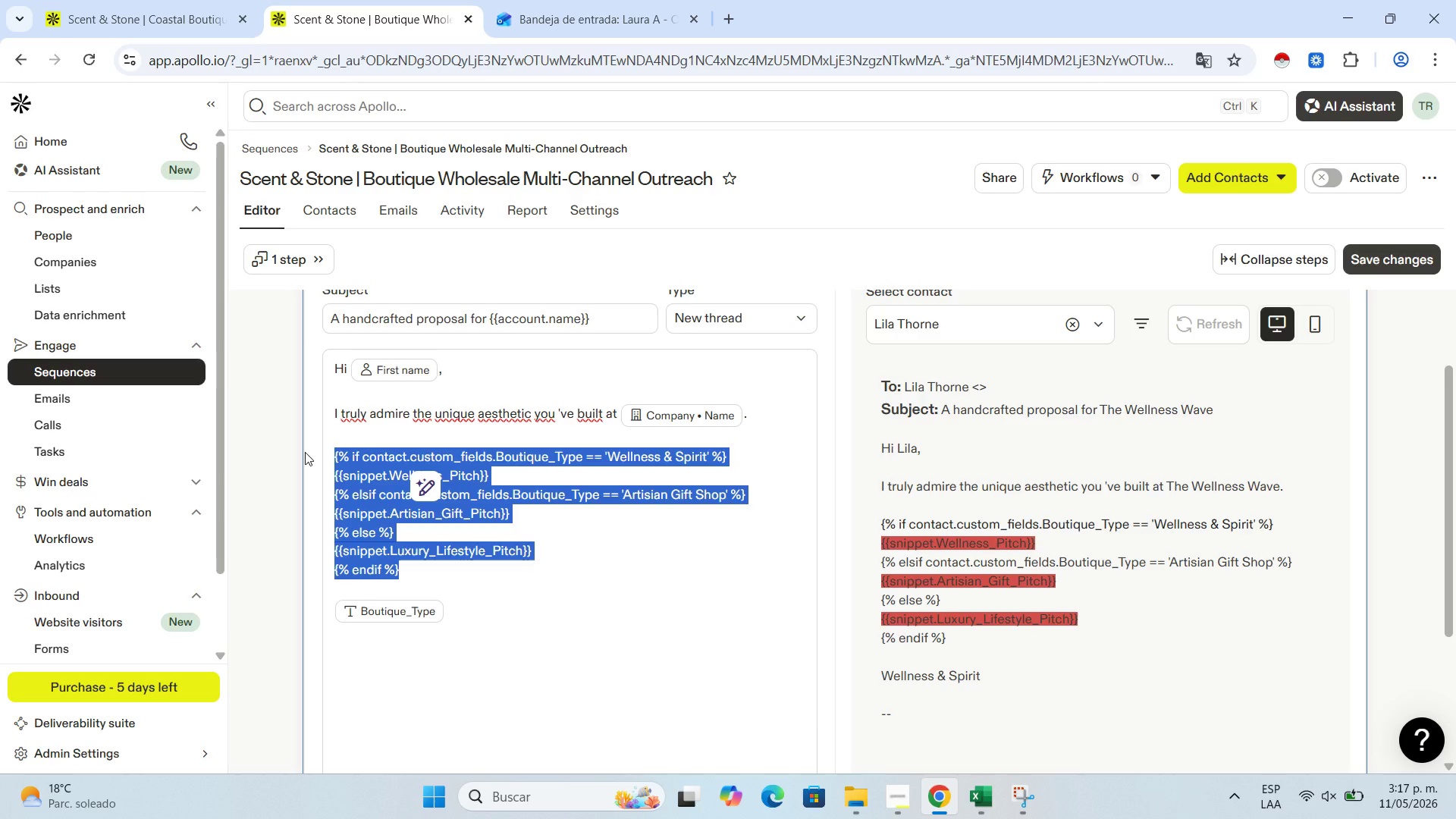 
key(Backspace)
 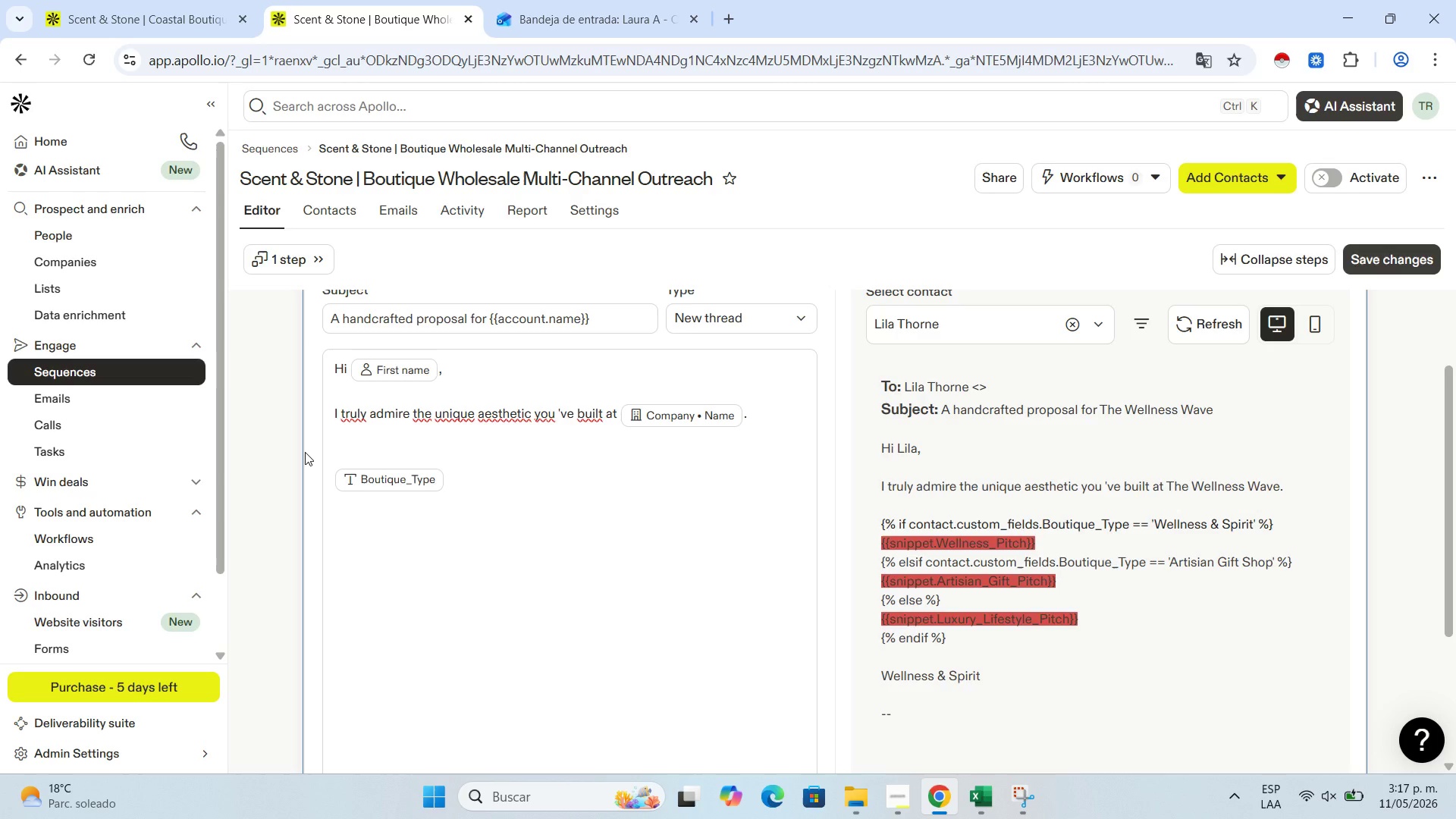 
key(Control+V)
 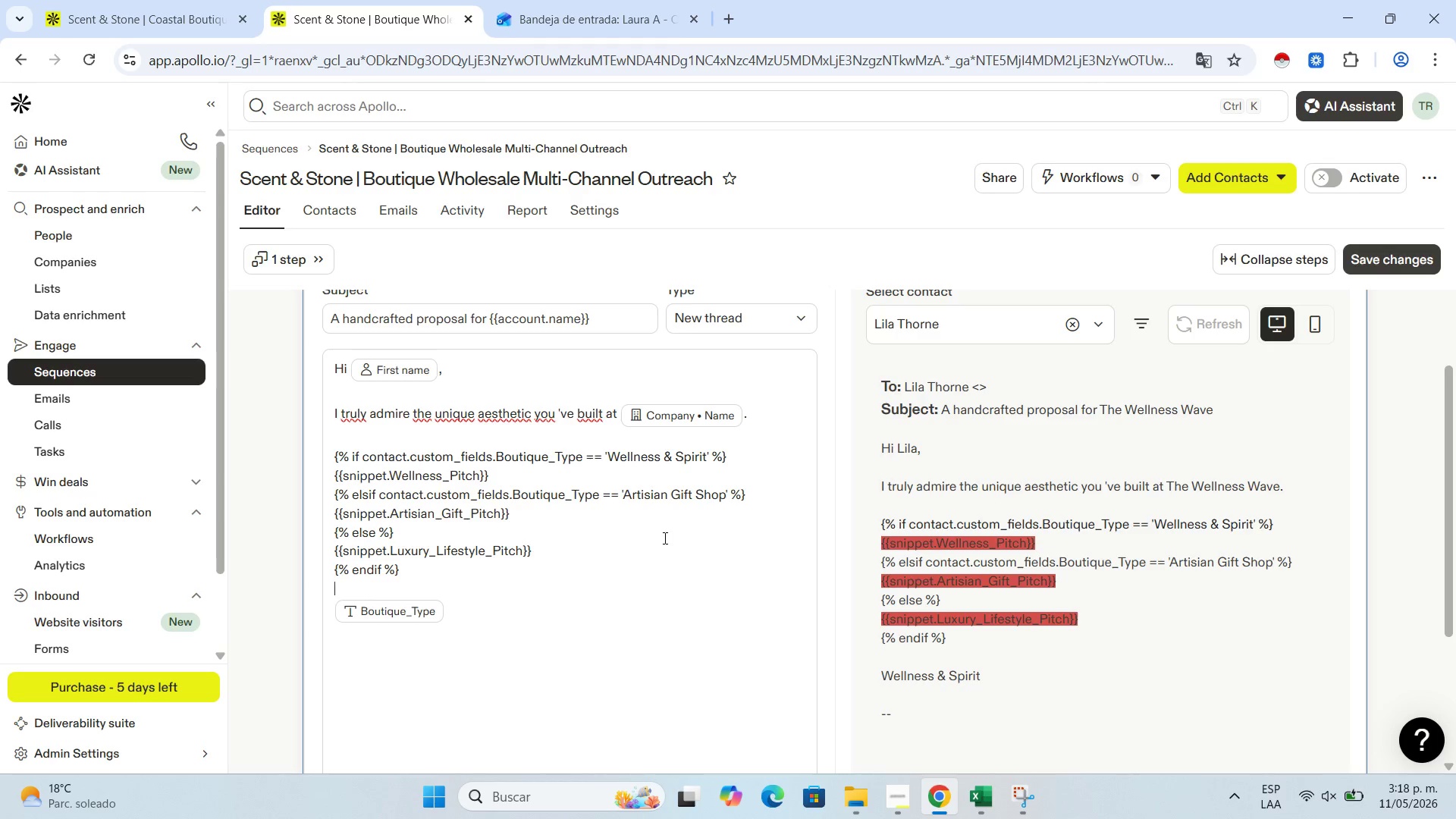 
wait(24.45)
 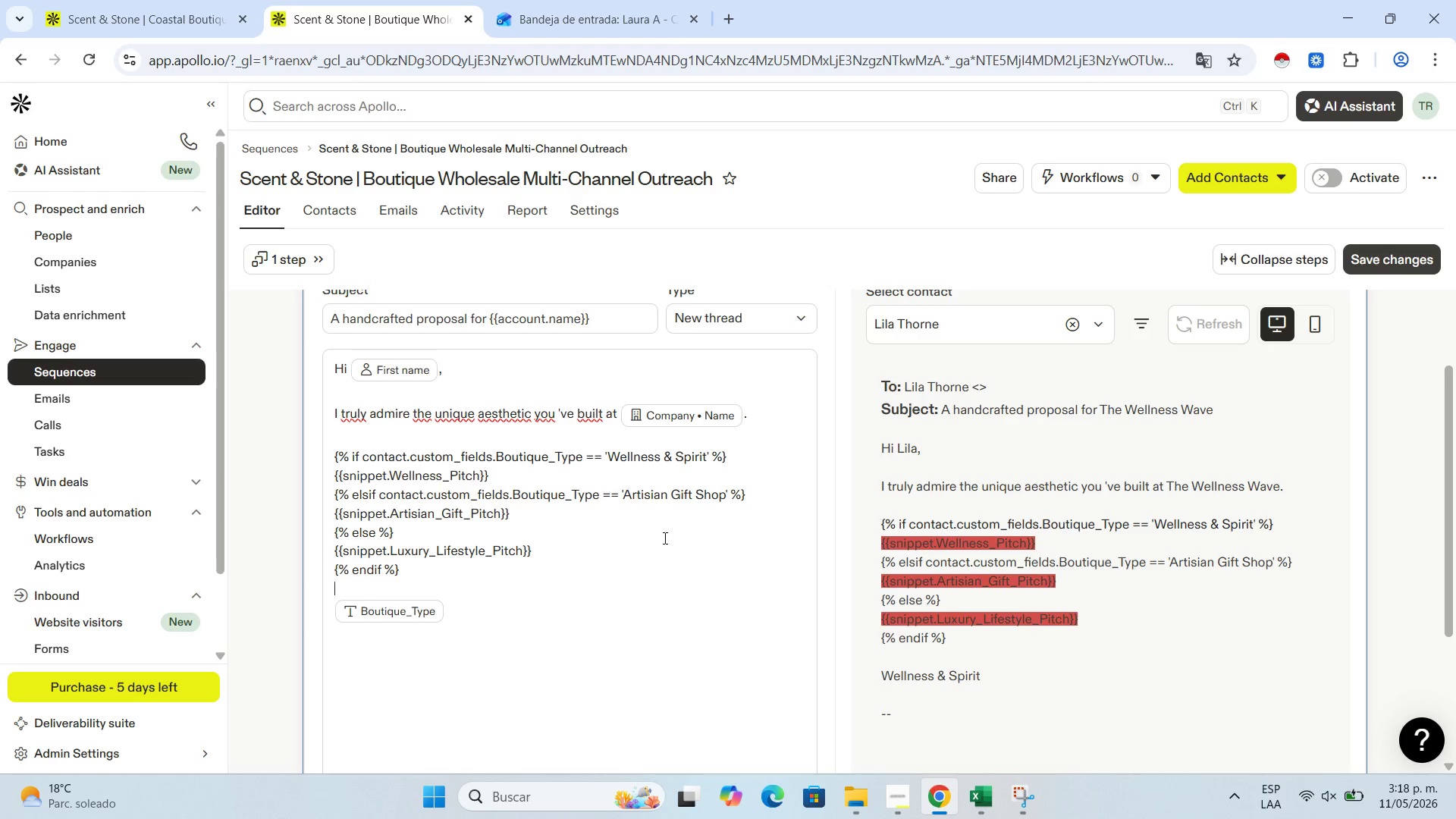 
left_click_drag(start_coordinate=[419, 561], to_coordinate=[297, 475])
 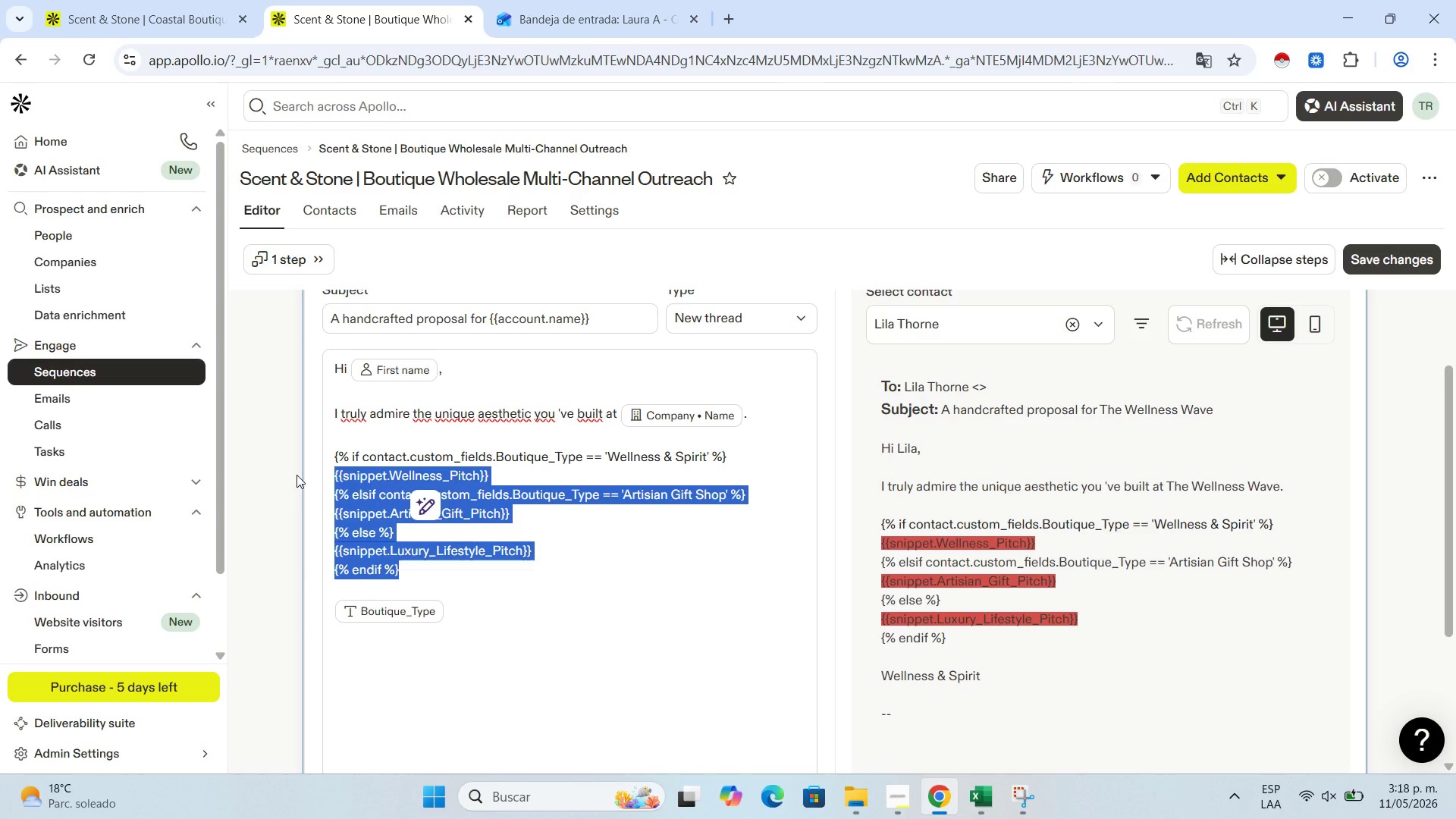 
key(Backspace)
 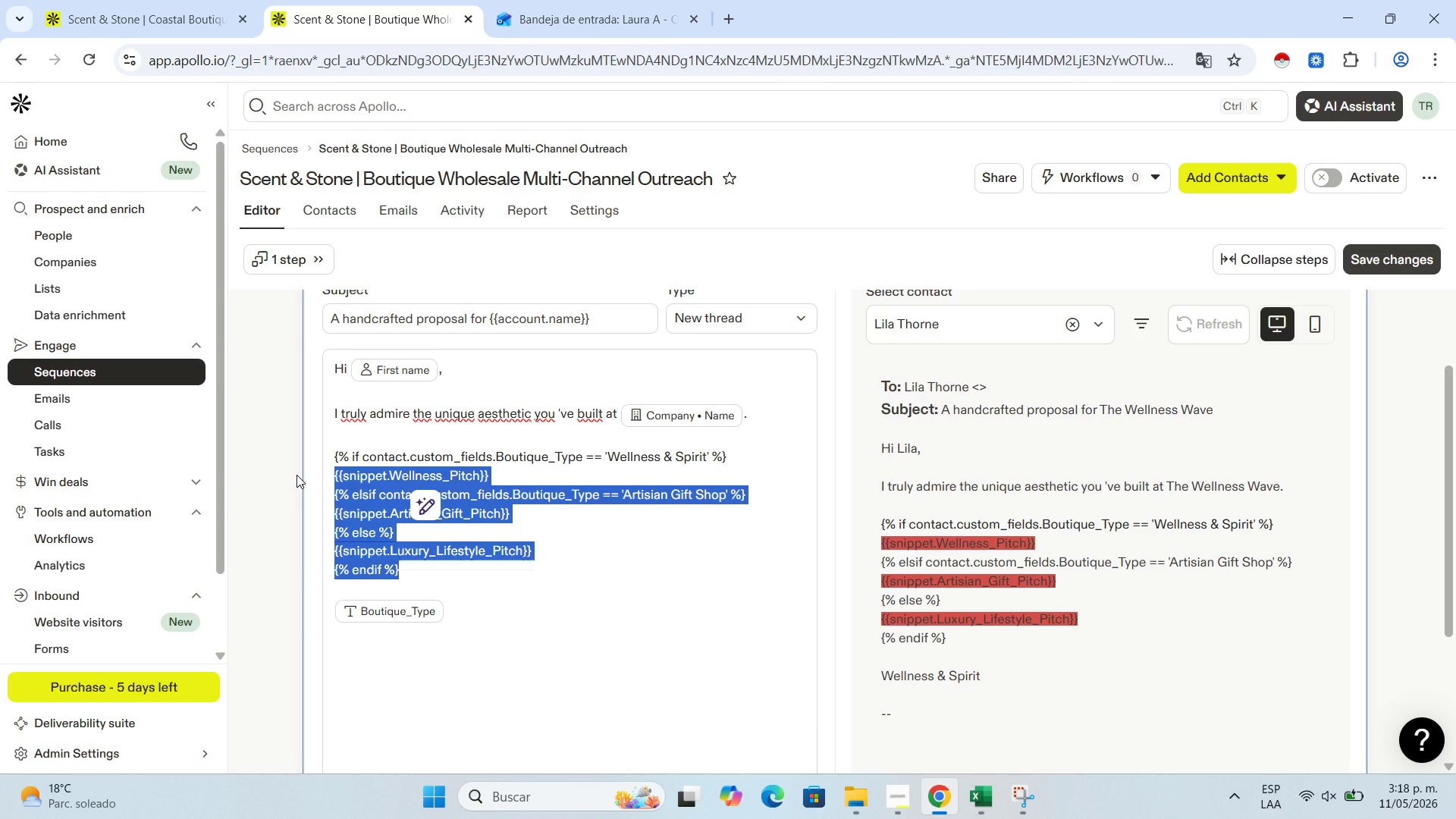 
key(Backspace)
 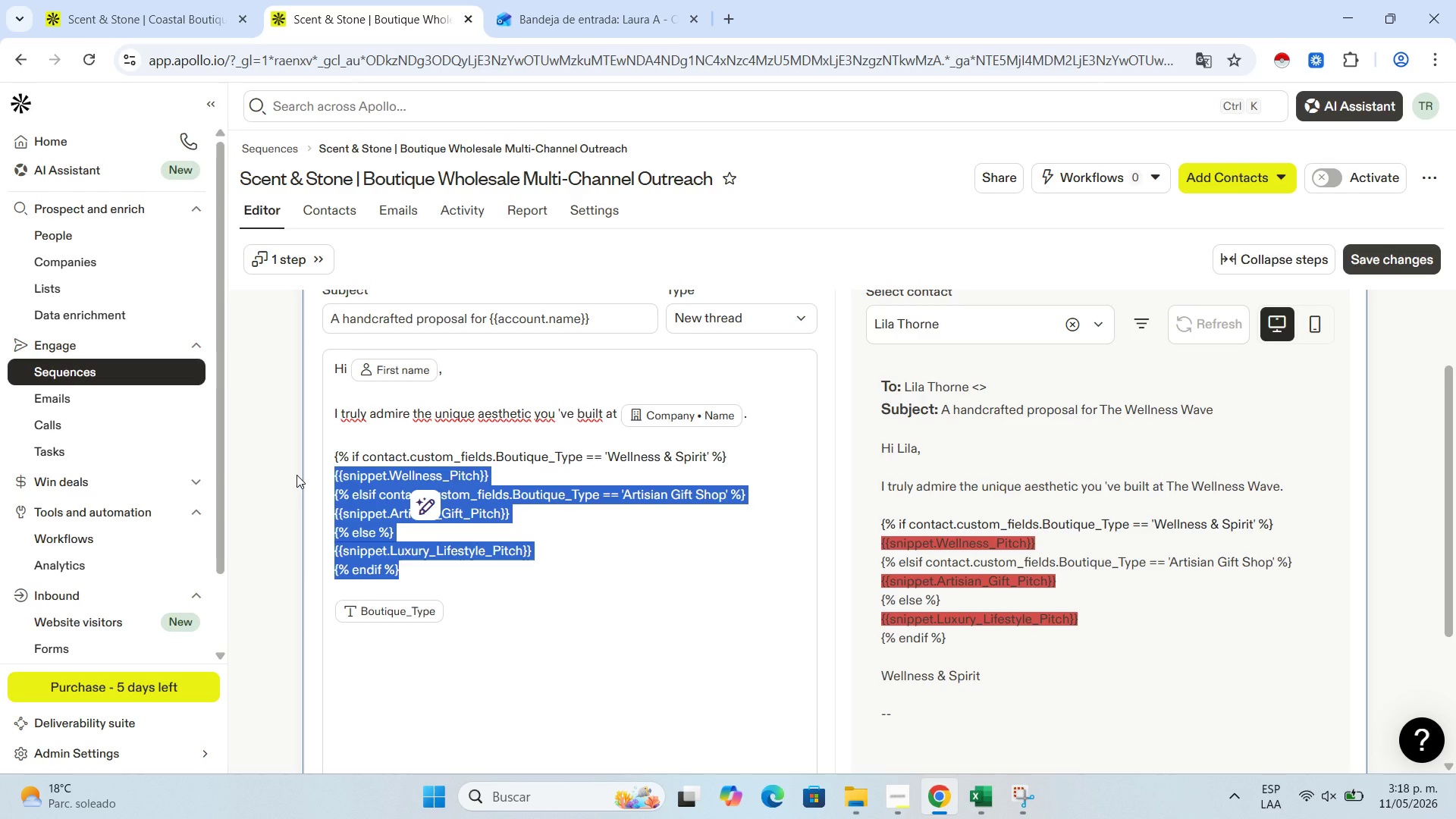 
key(Backspace)
 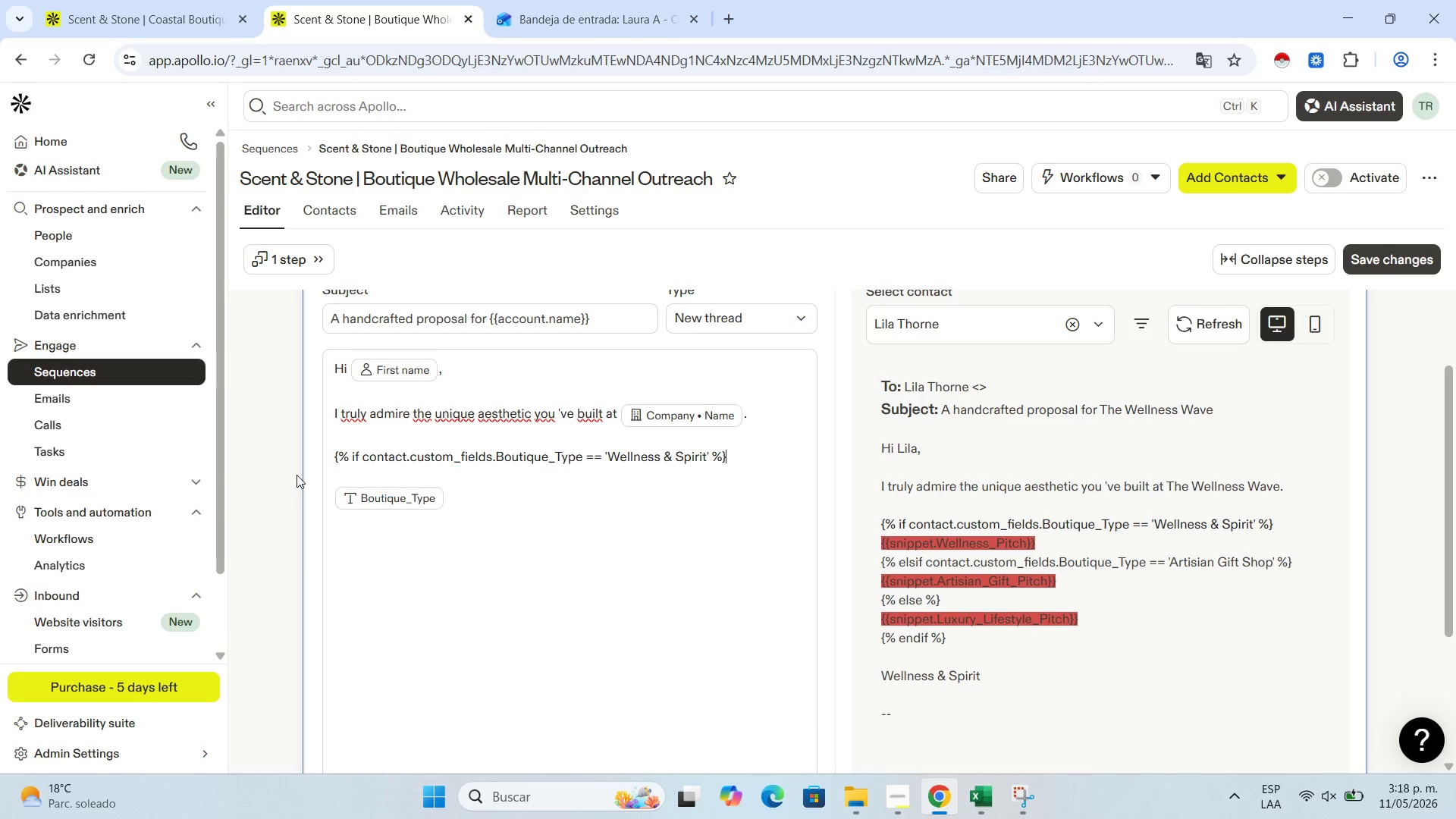 
key(Backspace)
 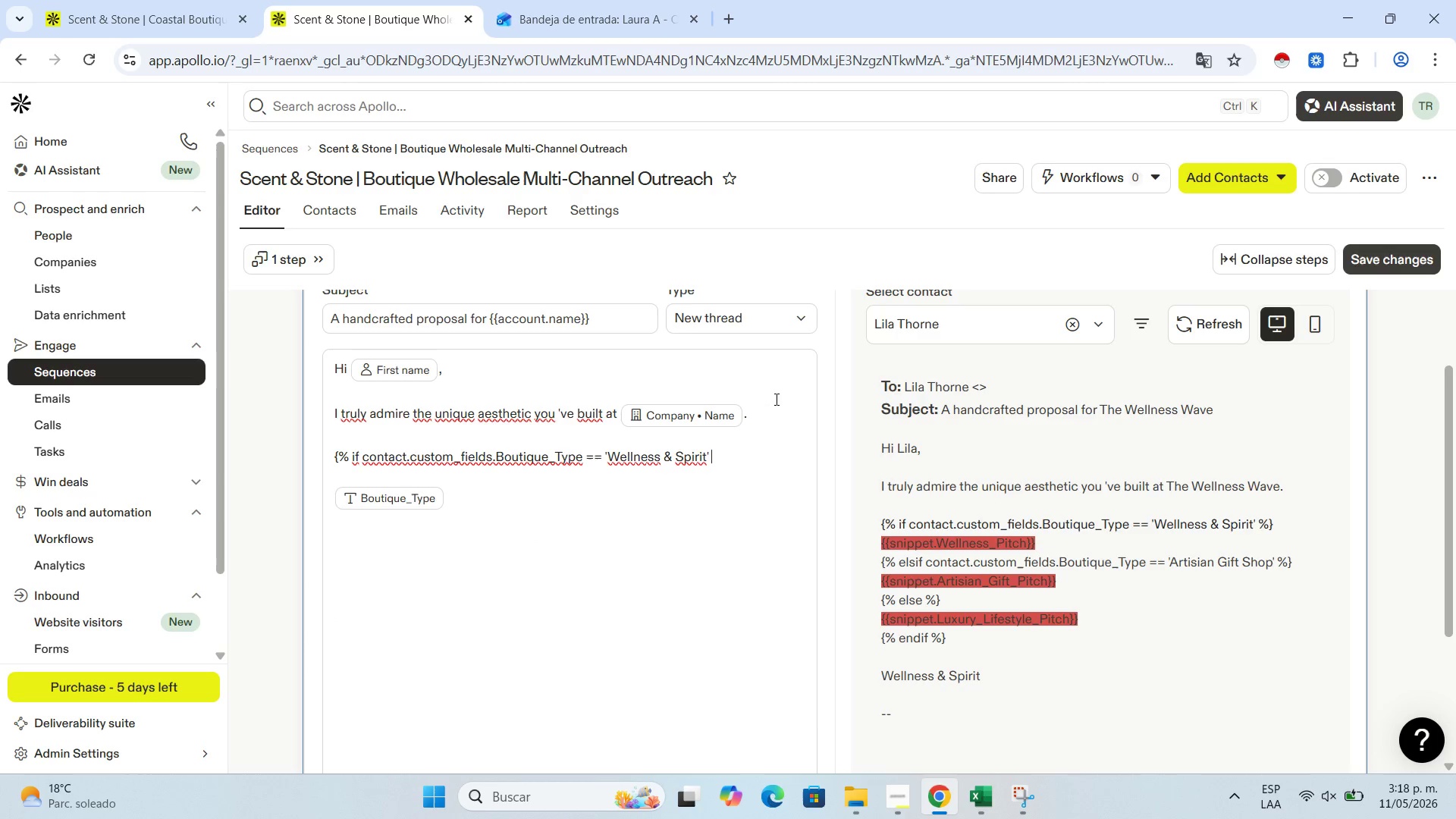 
left_click_drag(start_coordinate=[742, 455], to_coordinate=[303, 438])
 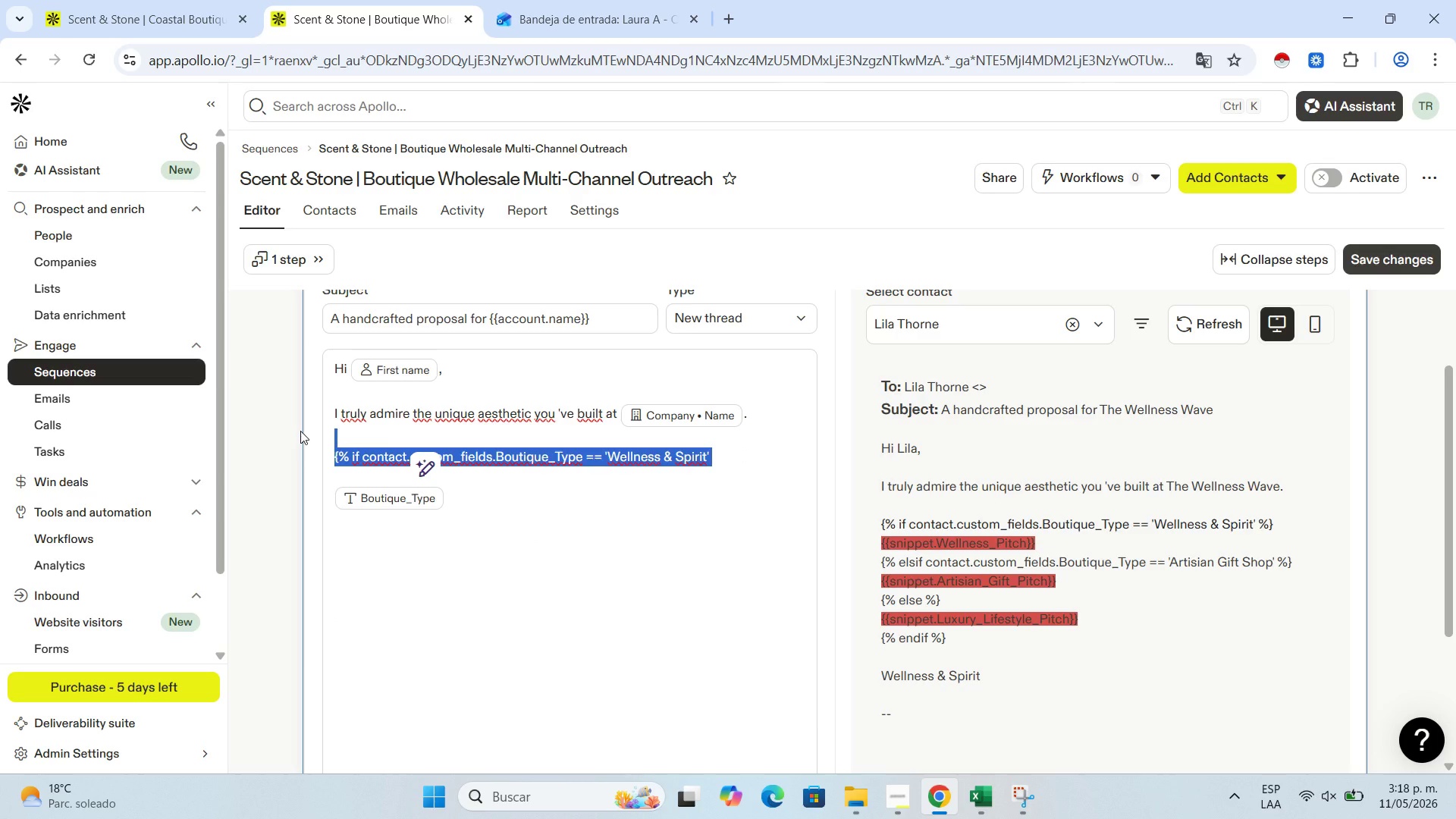 
key(Backspace)
 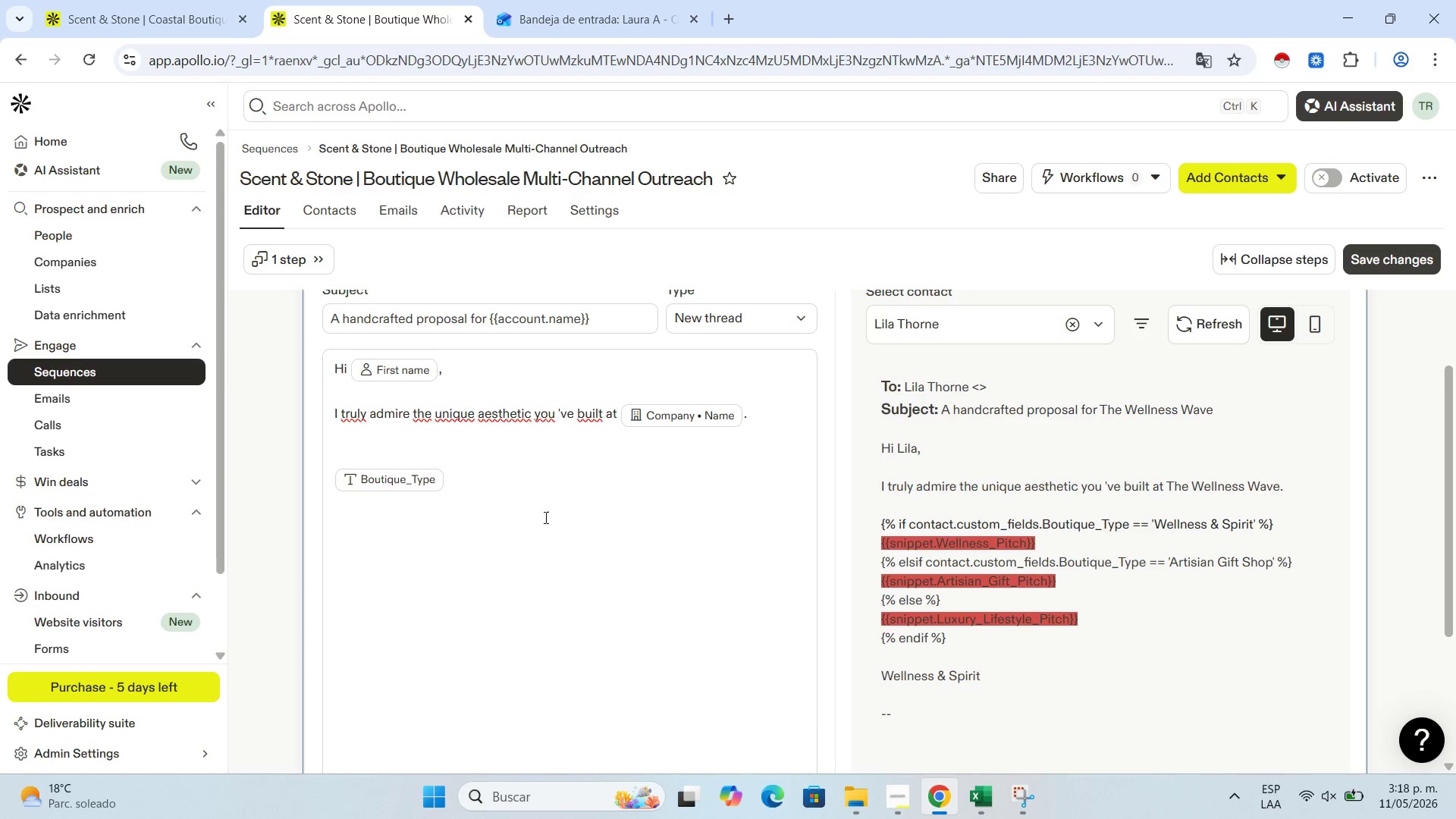 
left_click([481, 455])
 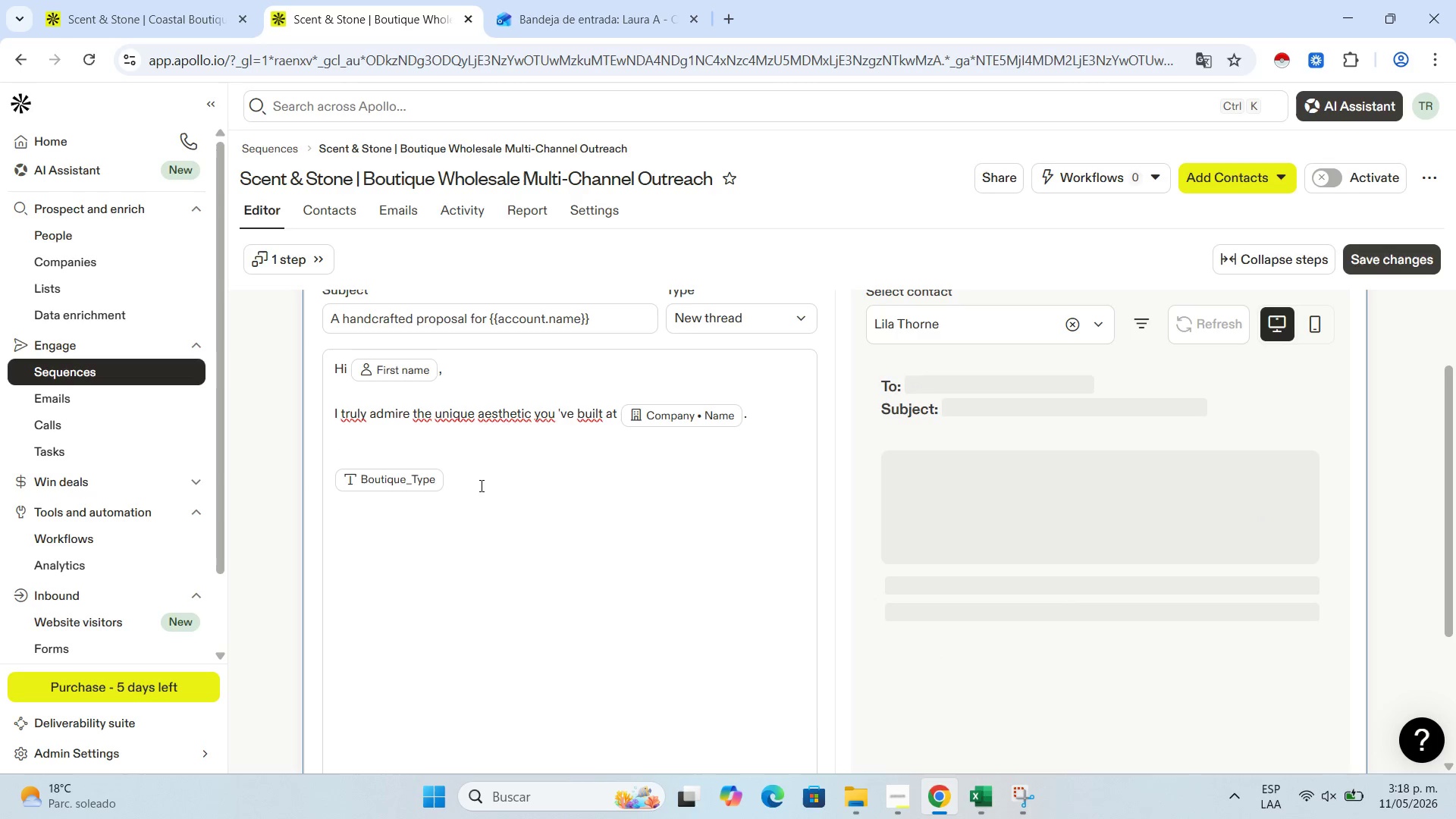 
key(NumLock)
 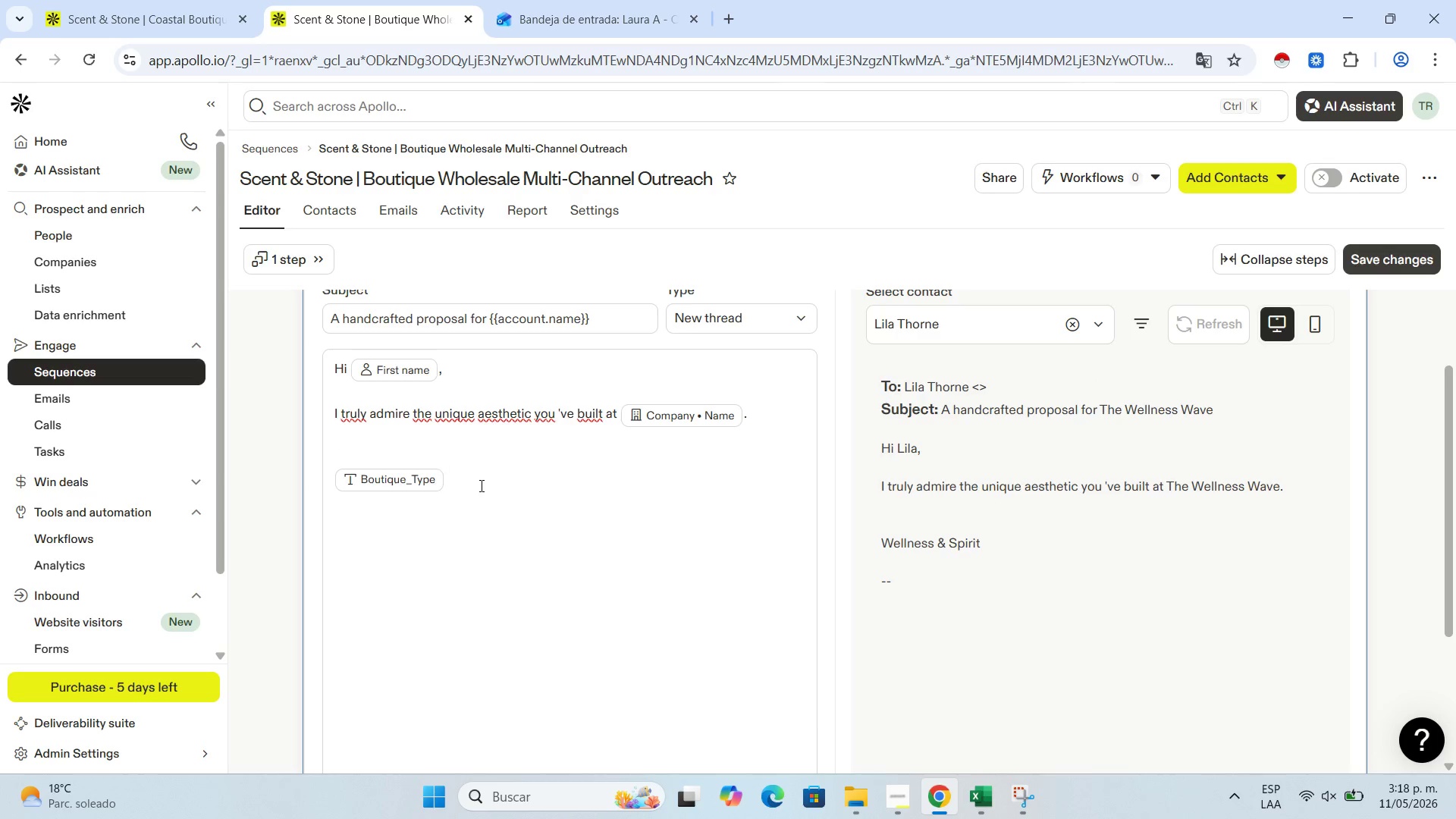 
wait(6.73)
 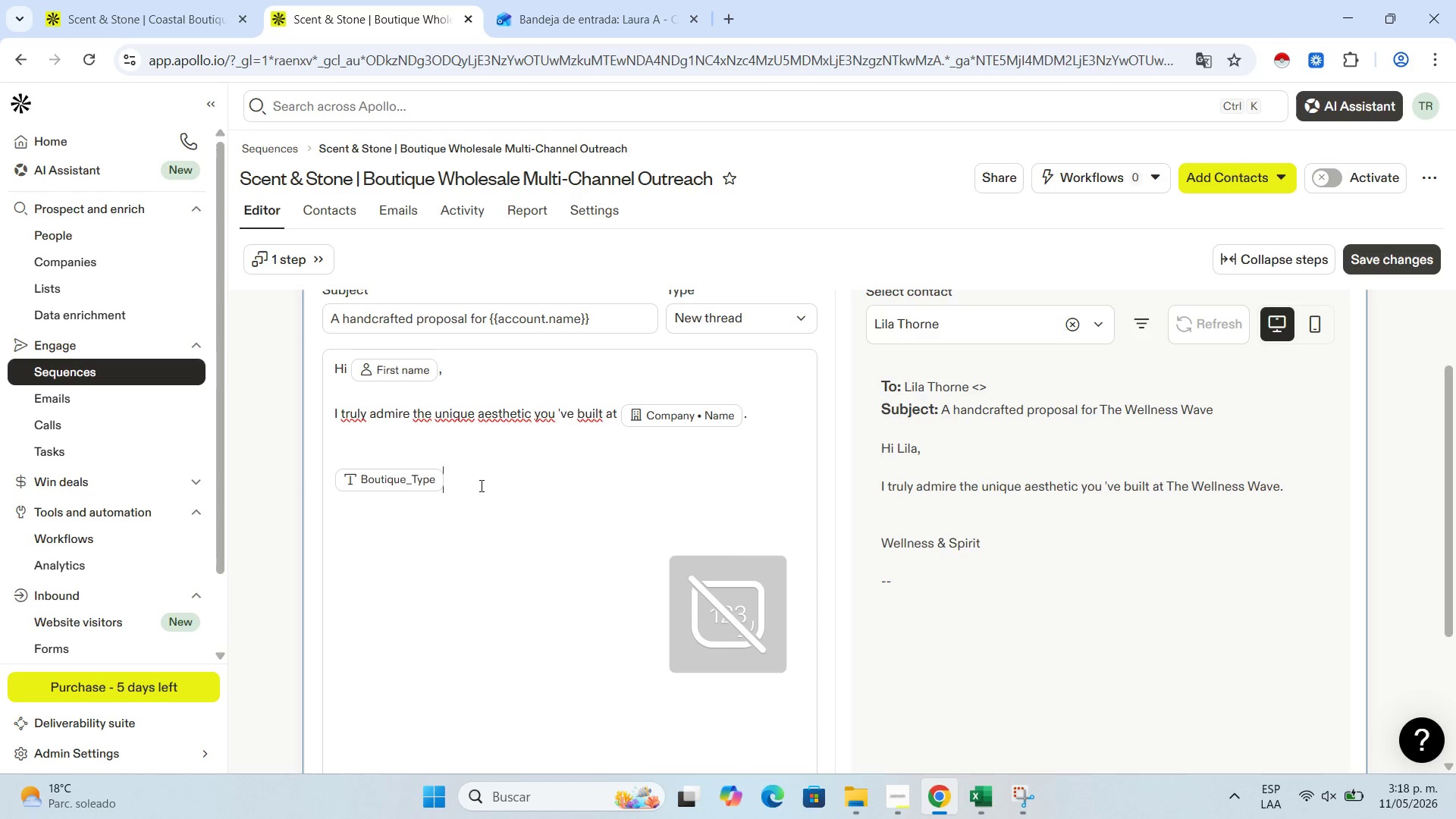 
key(Backspace)
 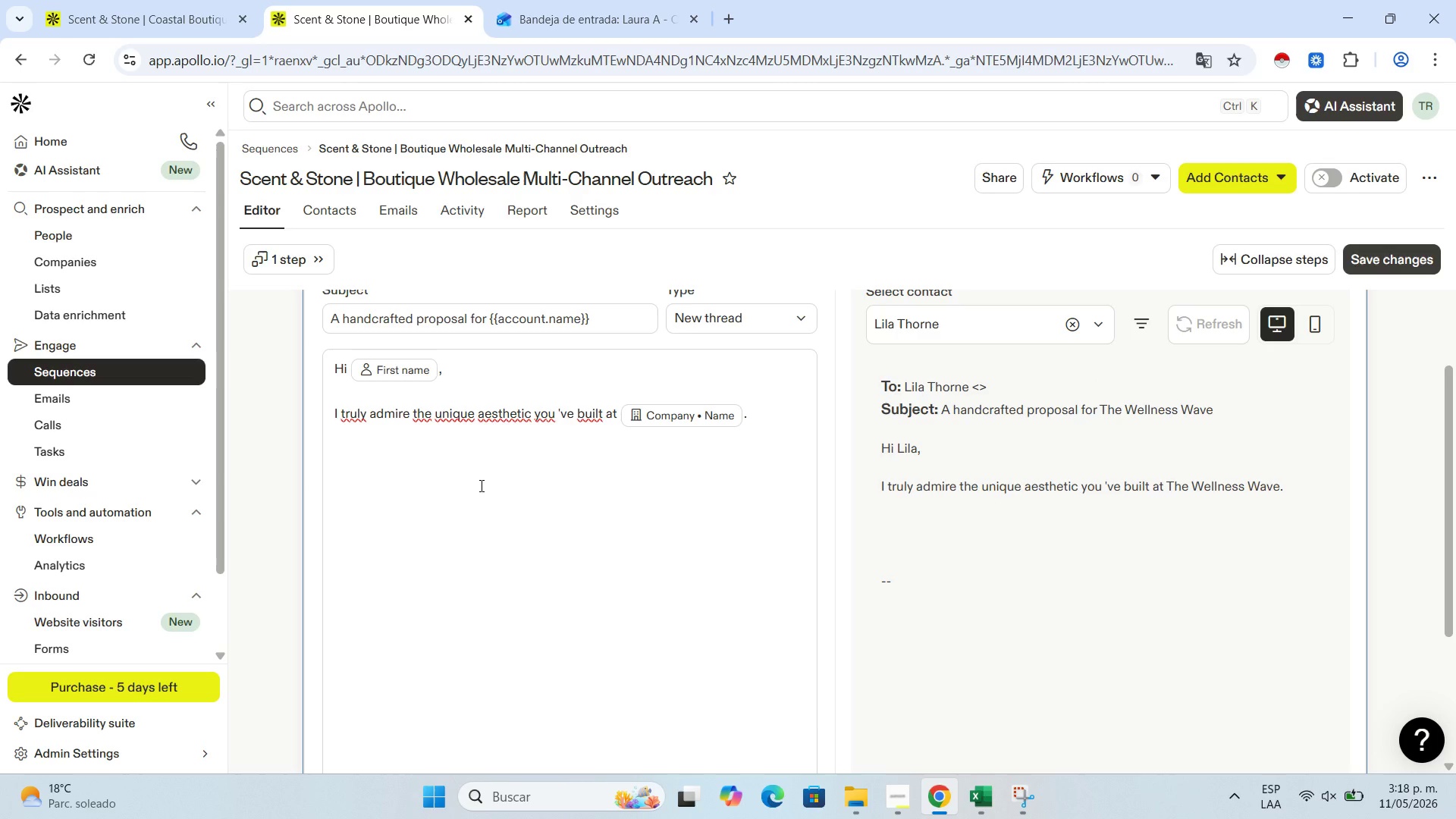 
wait(9.95)
 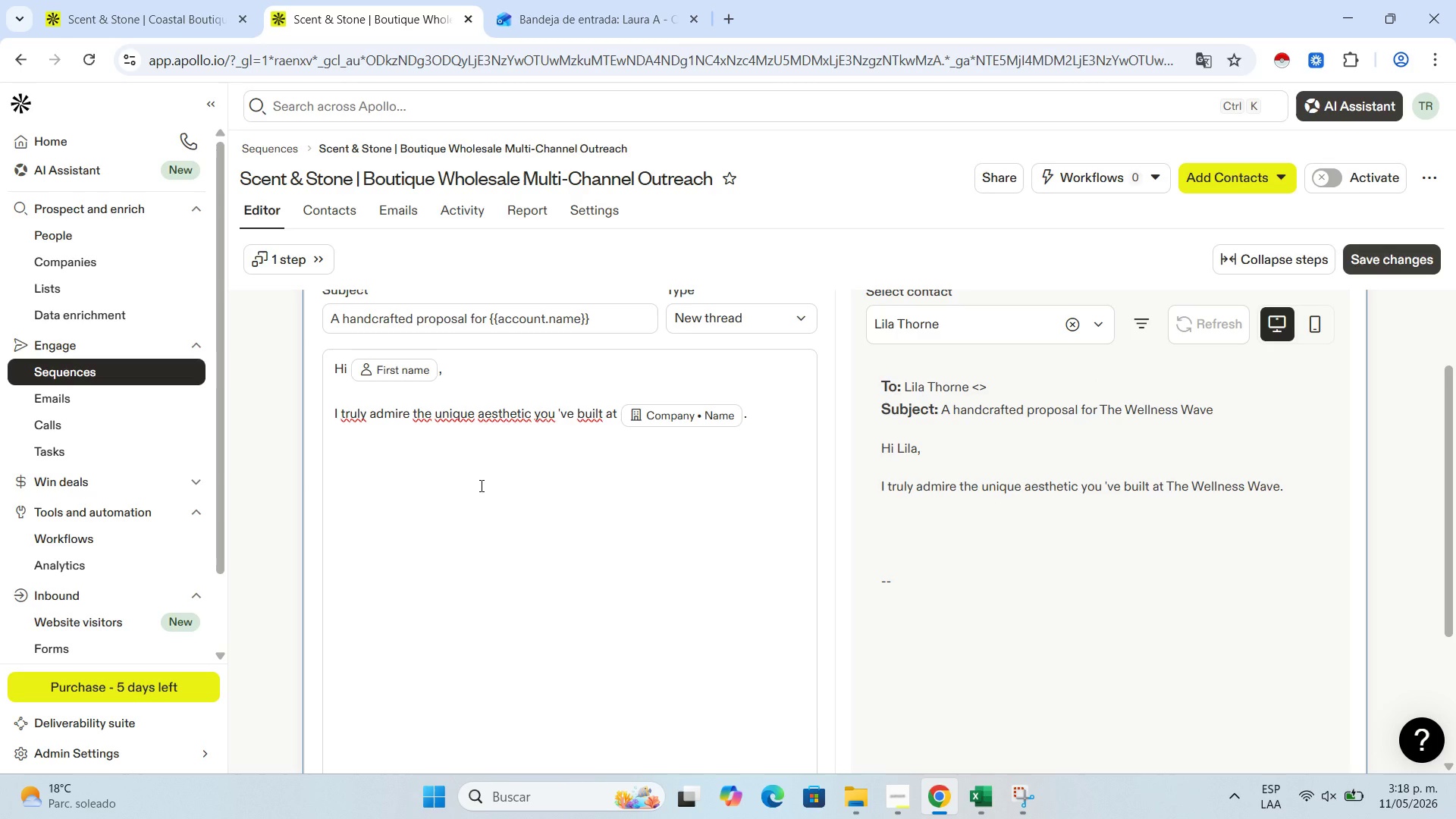 
key(Space)
 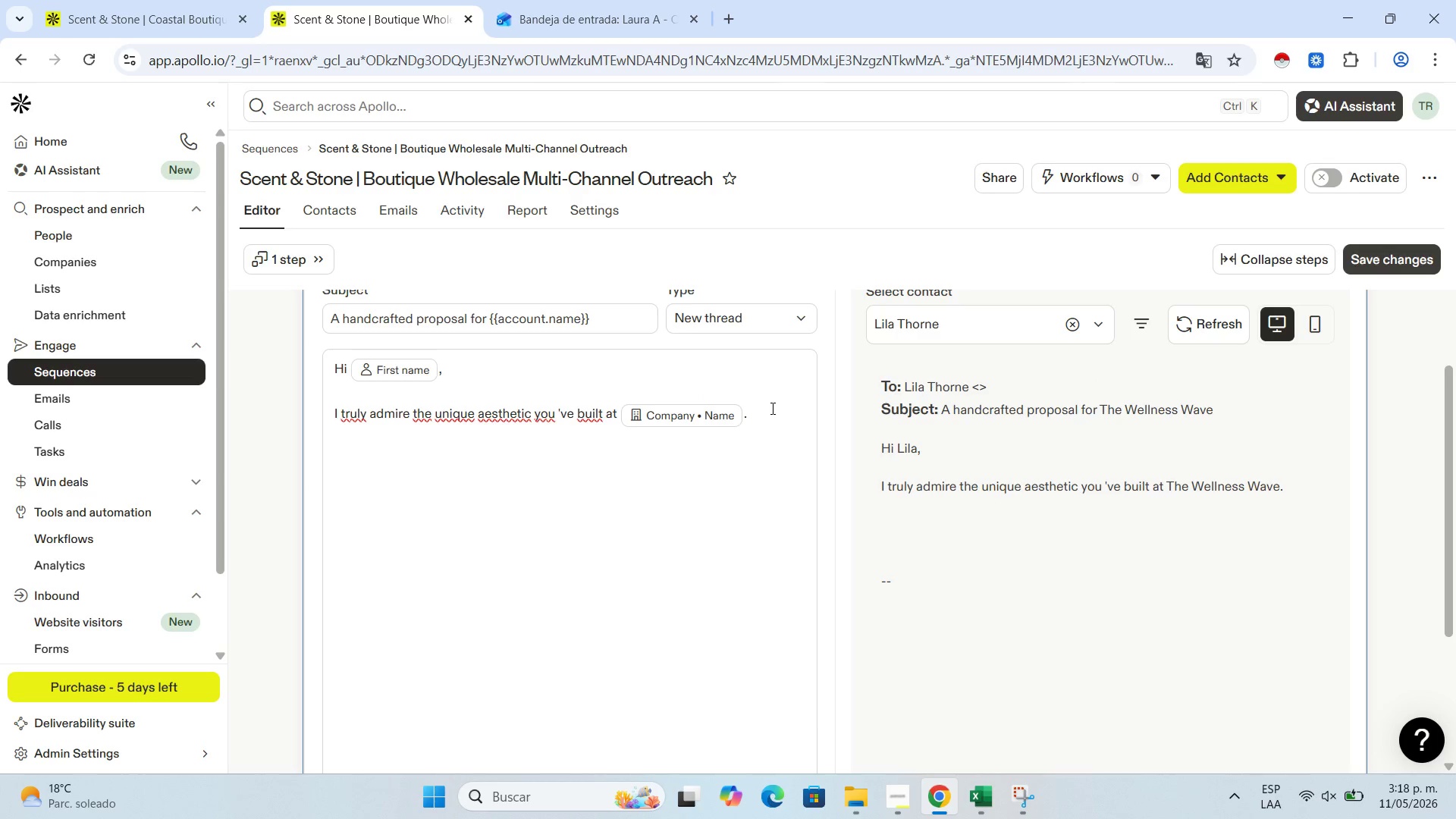 
left_click([771, 408])
 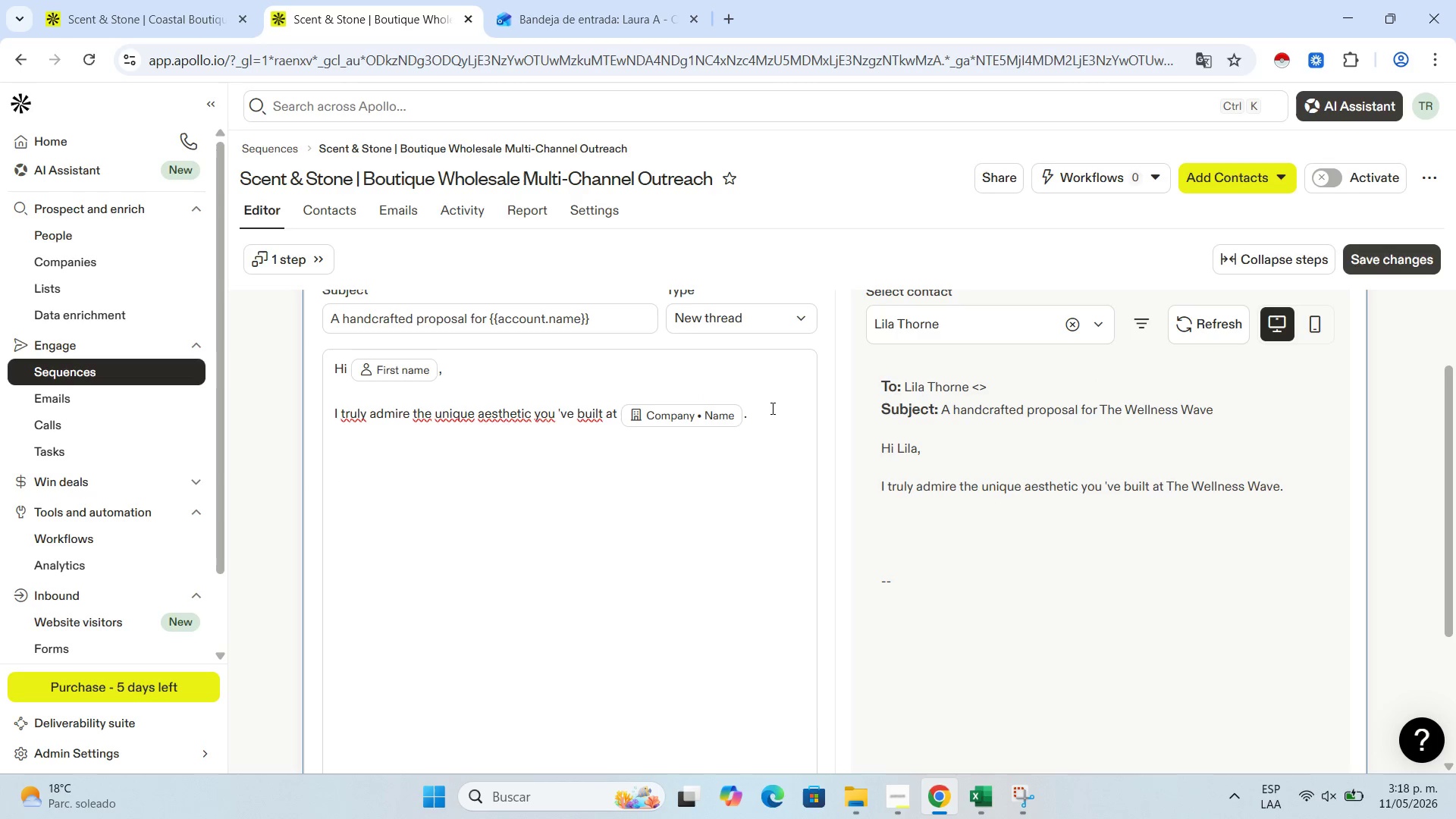 
type( Since )
 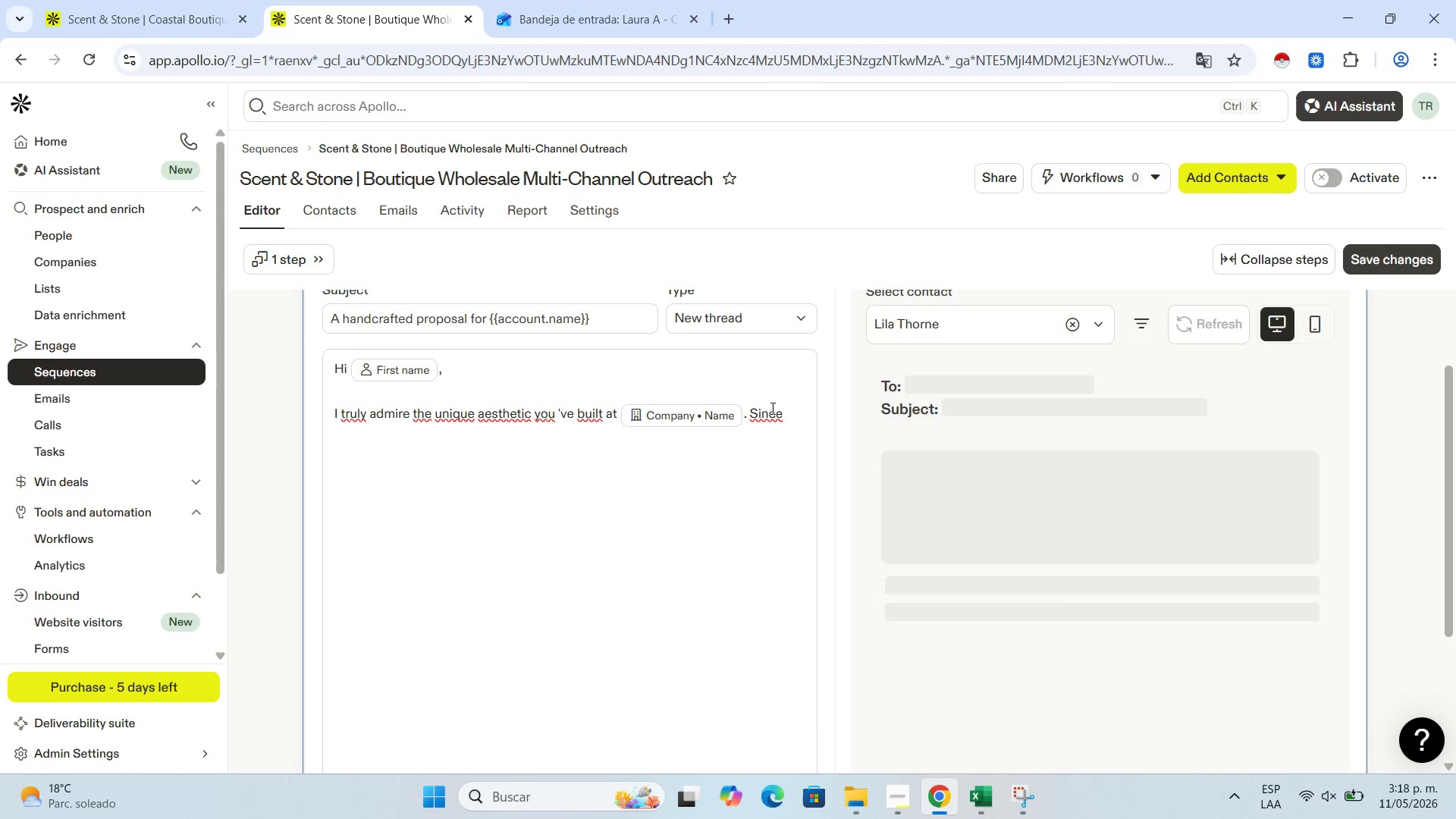 
type(you)
key(Backspace)
key(Backspace)
key(Backspace)
key(Backspace)
key(Backspace)
 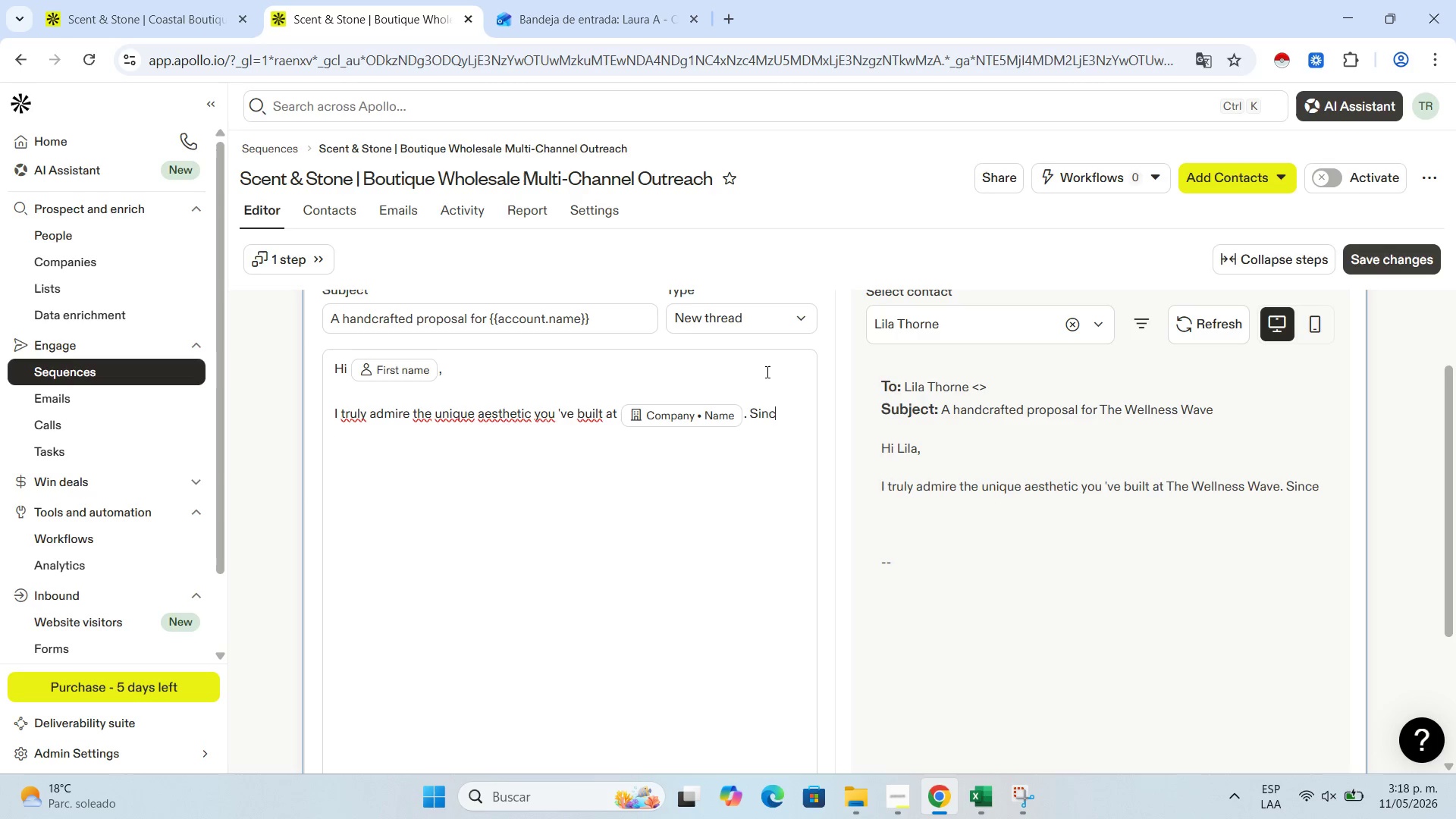 
type(e you specialize )
 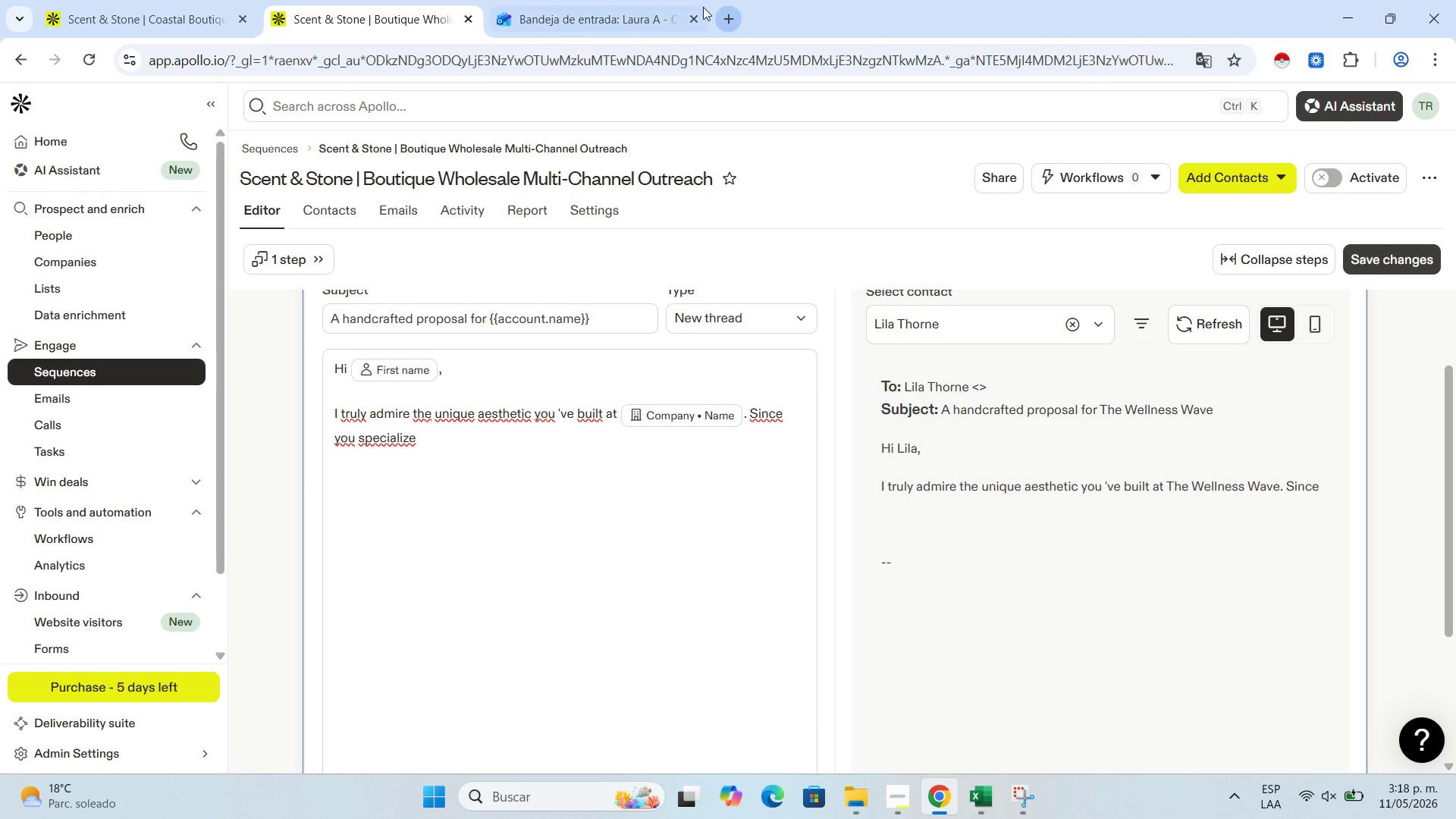 
left_click([694, 19])
 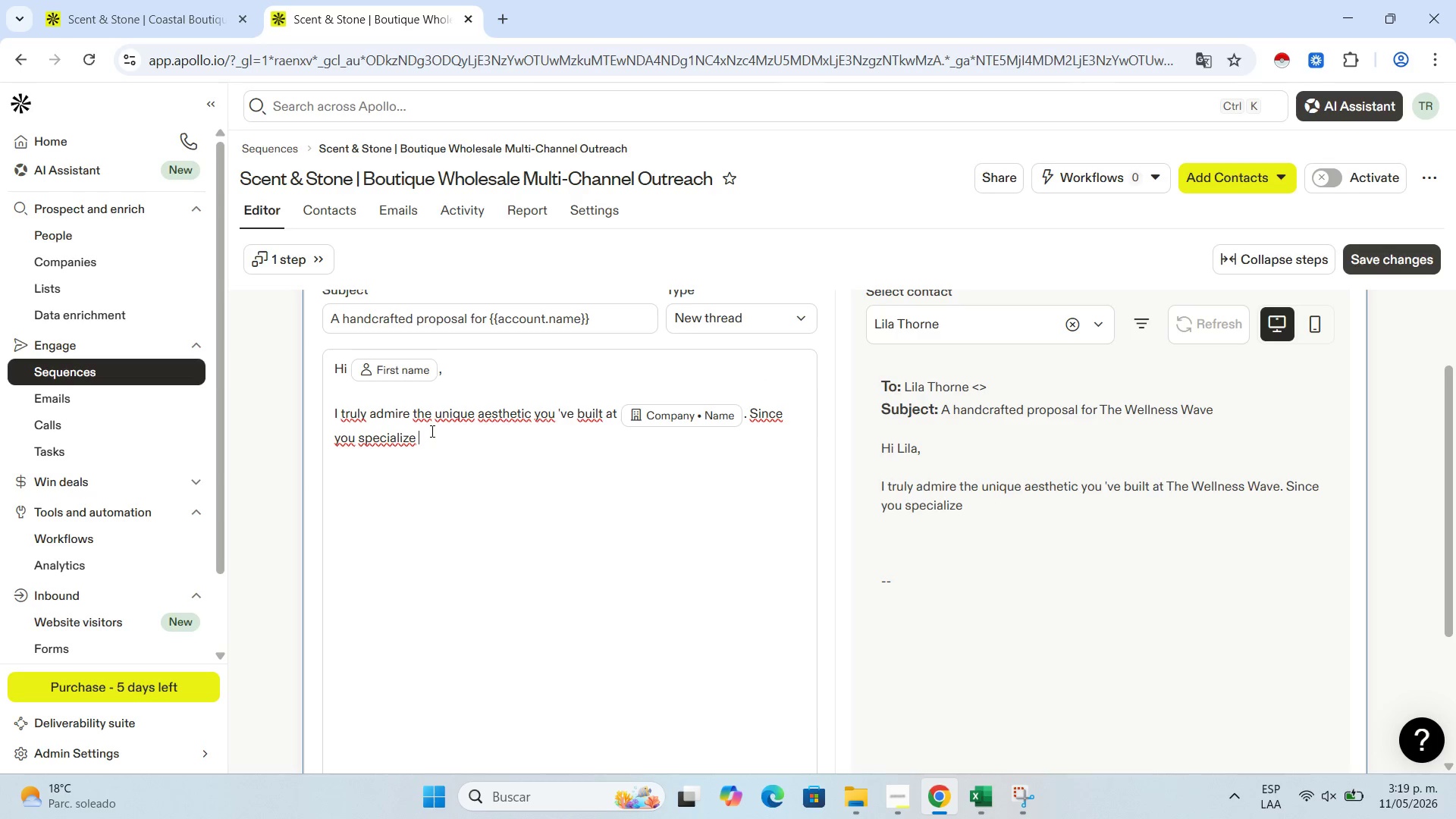 
type(as a '')
 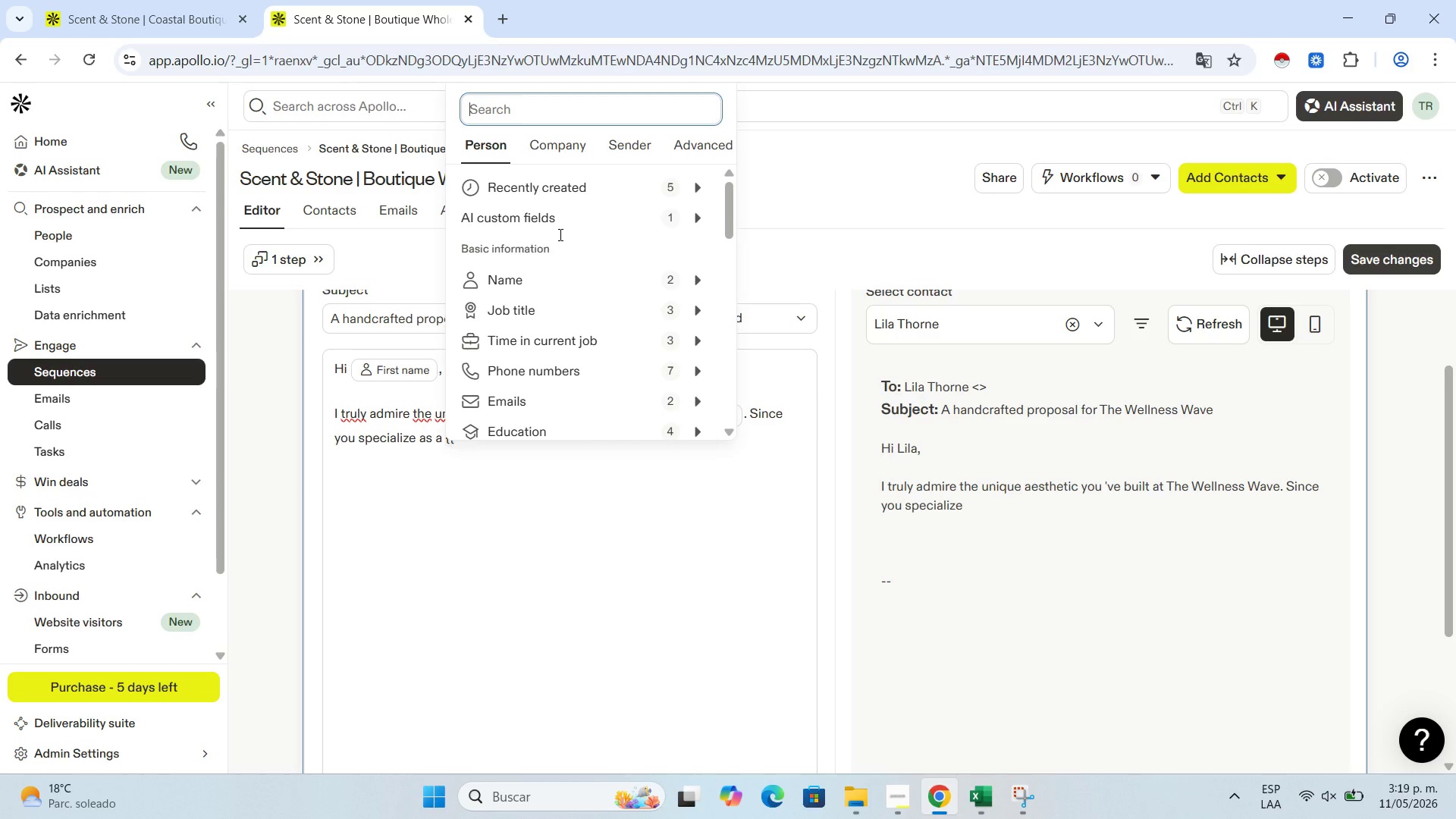 
scroll: coordinate [548, 276], scroll_direction: down, amount: 11.0
 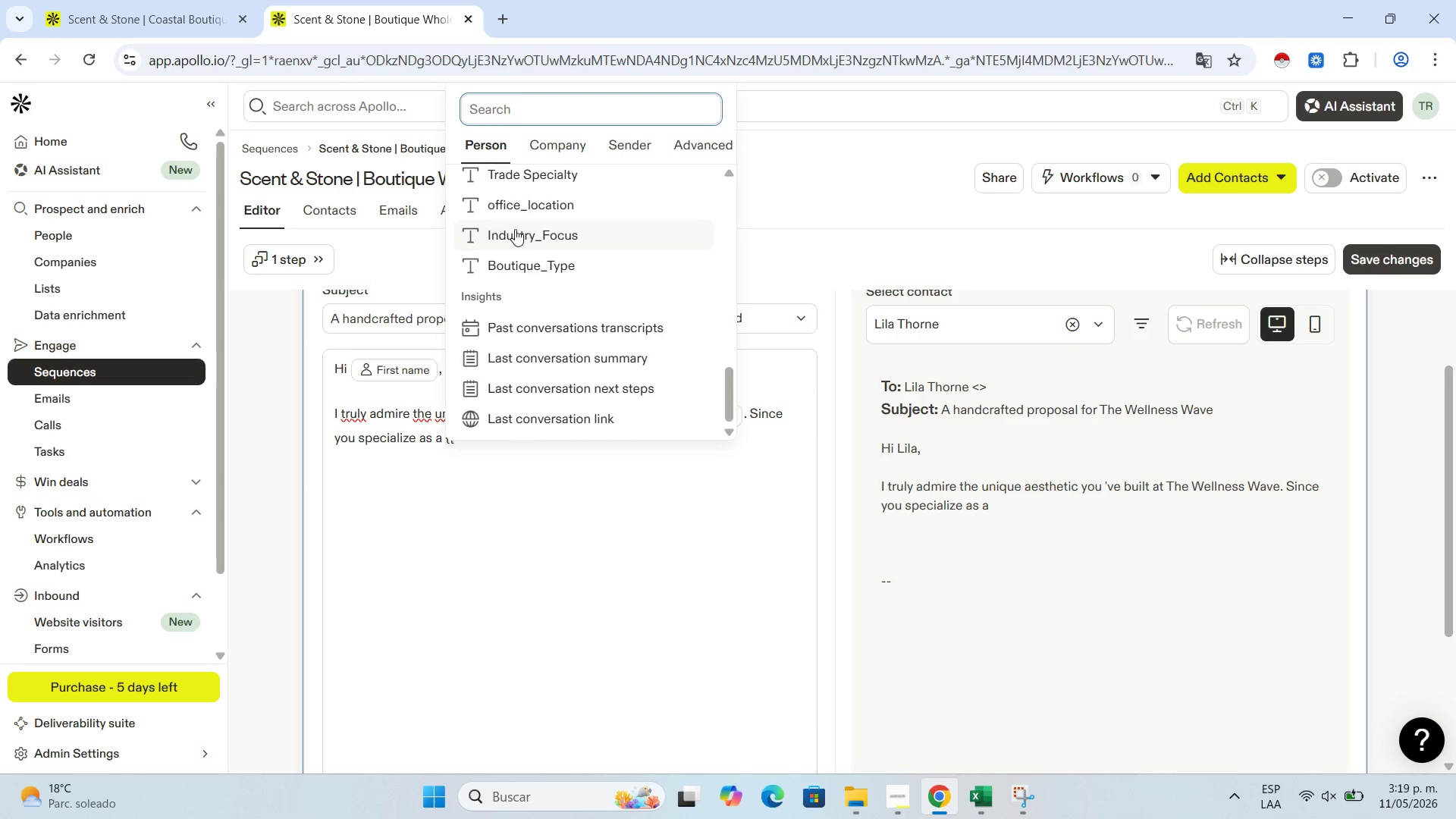 
left_click([522, 256])
 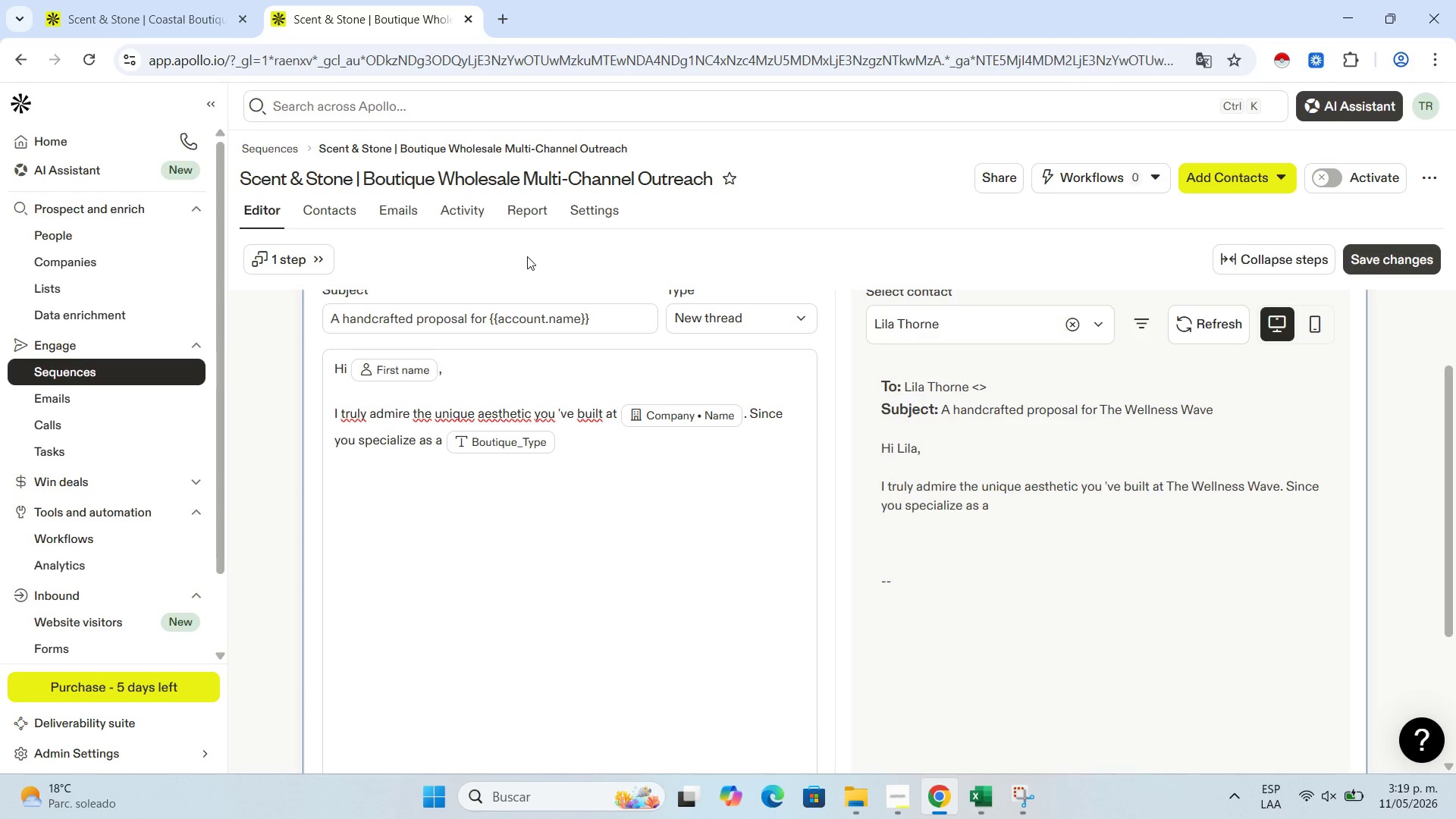 
type(, I thought our hanscrafted artisan )
 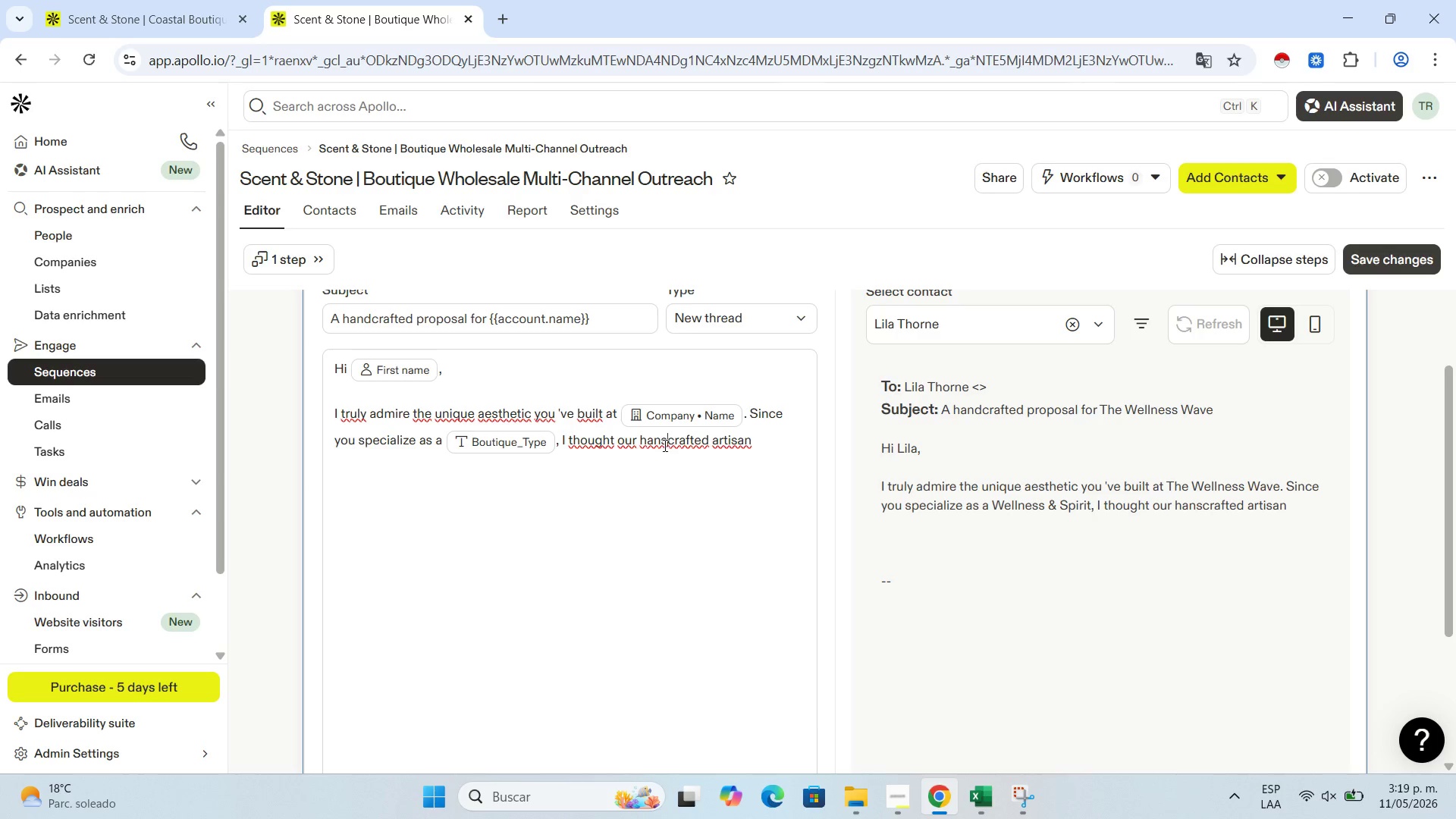 
key(D)
 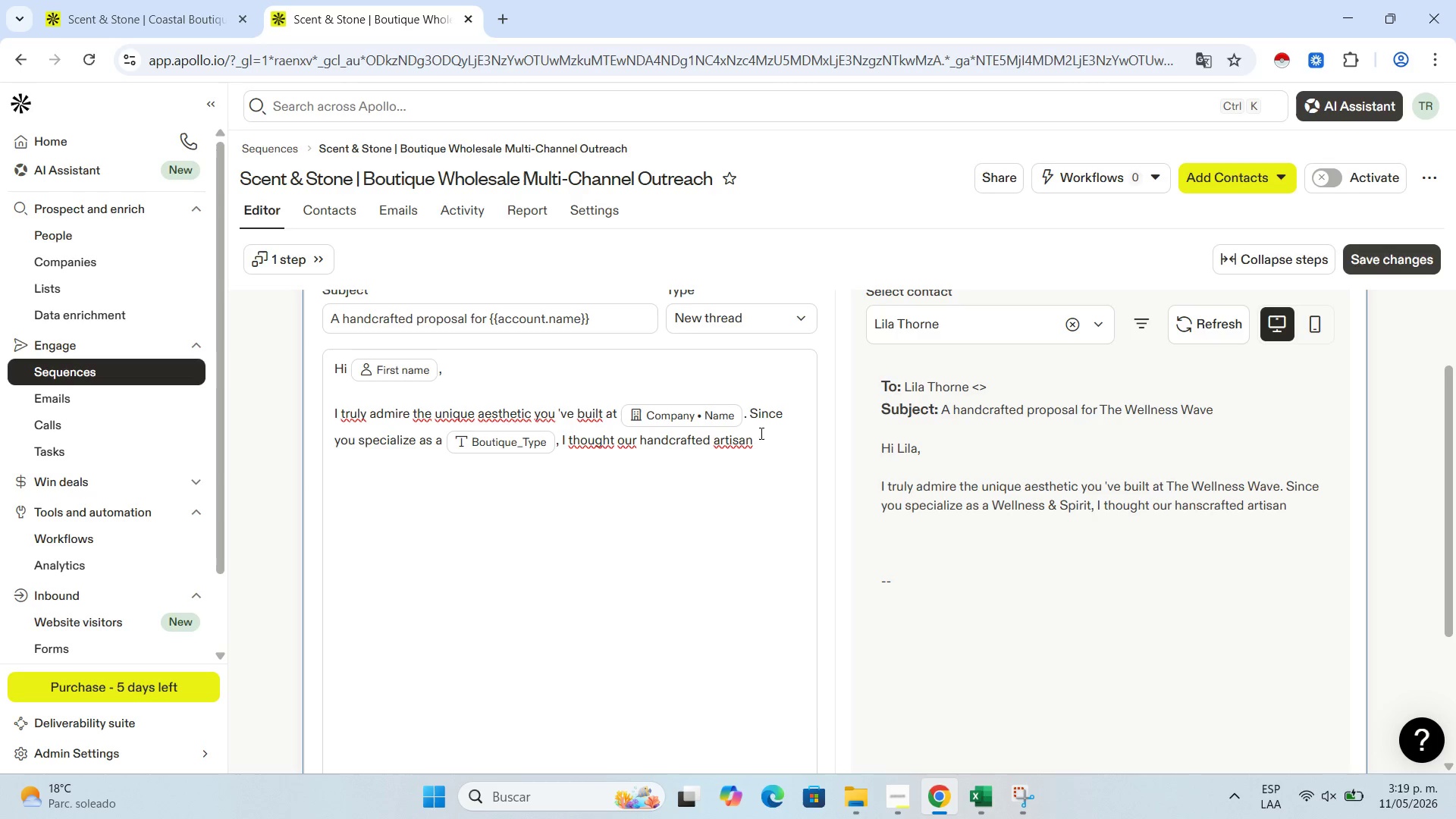 
left_click([767, 443])
 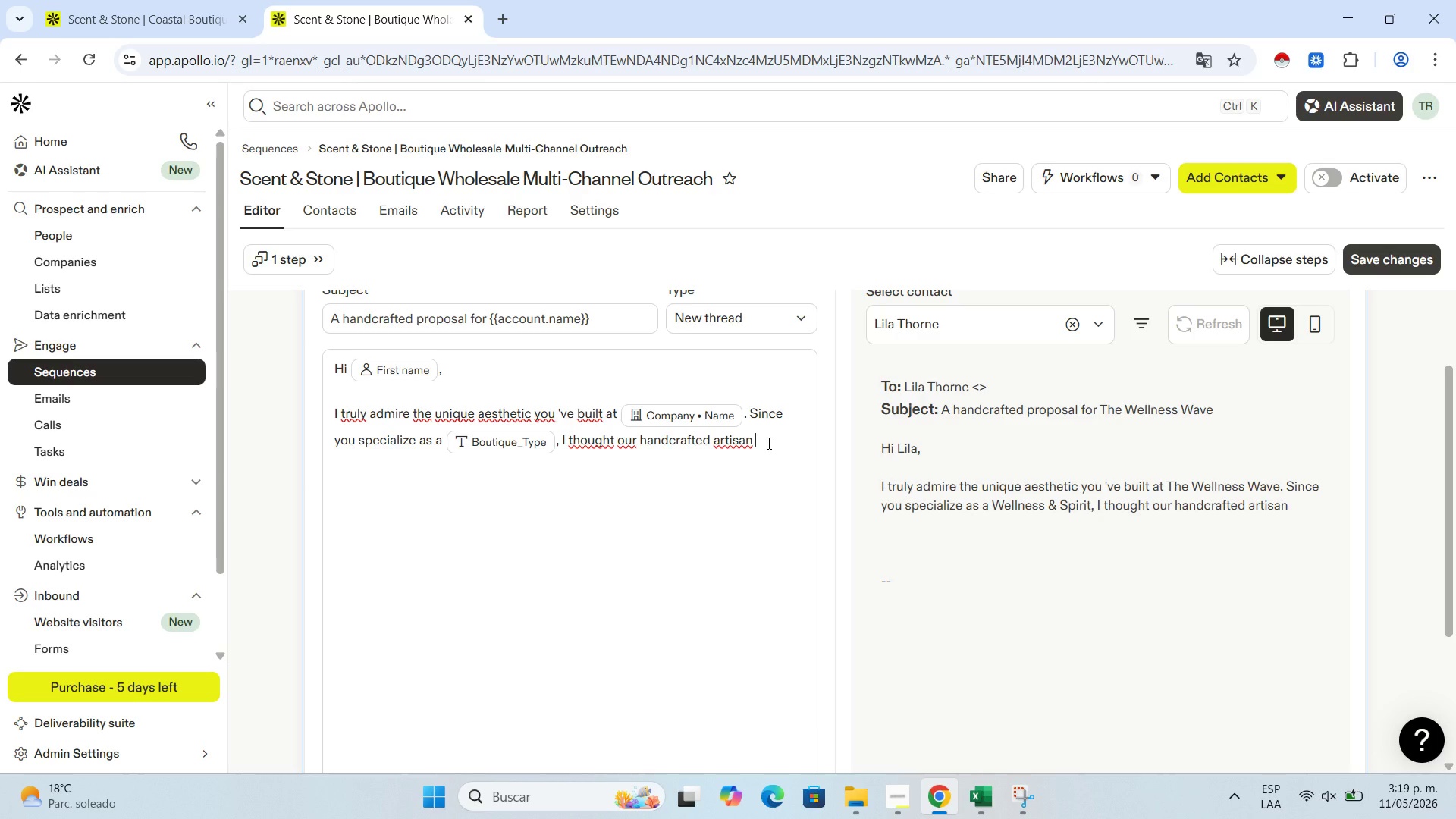 
wait(11.55)
 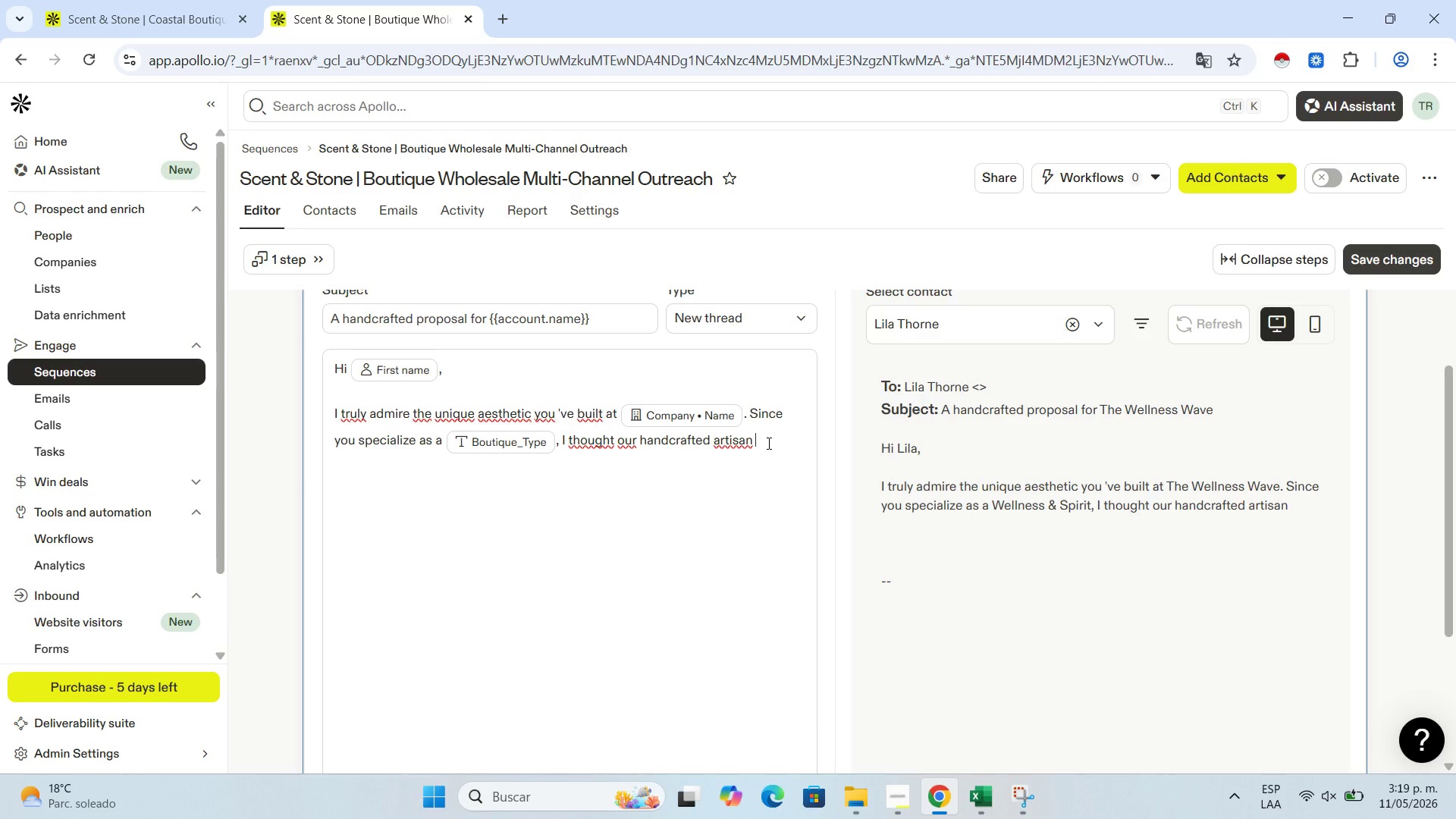 
type(bundles would be a perfect fit for your shelves in '')
 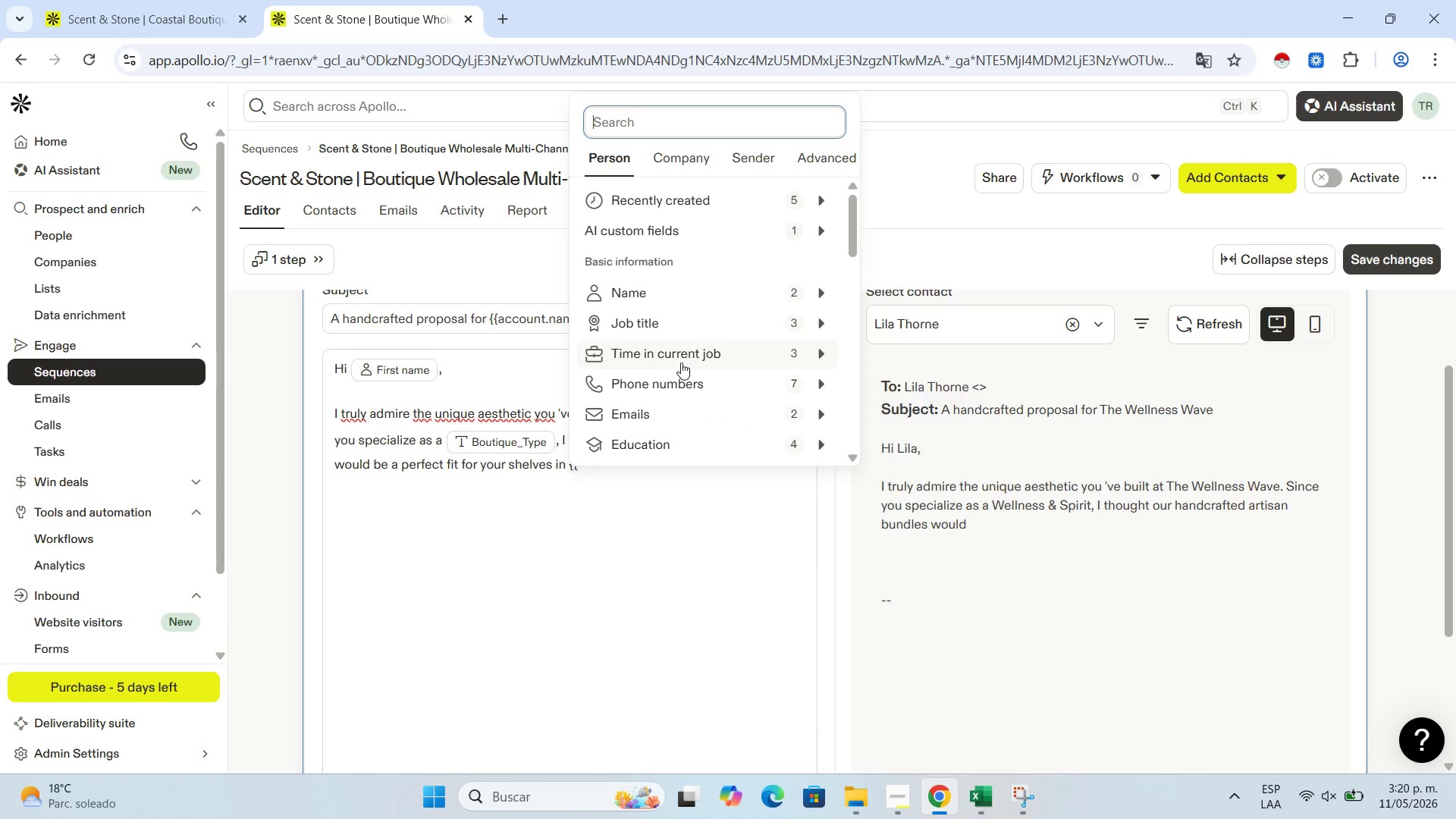 
type(ci)
 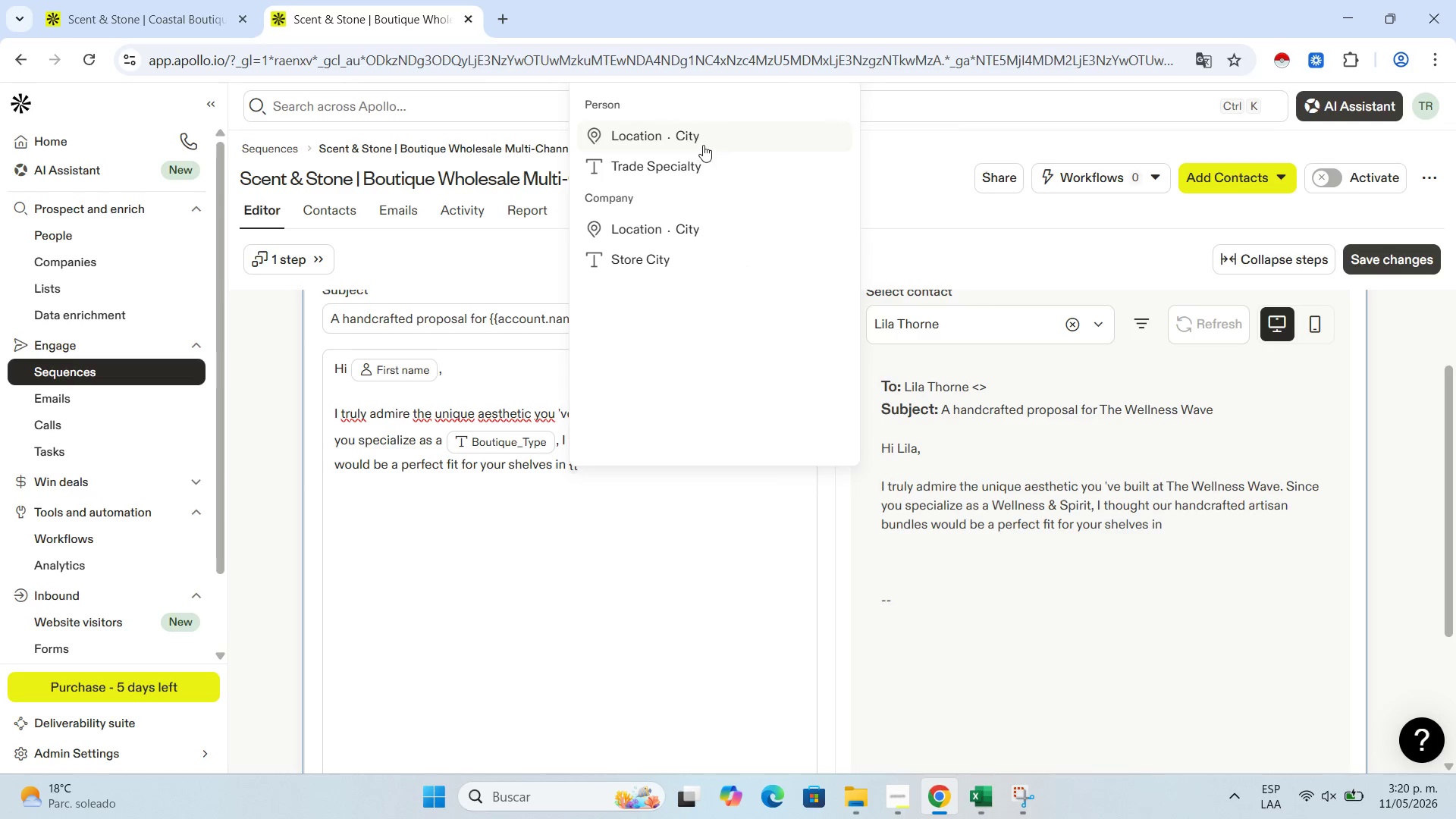 
left_click([703, 122])
 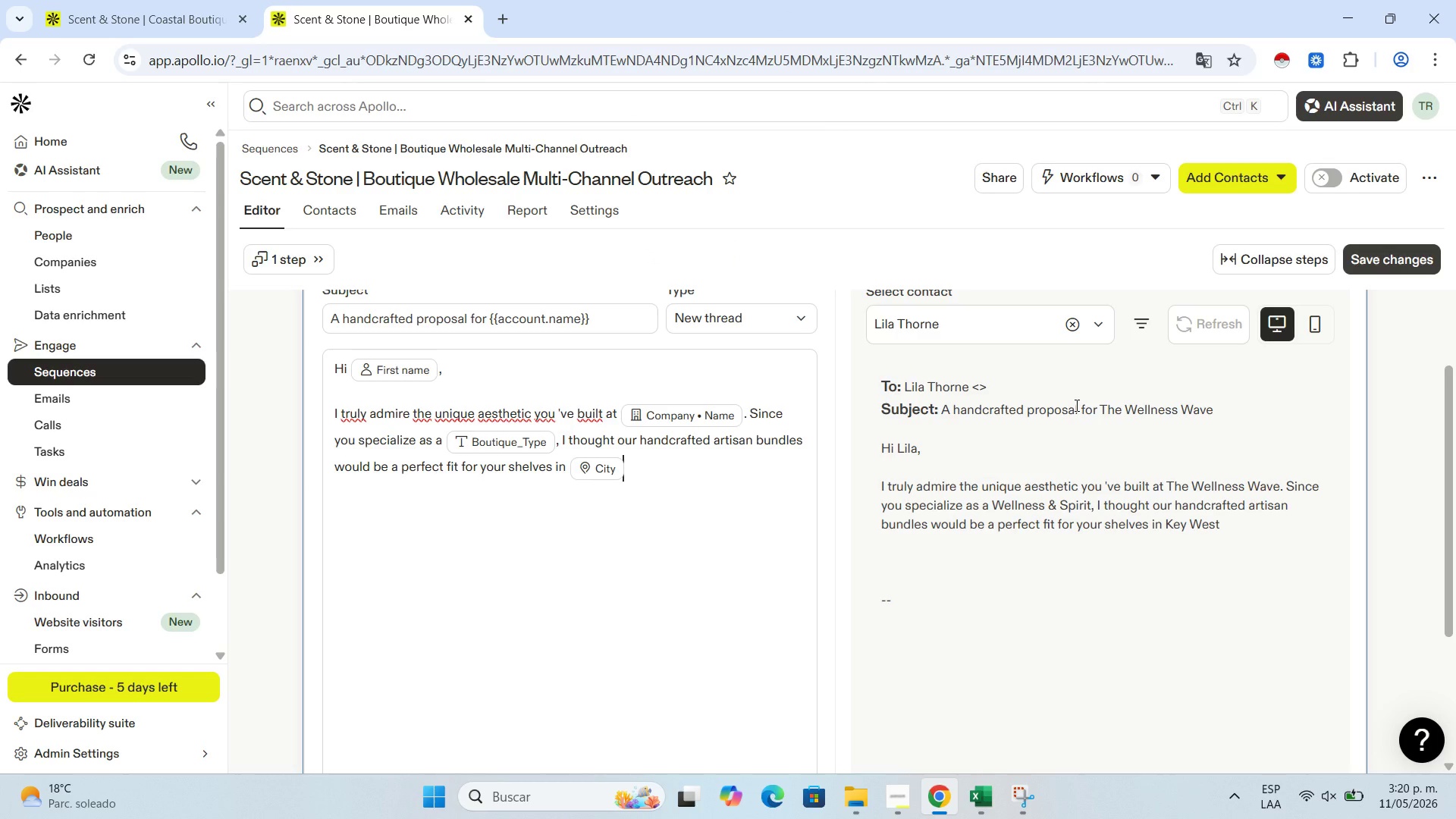 
key(Period)
 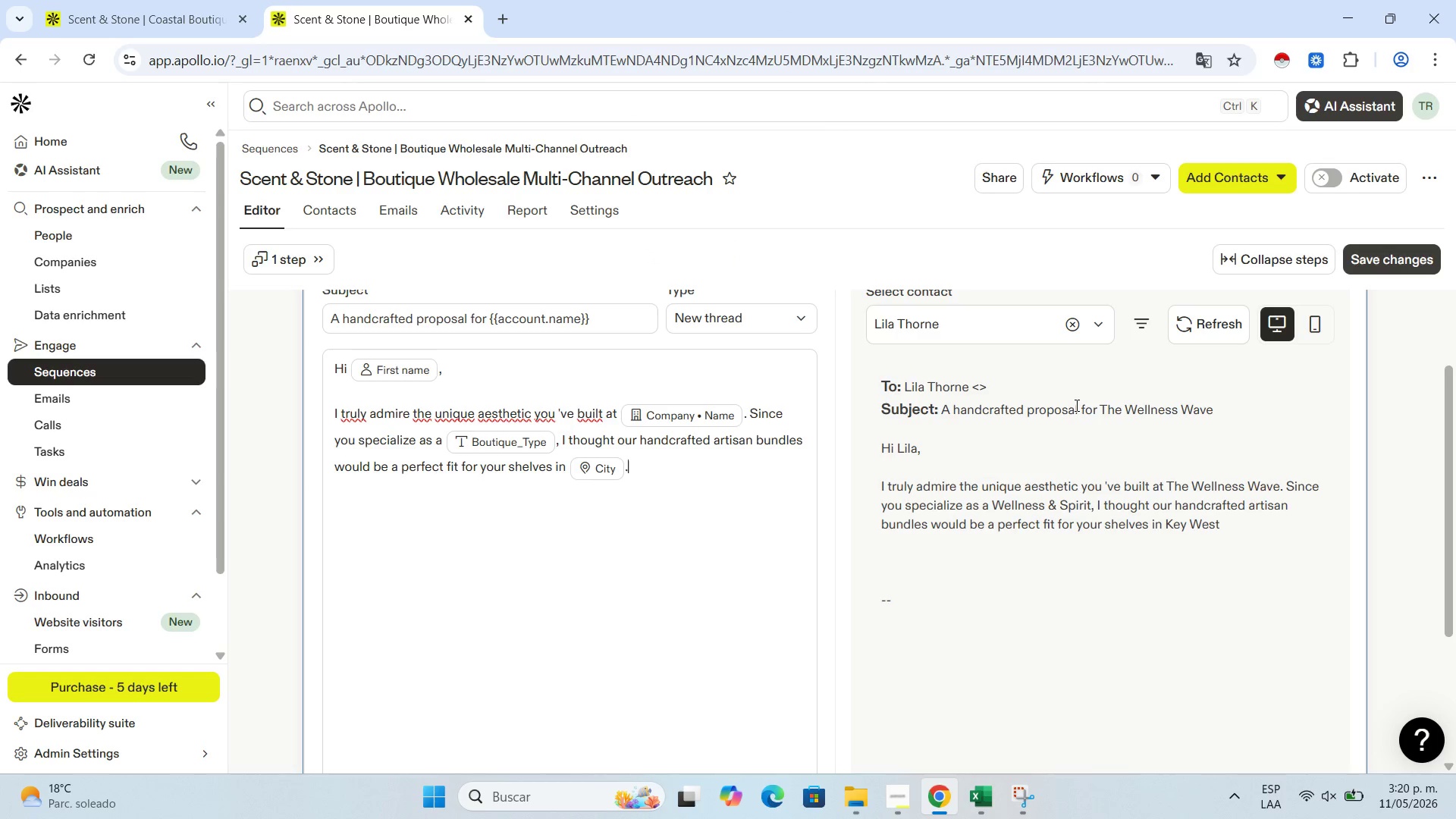 
key(Enter)
 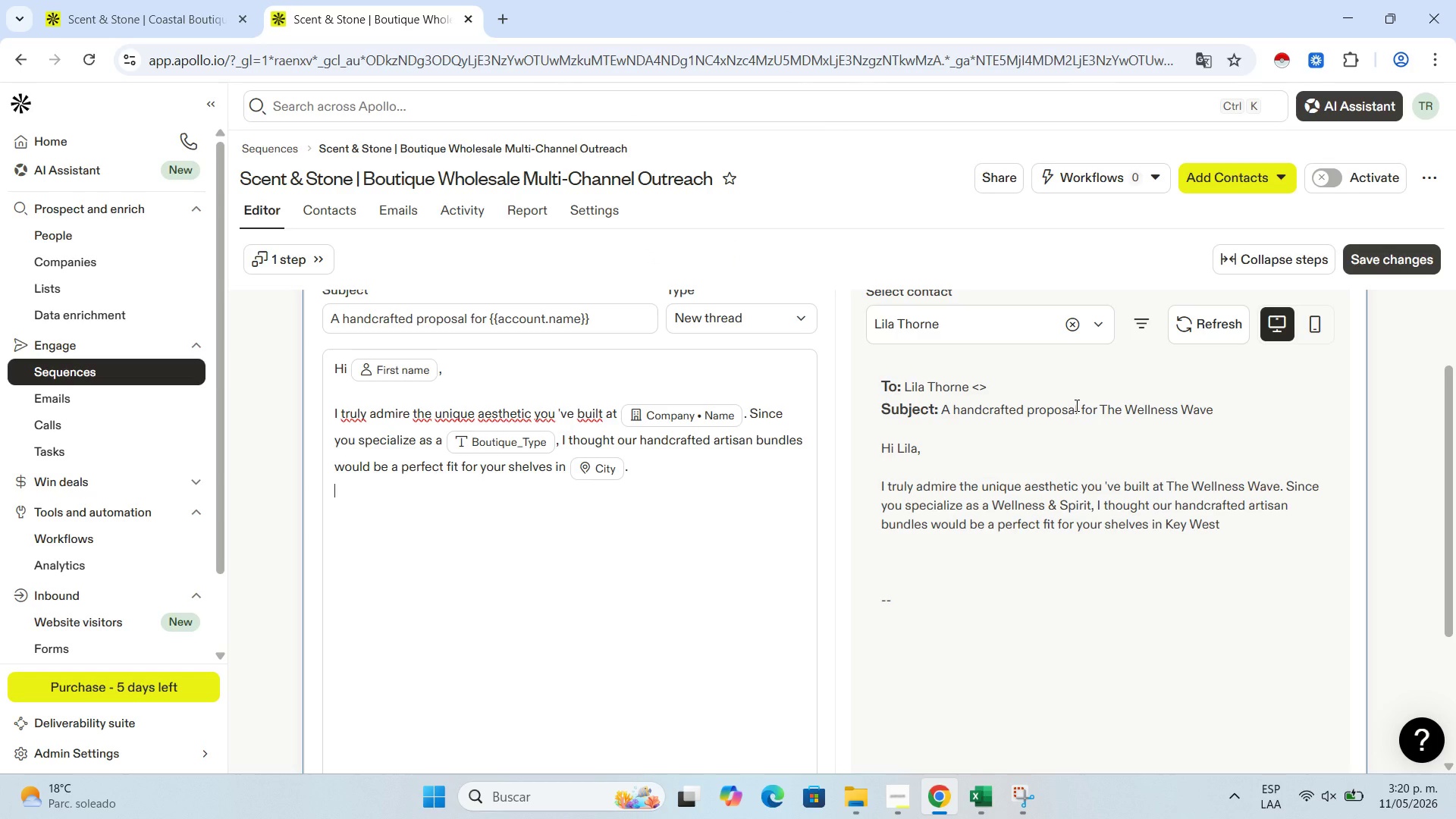 
key(Enter)
 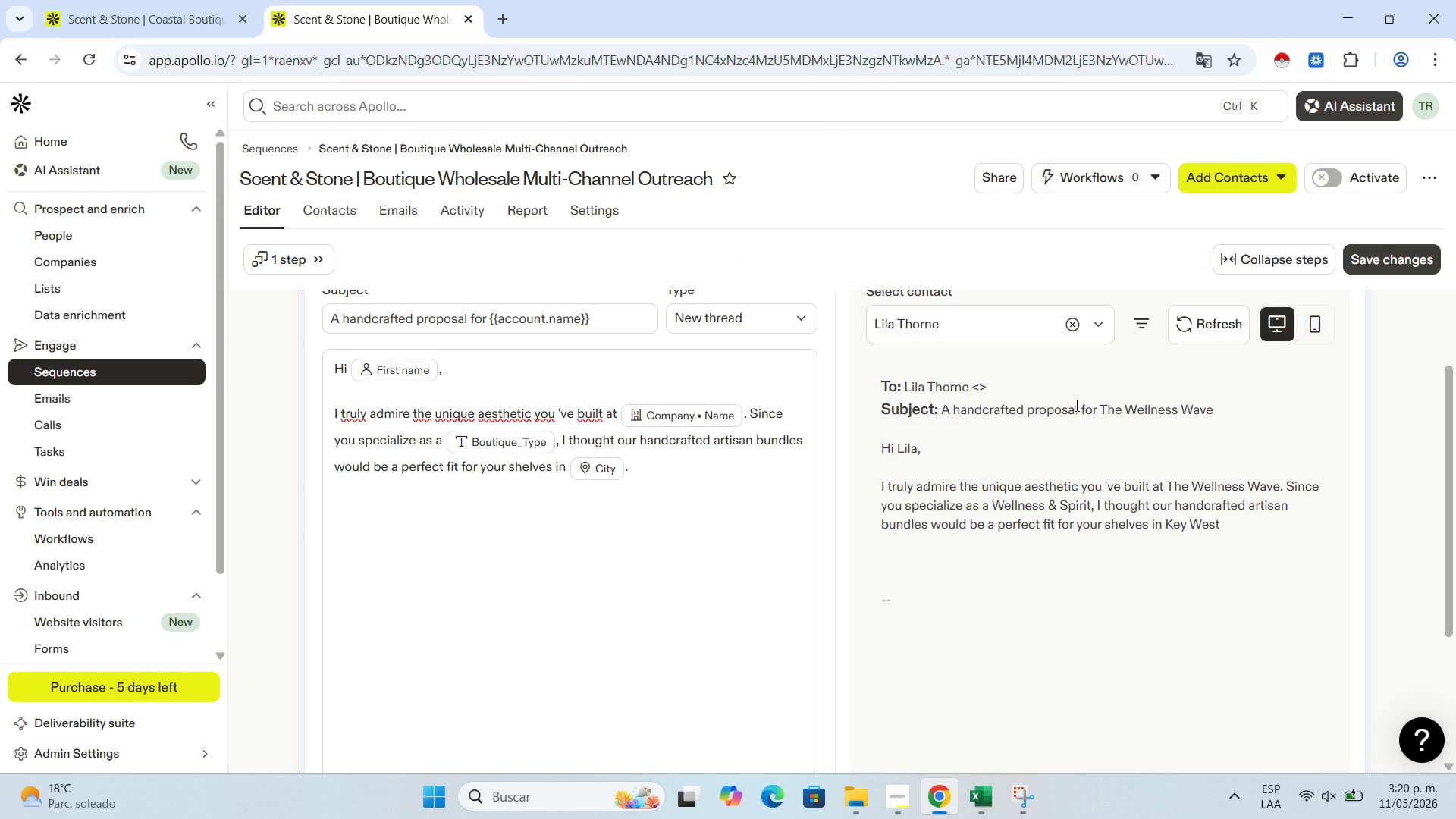 
type(We are Scent ^ Stone )
key(Backspace)
type(, and we pair handmade soy candles with ethi)
 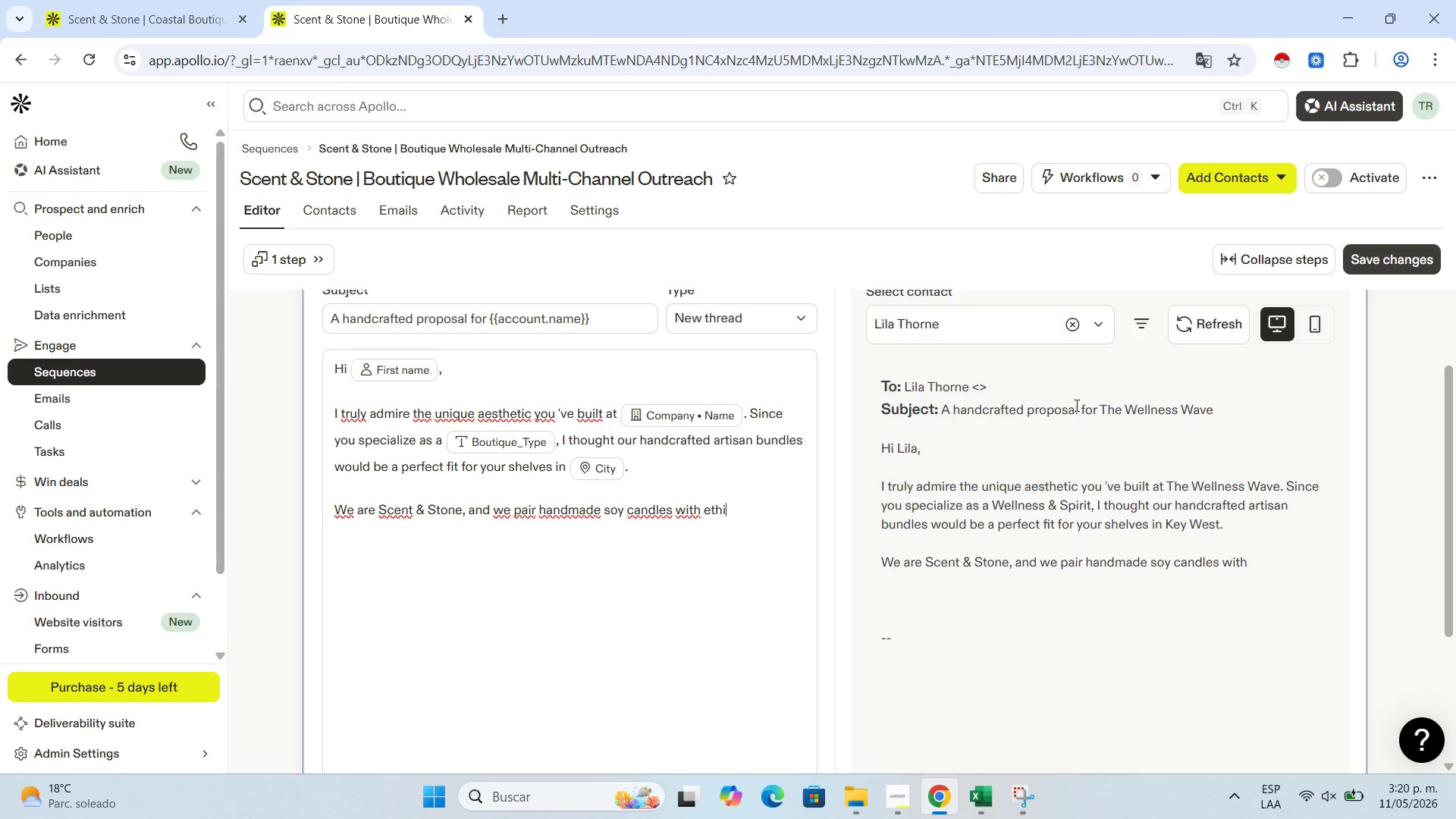 
type(cally sourced crystals )
key(Backspace)
type(. I0)
key(Backspace)
type([d love to send you our digital catalog.)
 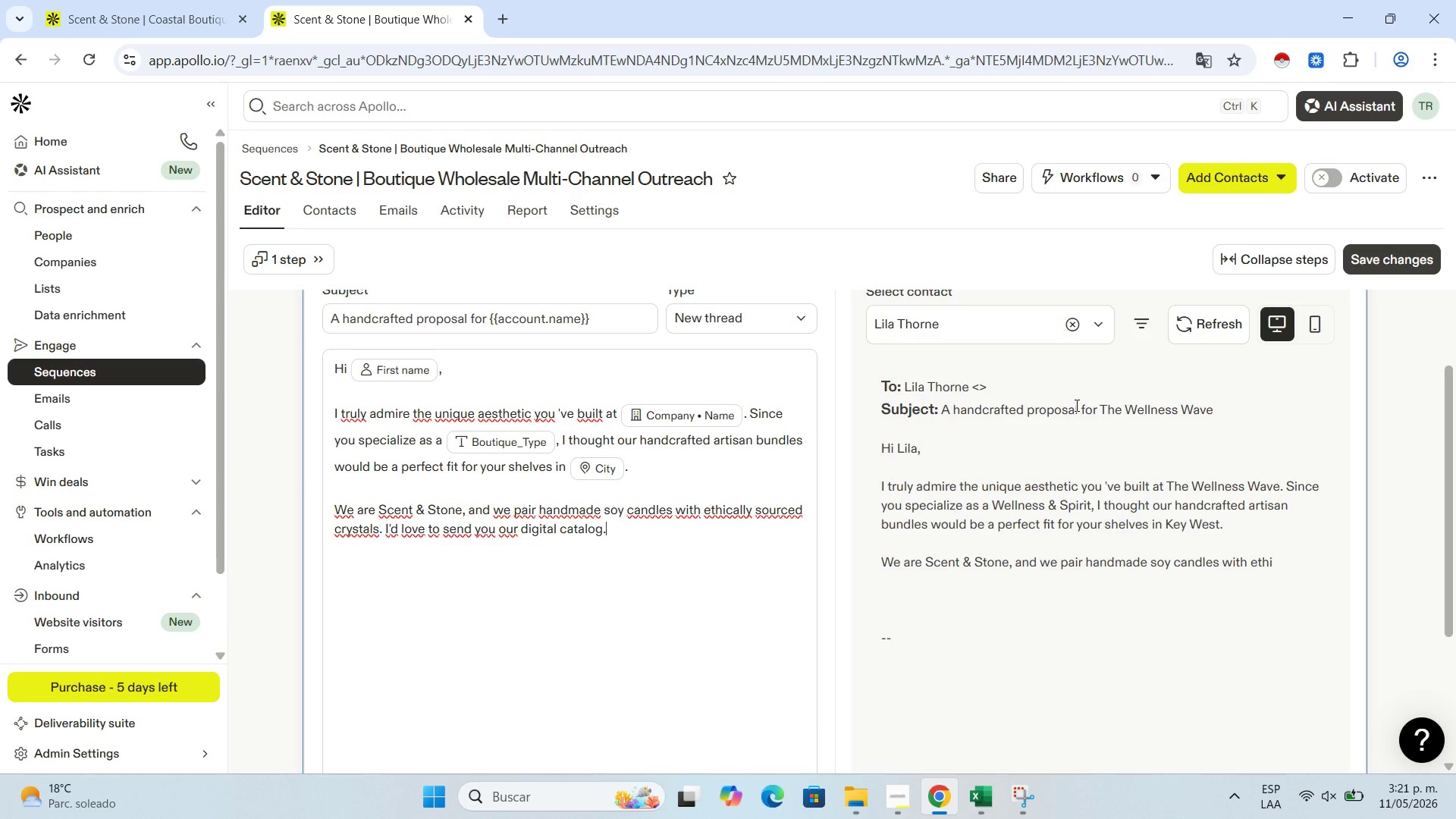 
key(Enter)
 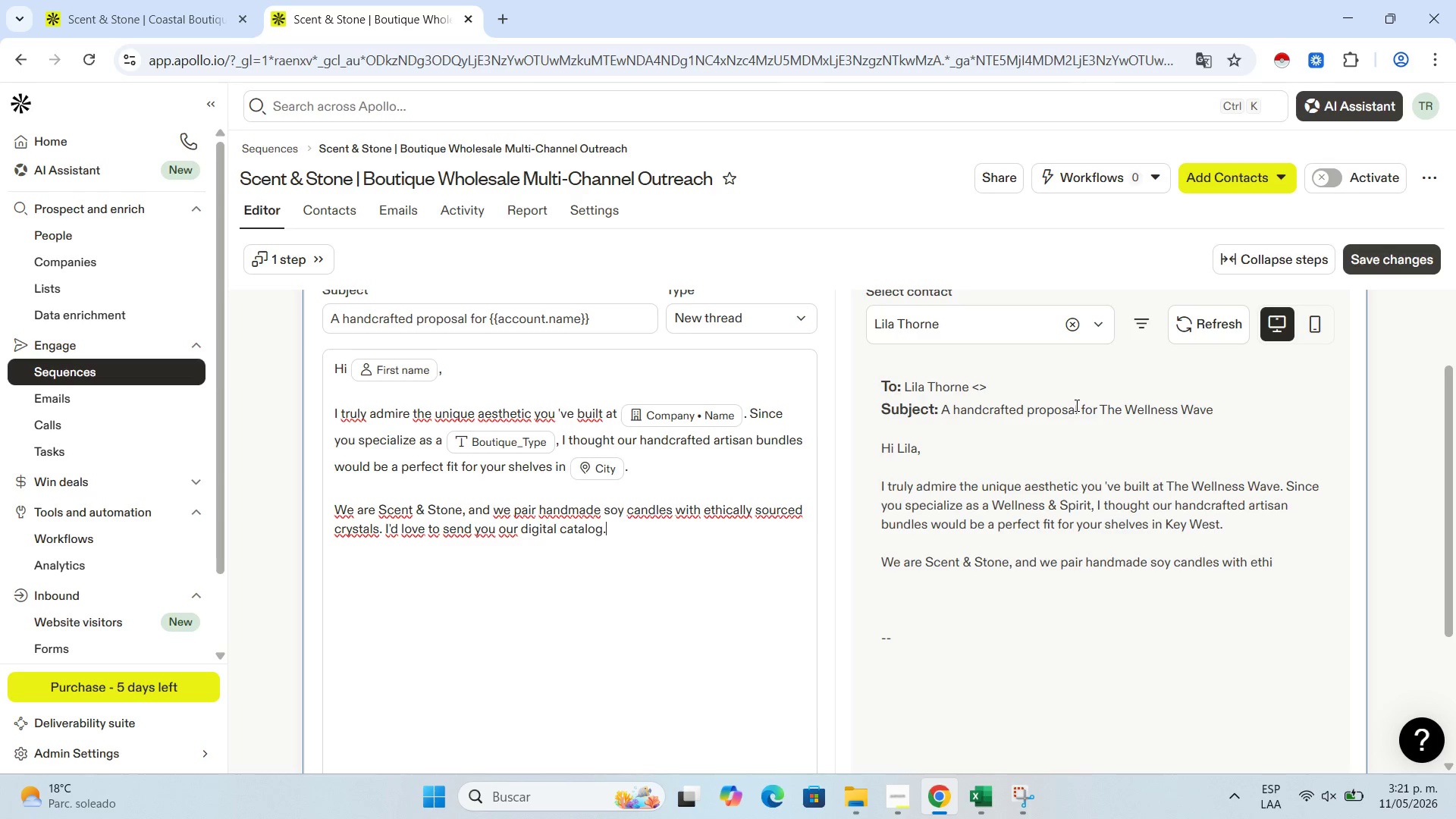 
key(Enter)
 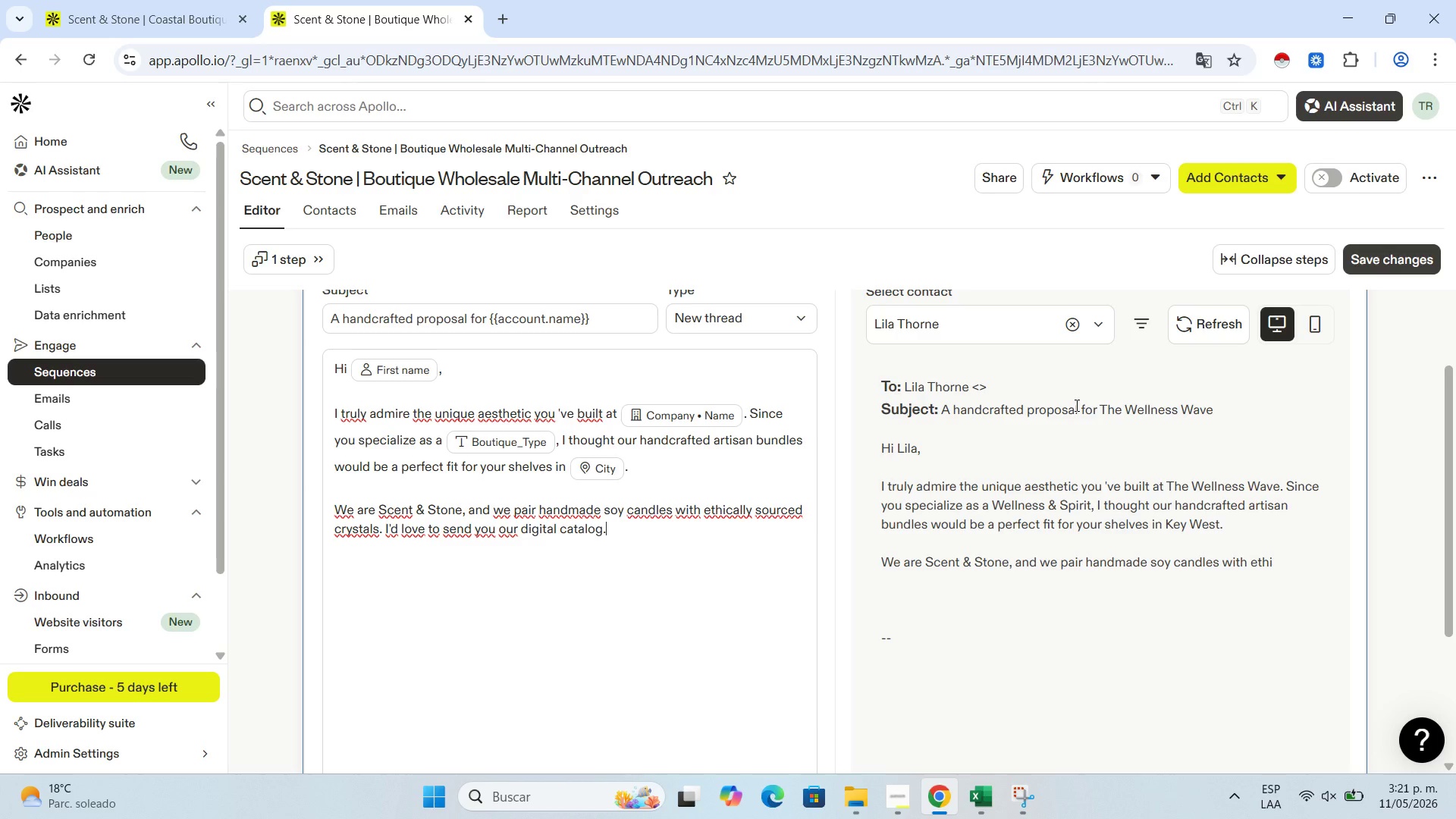 
type(Would )
 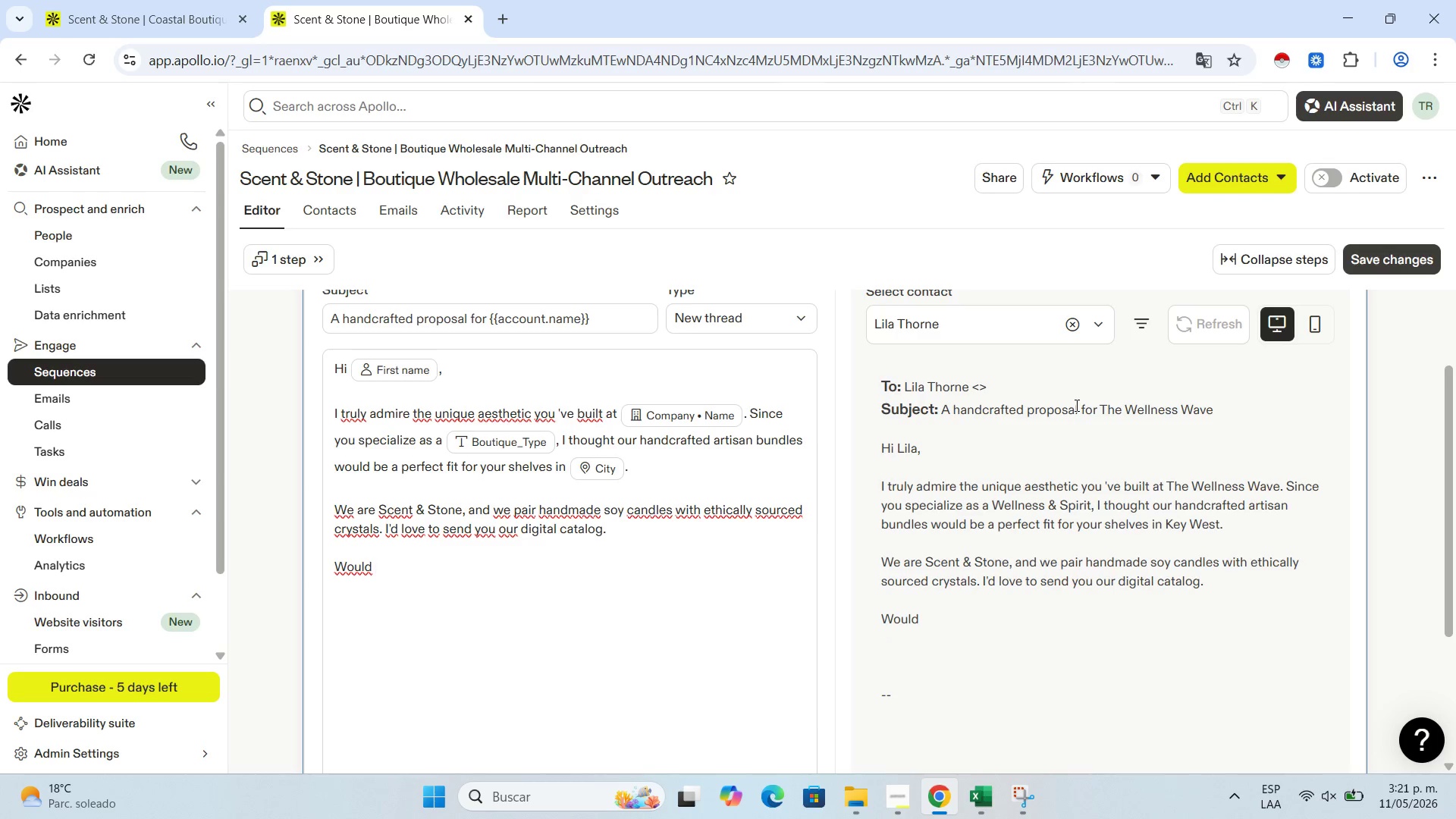 
type(you be open to a quick look later thos)
key(Backspace)
key(Backspace)
type(is week{)
 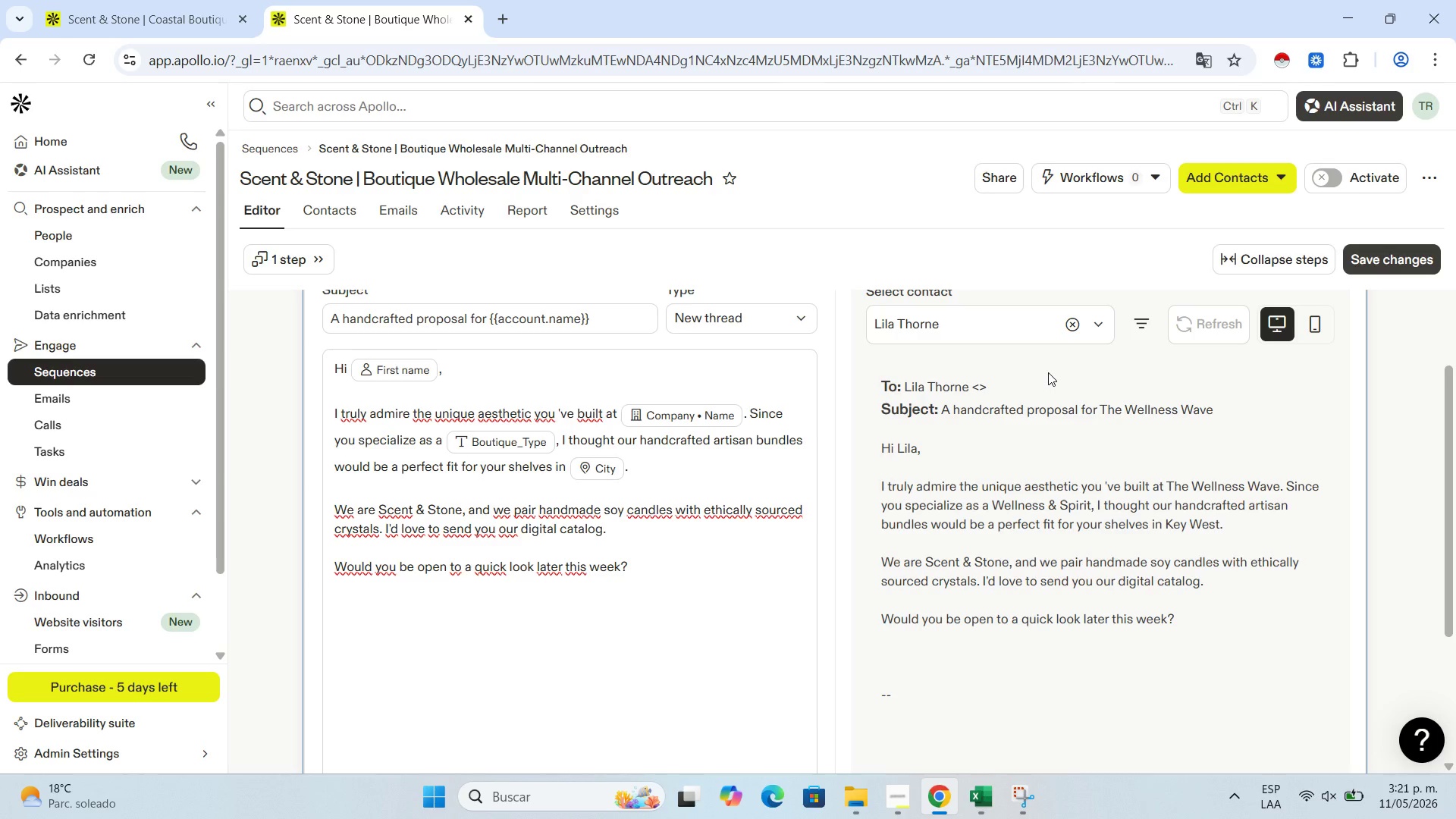 
wait(7.09)
 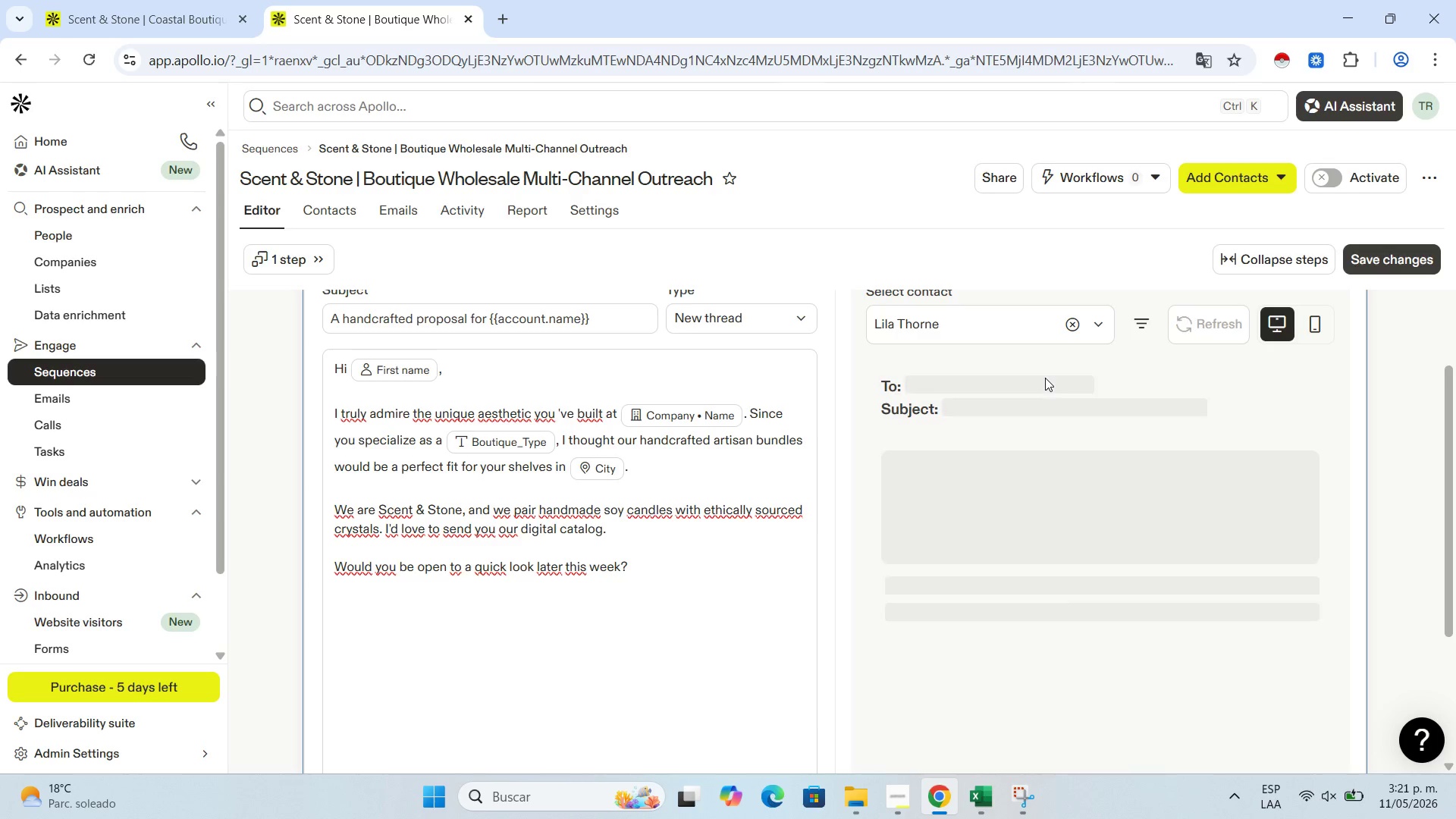 
key(Enter)
 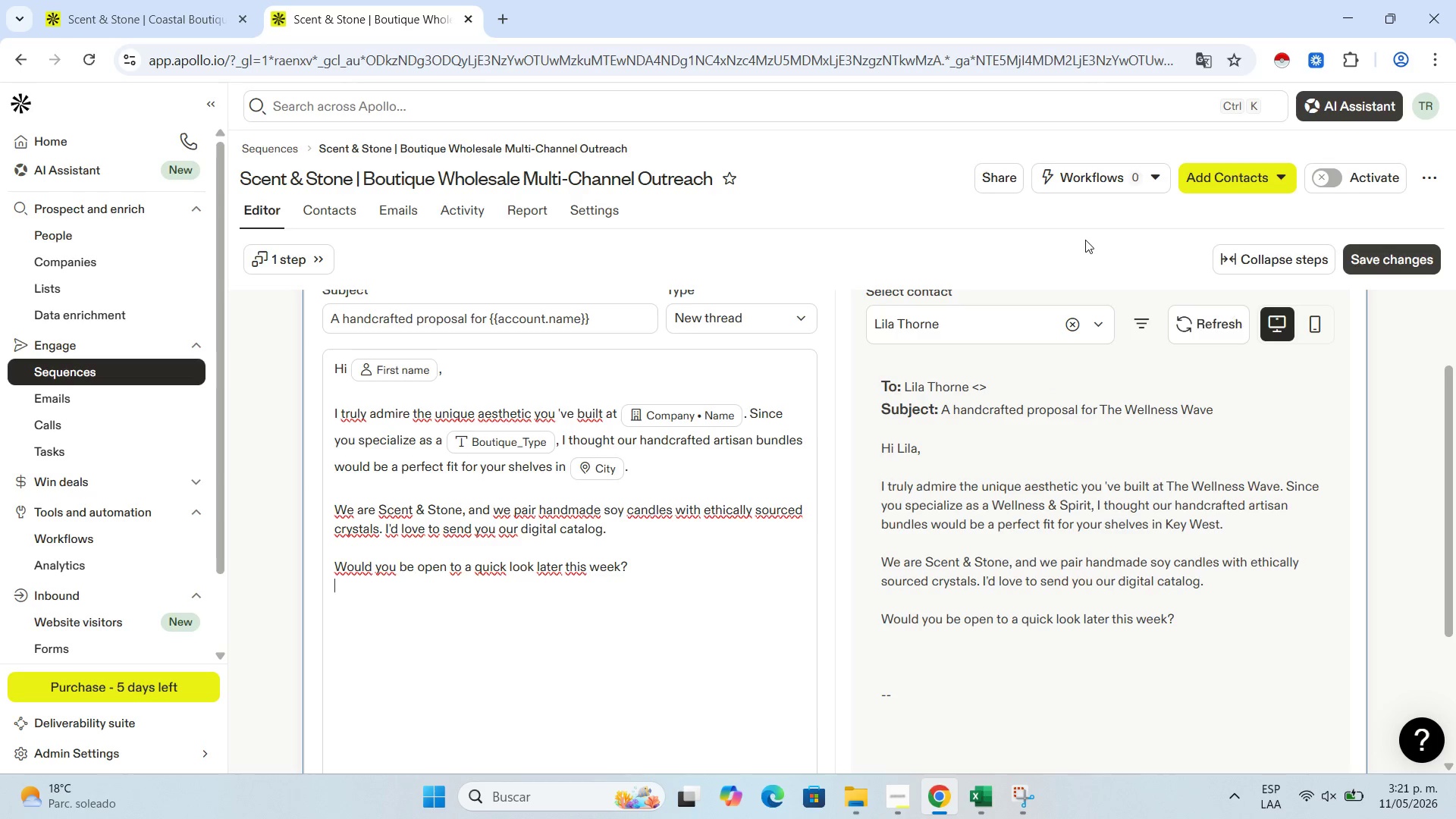 
key(Enter)
 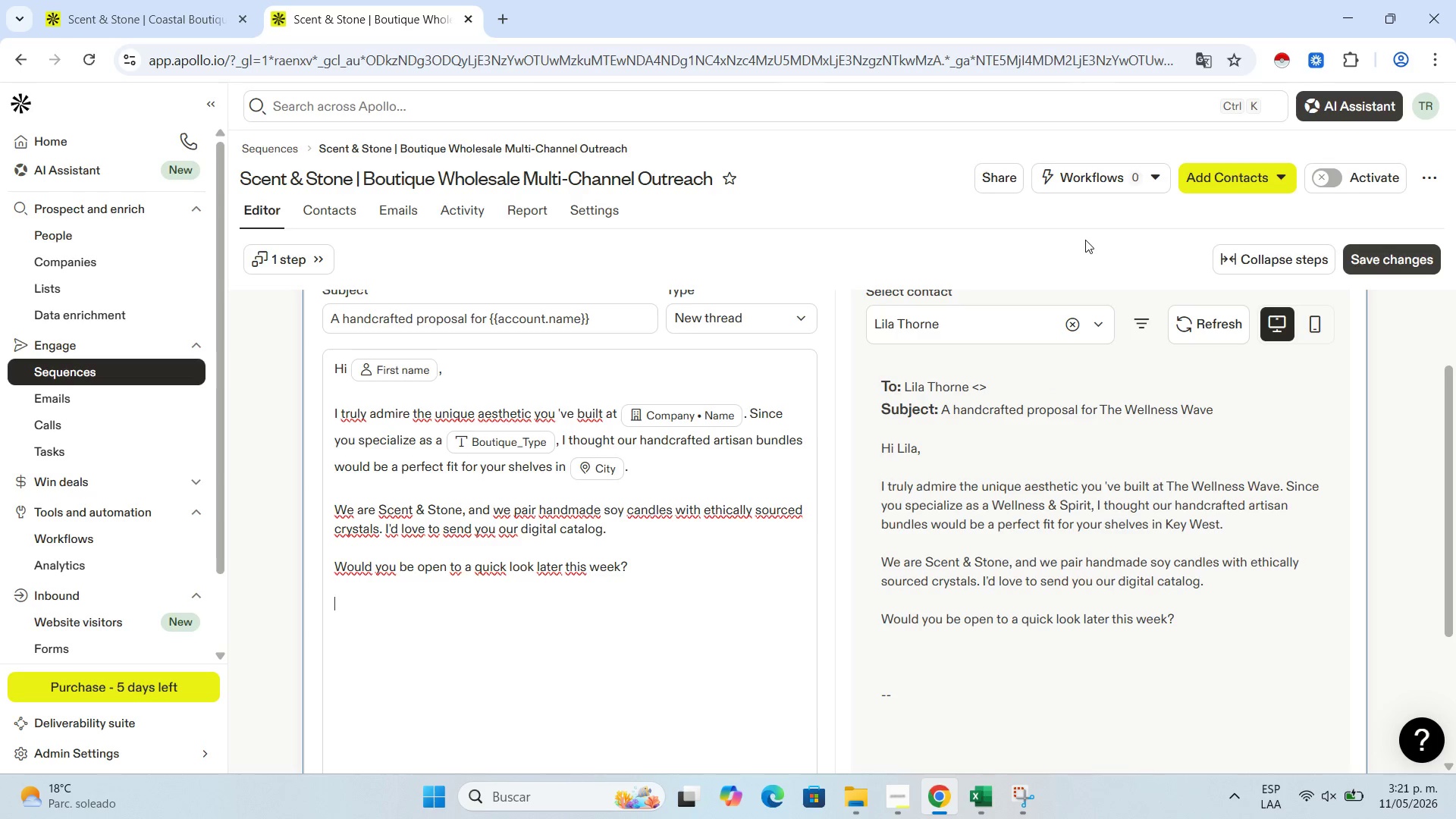 
type(Best regards, )
 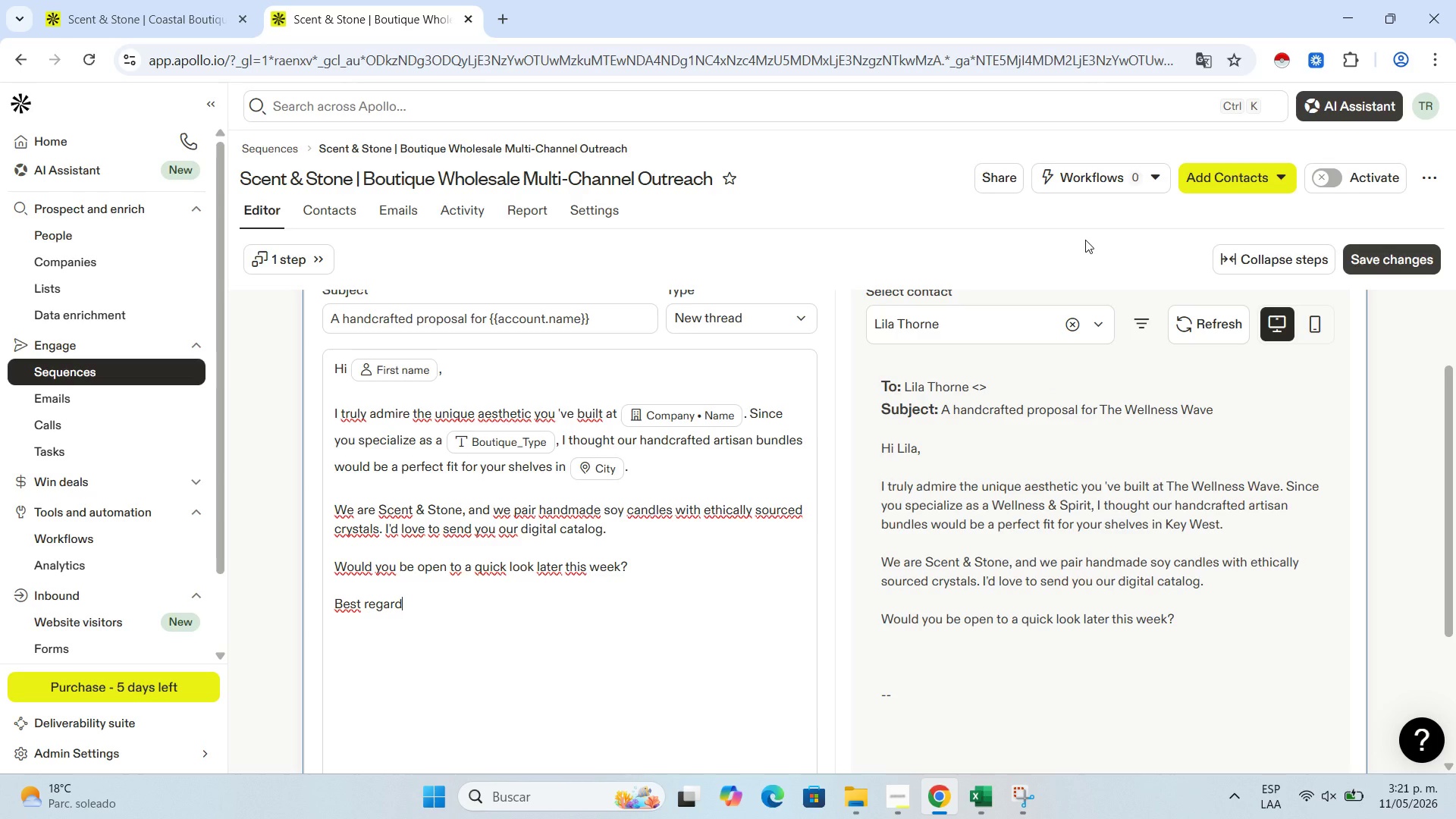 
key(Enter)
 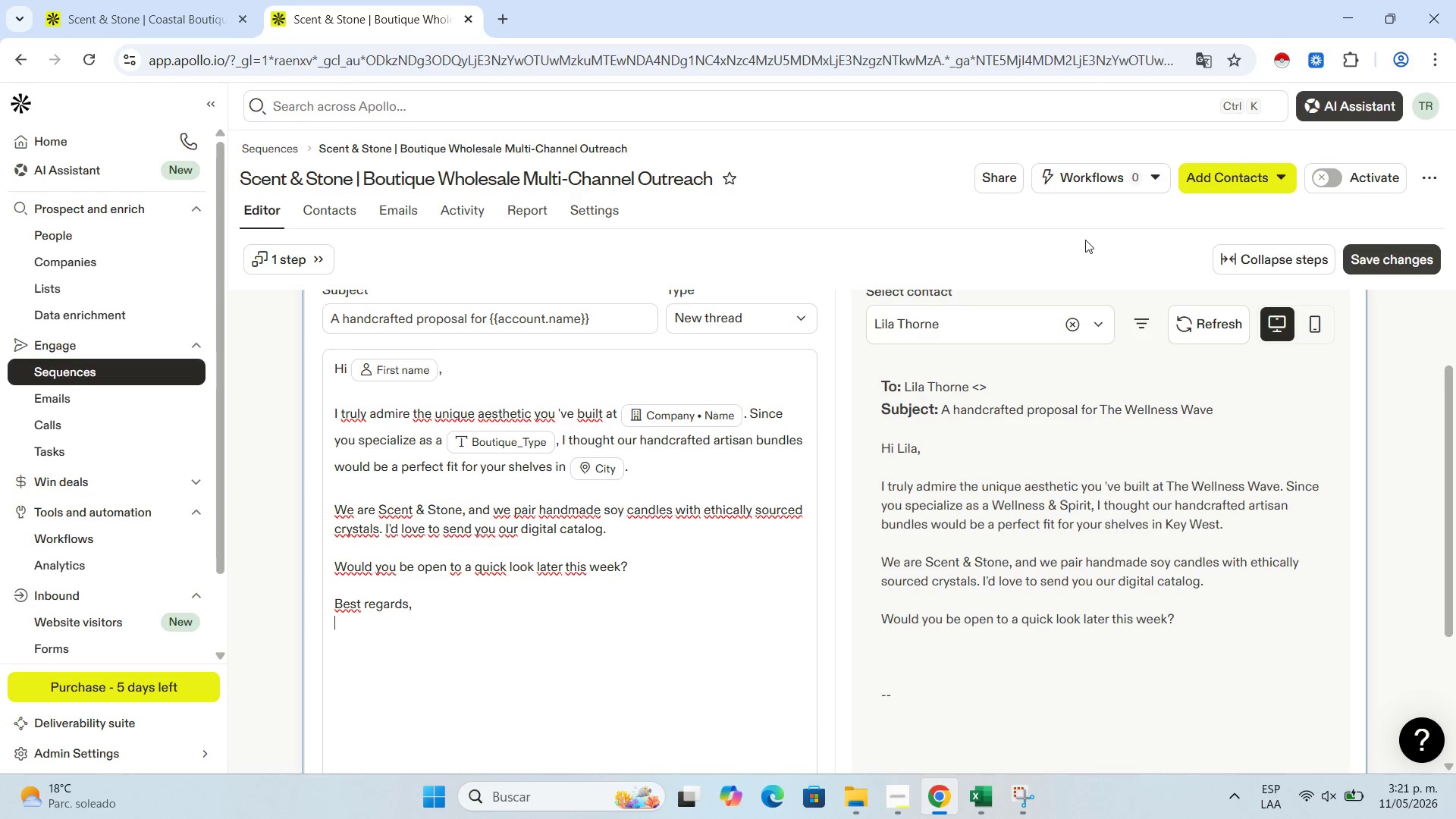 
type(Laura Agudelo)
 